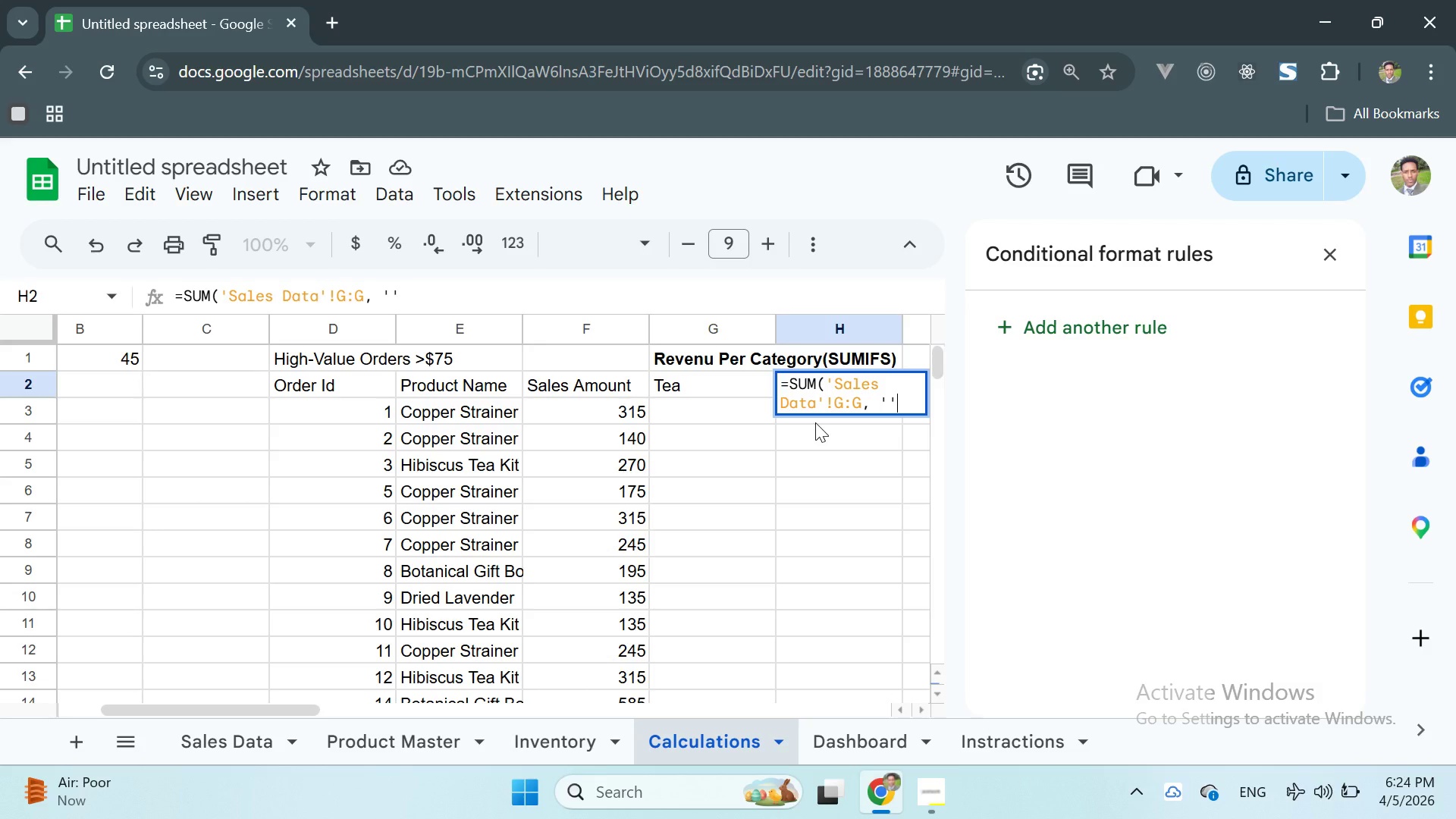 
key(ArrowLeft)
 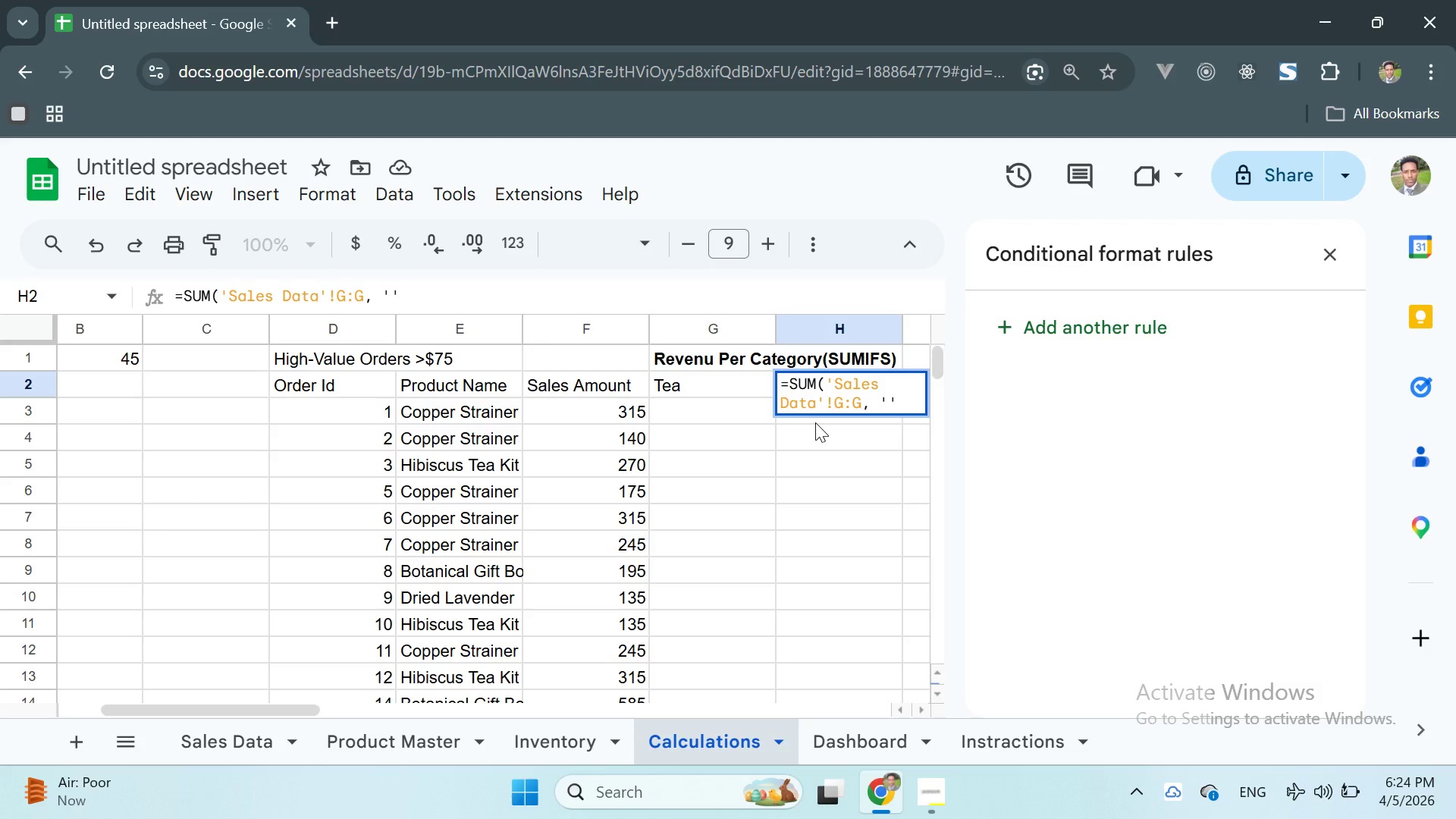 
type(Sales Data)
 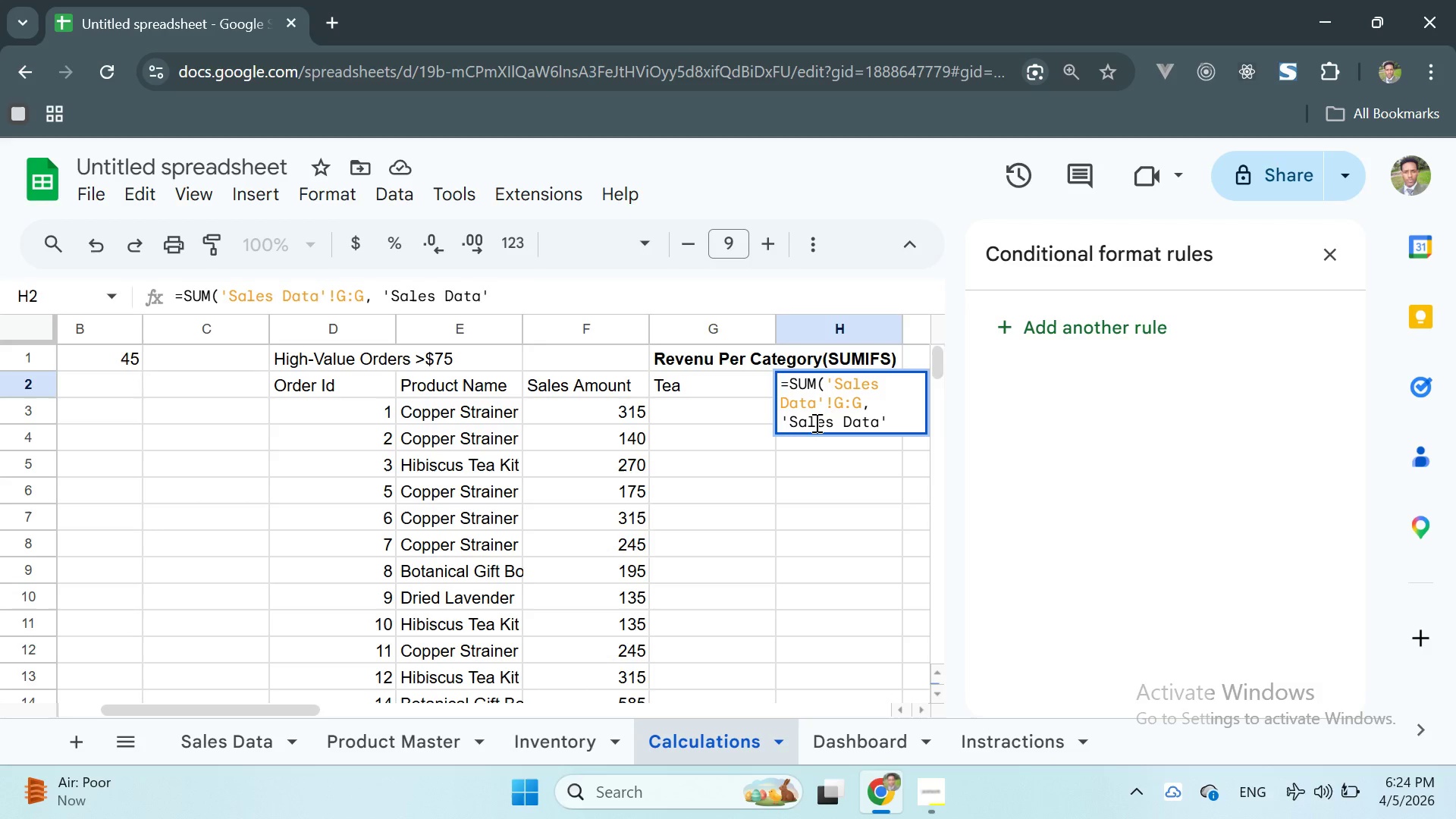 
key(ArrowRight)
 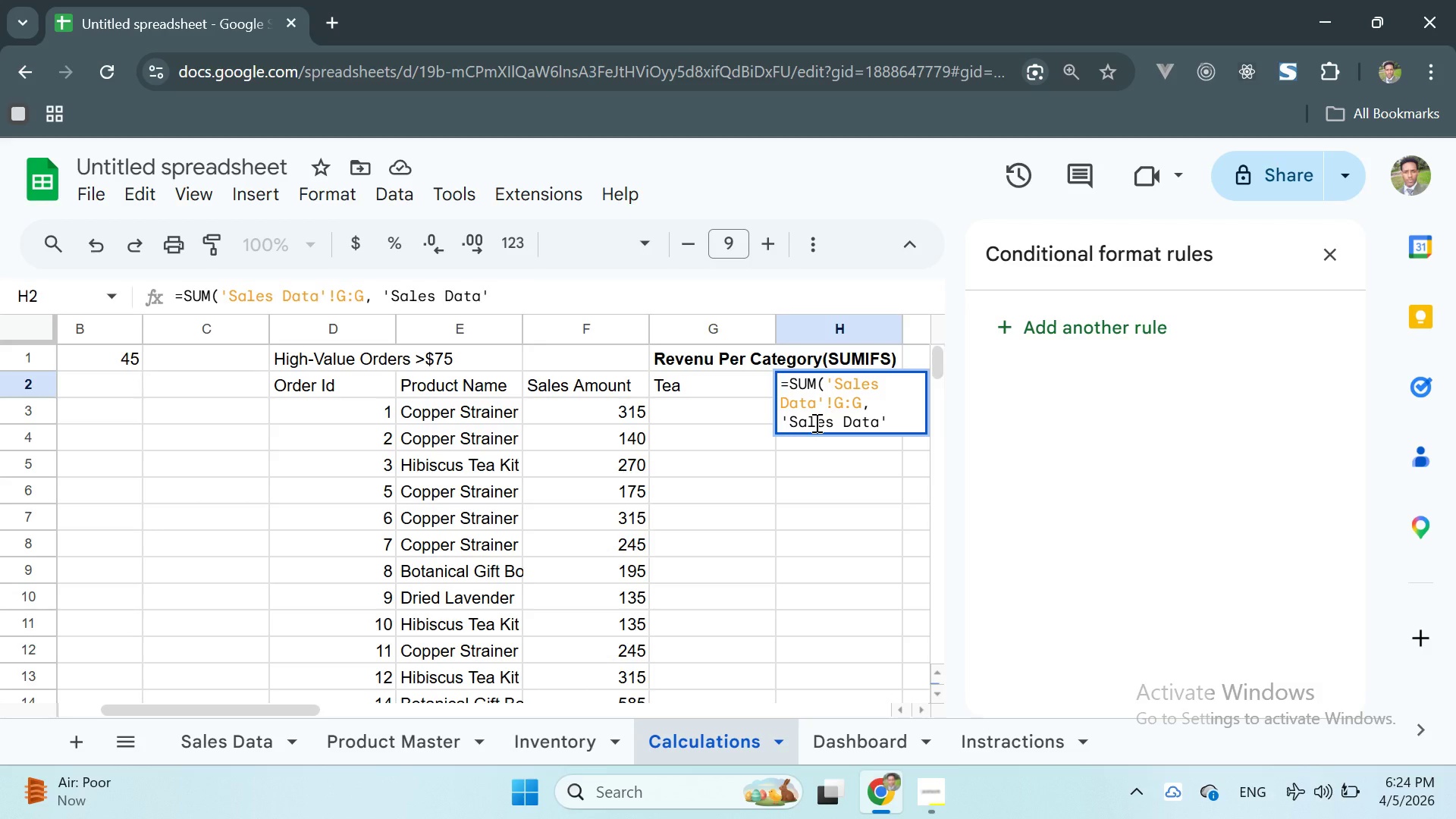 
type(!f:f)
key(Backspace)
key(Backspace)
key(Backspace)
key(Backspace)
type(@)
key(Backspace)
type(! )
key(Backspace)
type(F:F)
 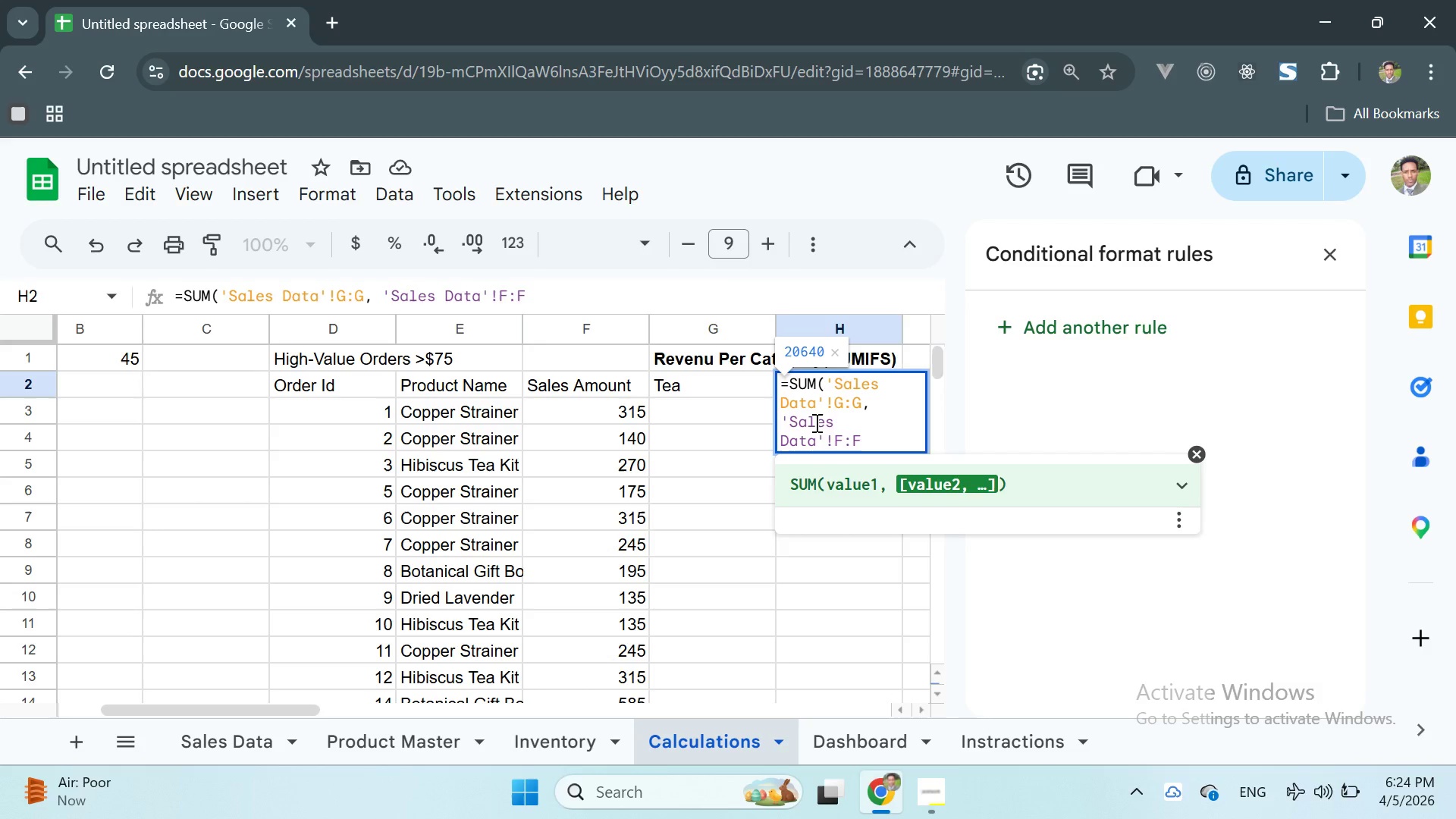 
type(, Toll)
key(Backspace)
key(Backspace)
type(ools)
key(Backspace)
key(Backspace)
key(Backspace)
type(ls)
key(Backspace)
key(Backspace)
key(Backspace)
key(Backspace)
key(Backspace)
key(Backspace)
type( "")
 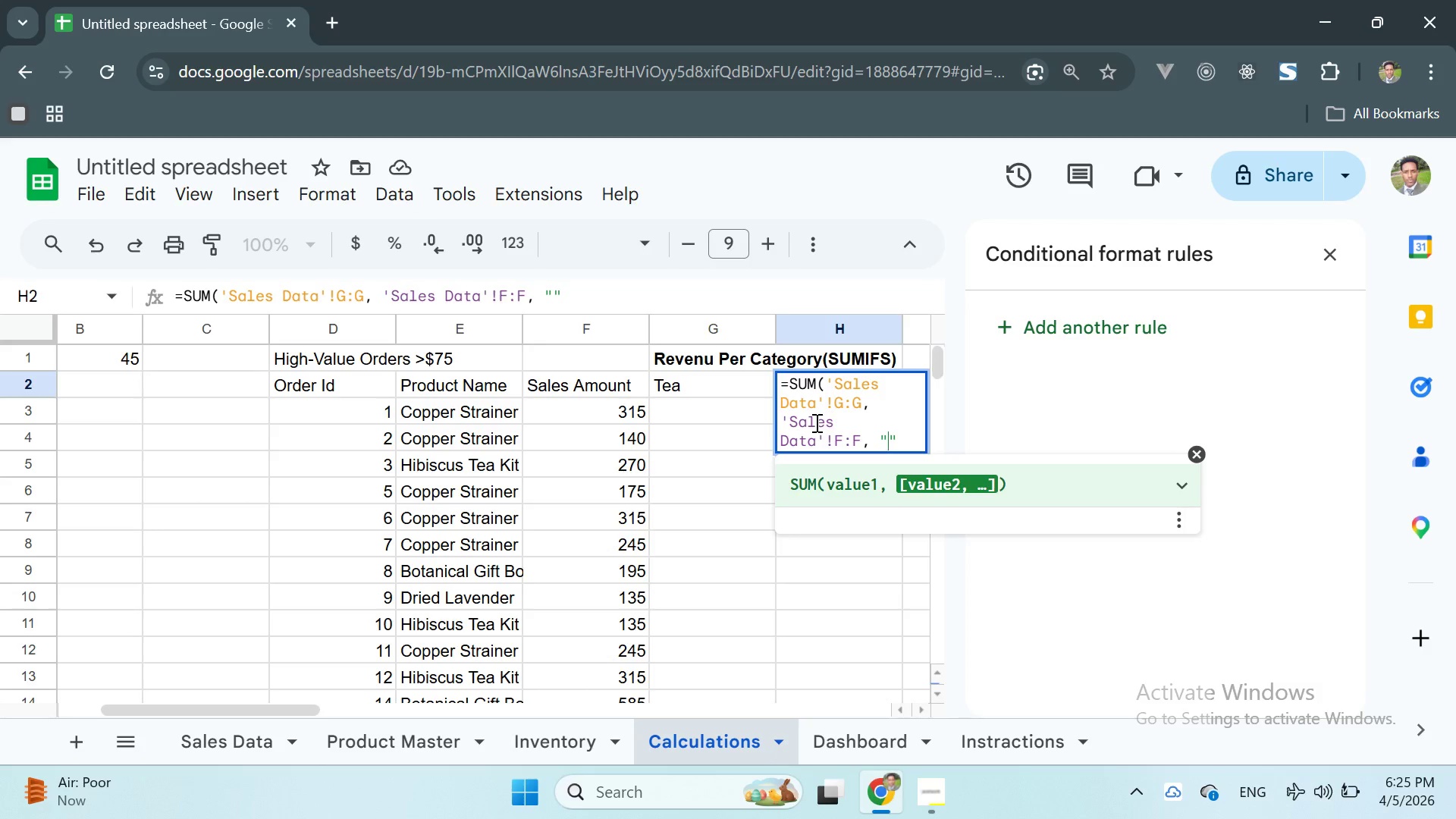 
 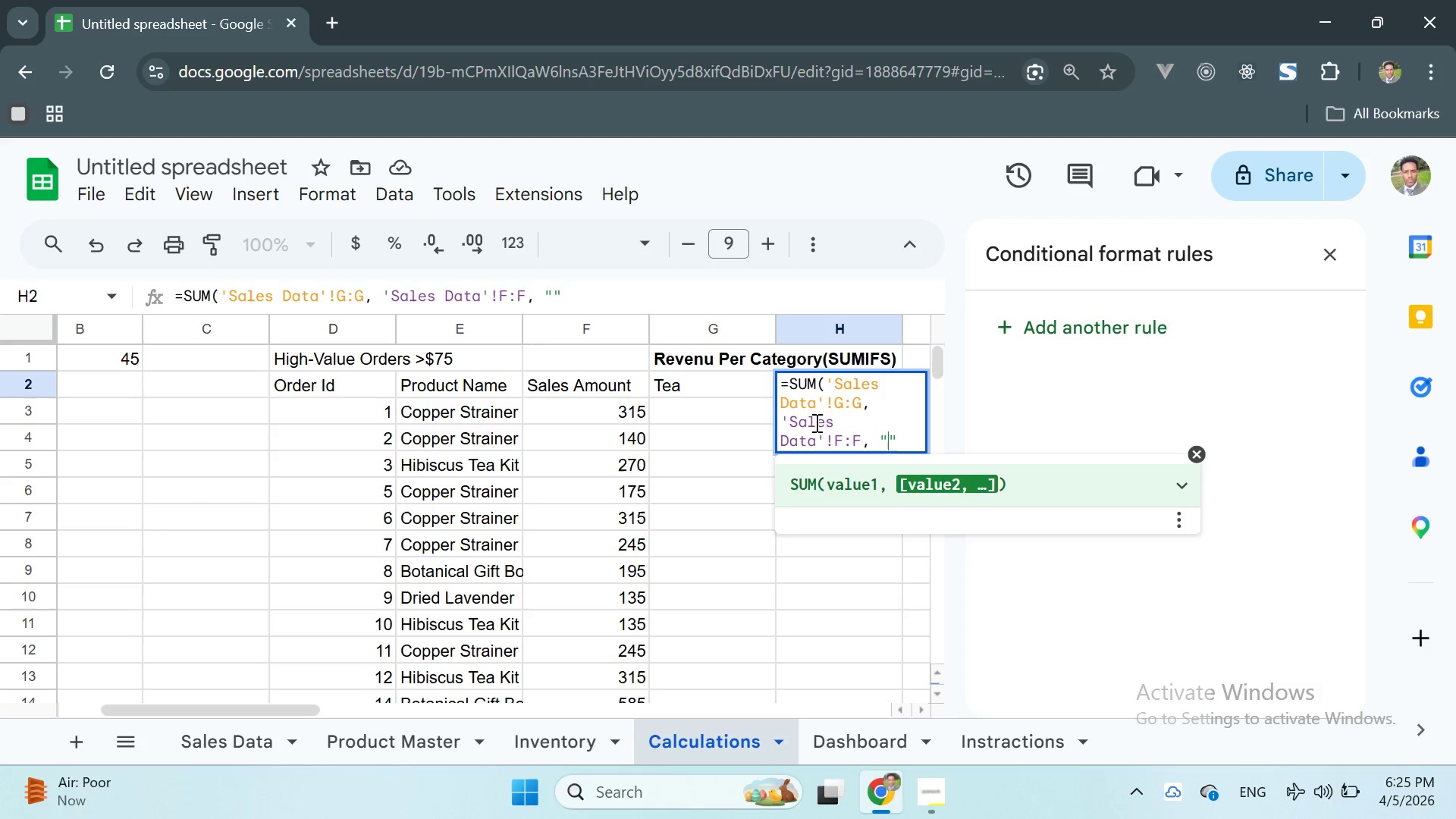 
key(ArrowLeft)
 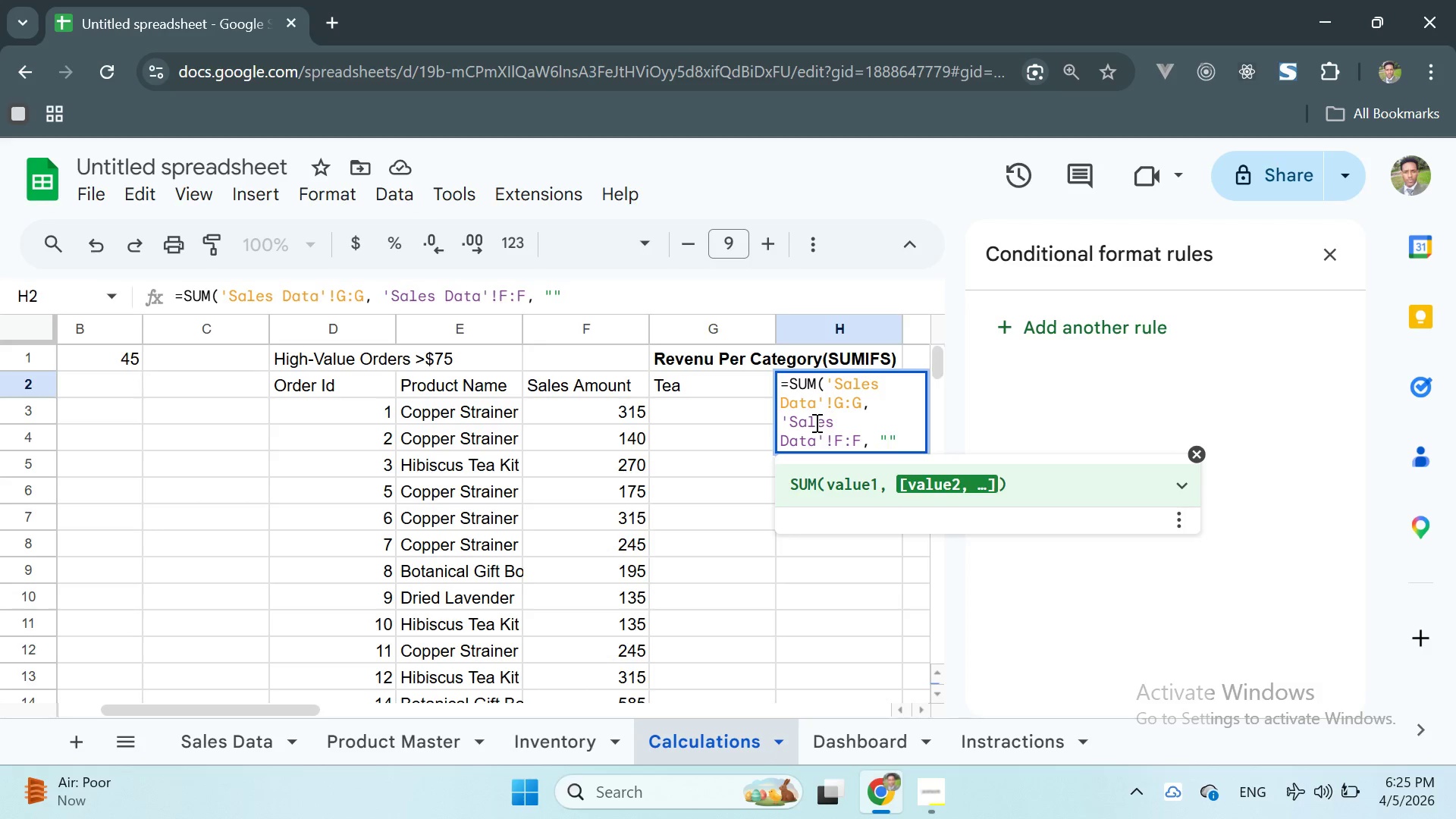 
type(Tools)
 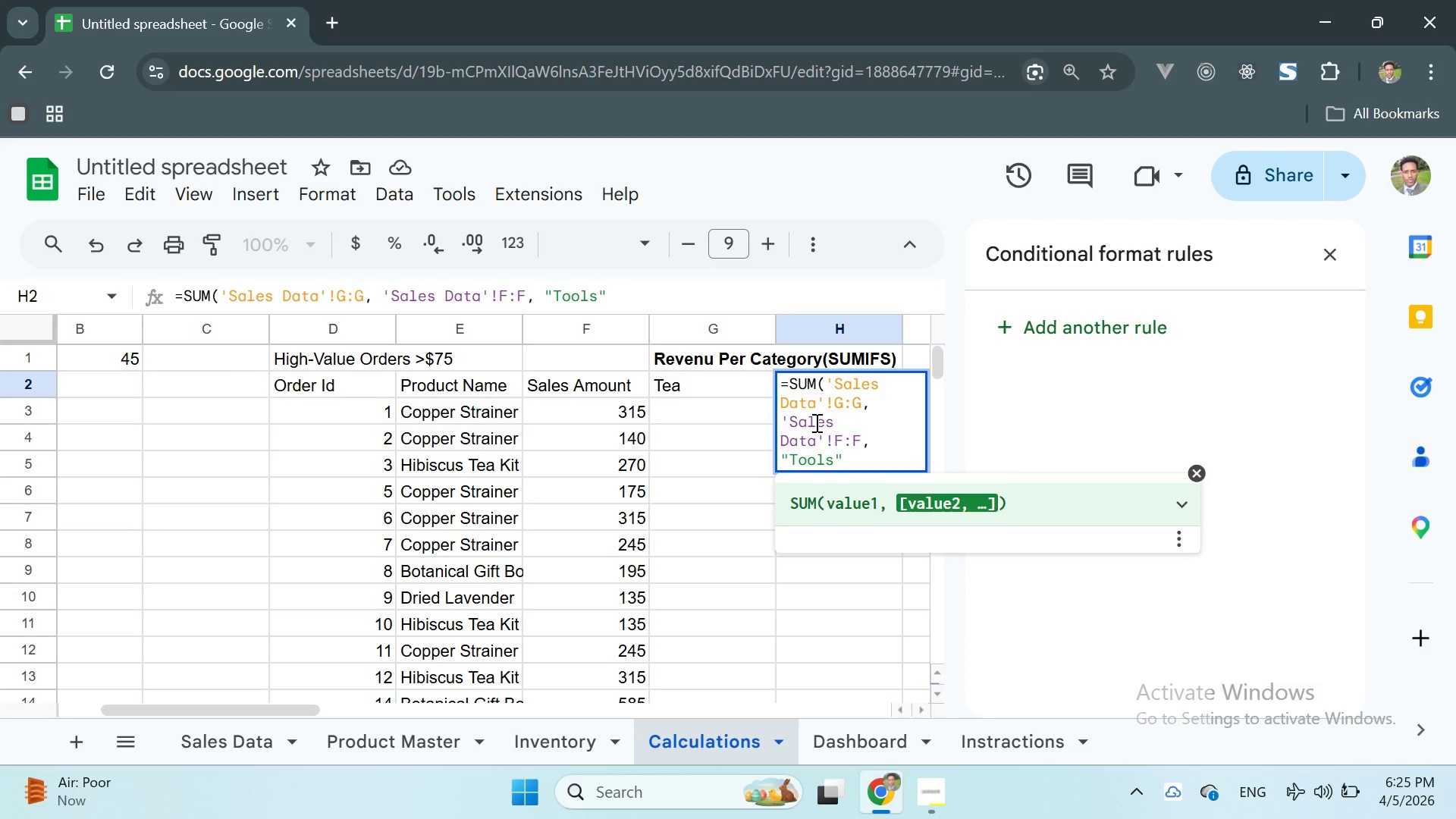 
wait(6.8)
 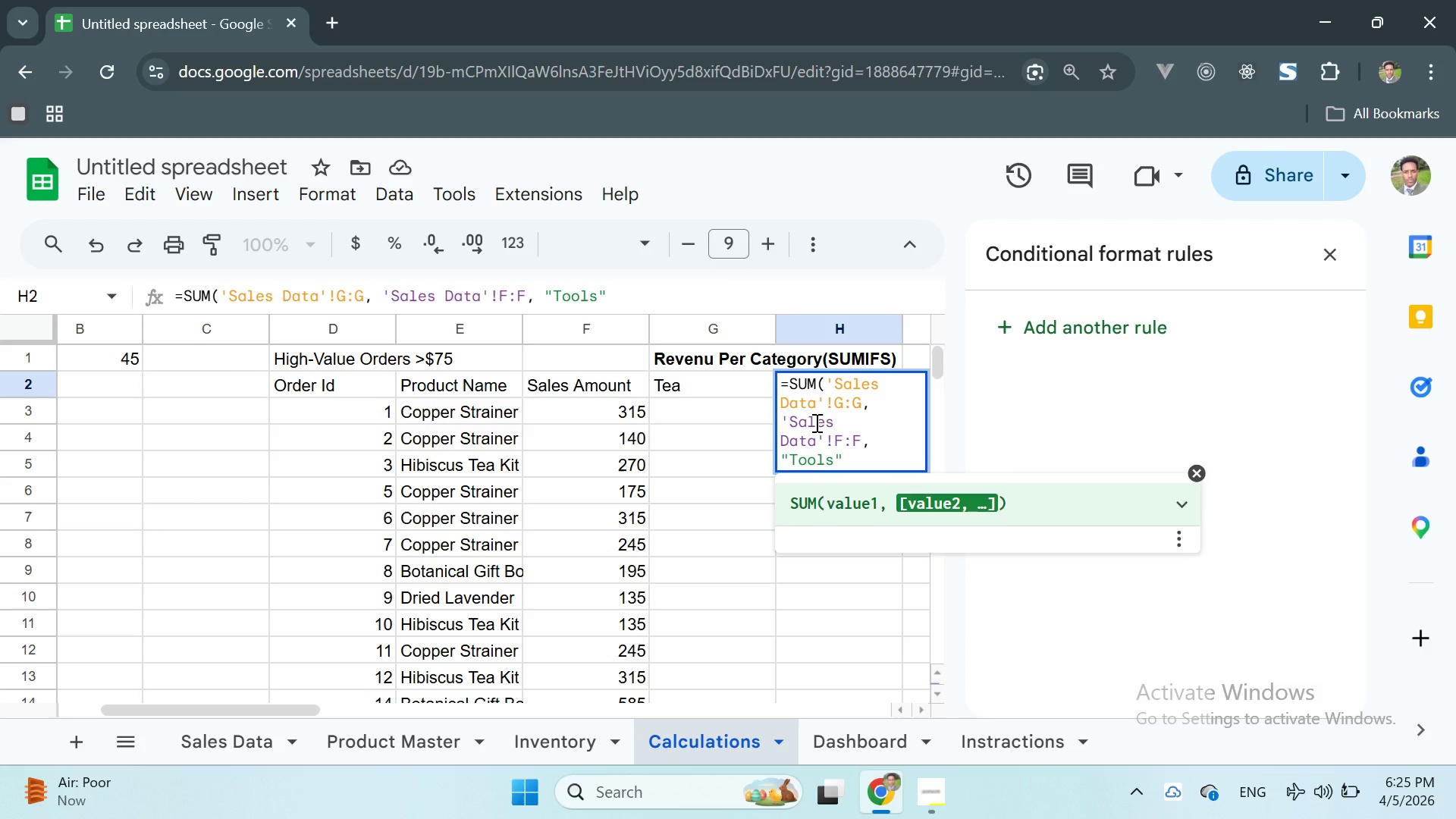 
key(ArrowRight)
 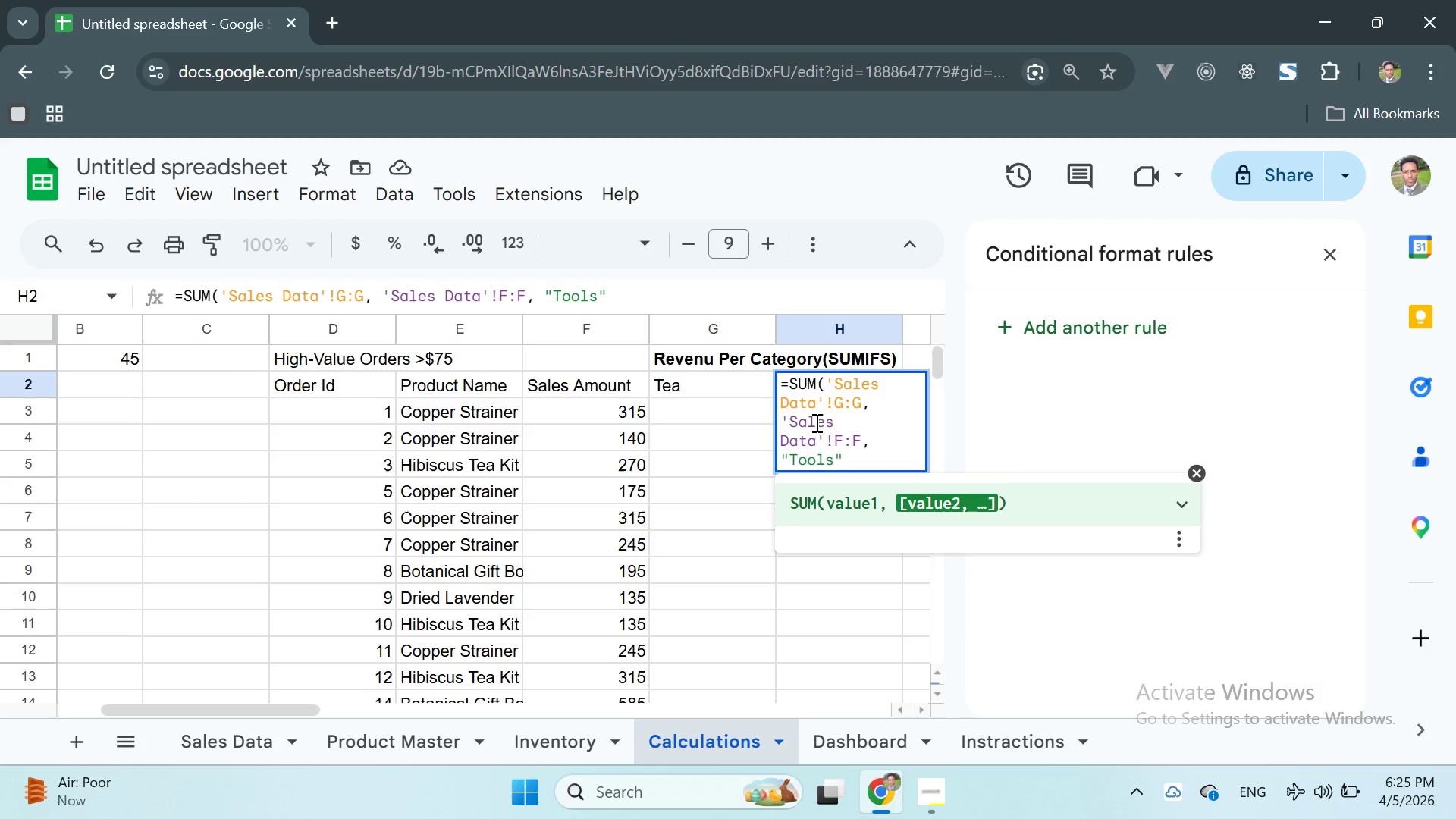 
key(Shift+0)
 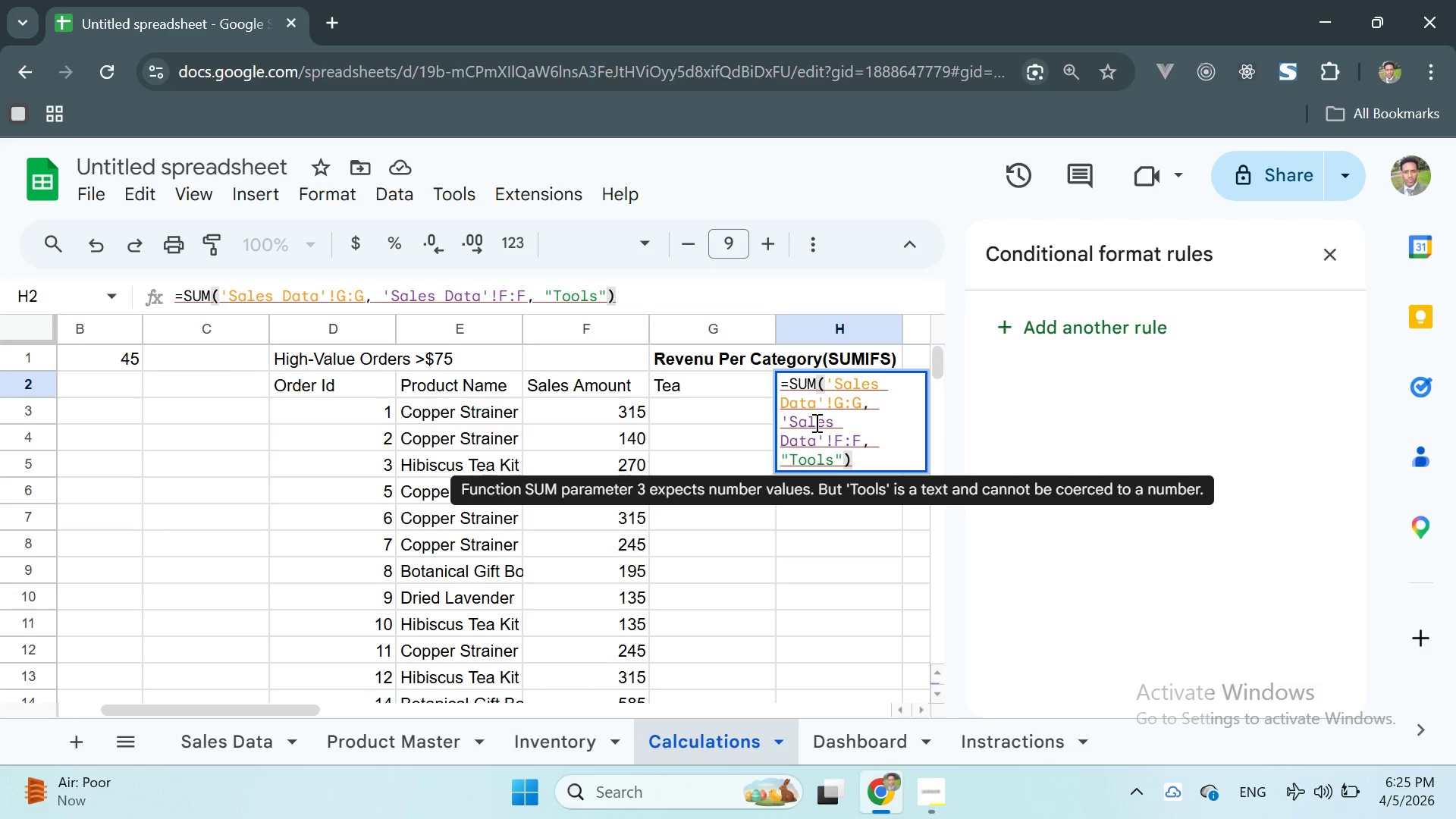 
key(Control+Z)
 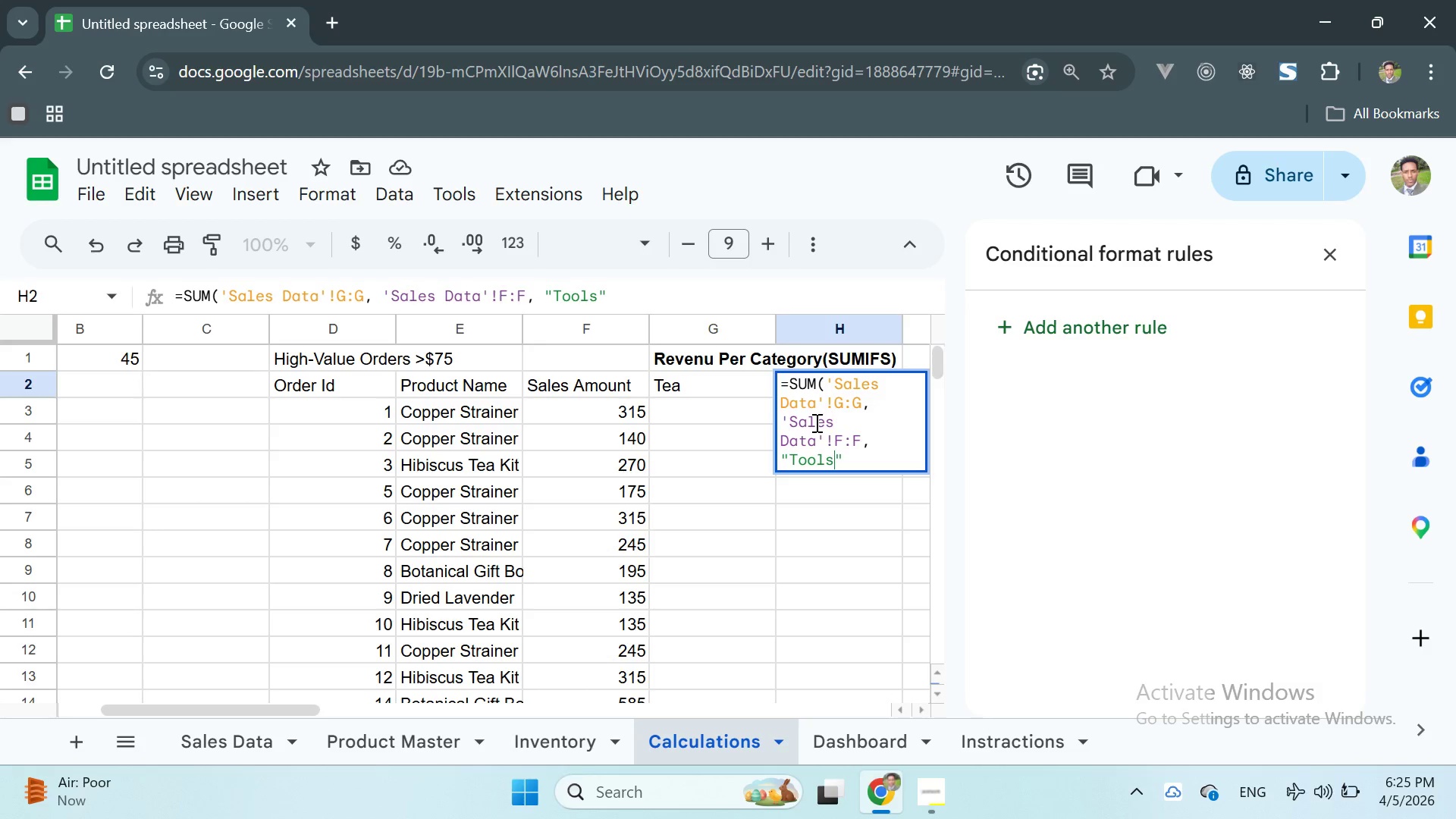 
key(ArrowUp)
 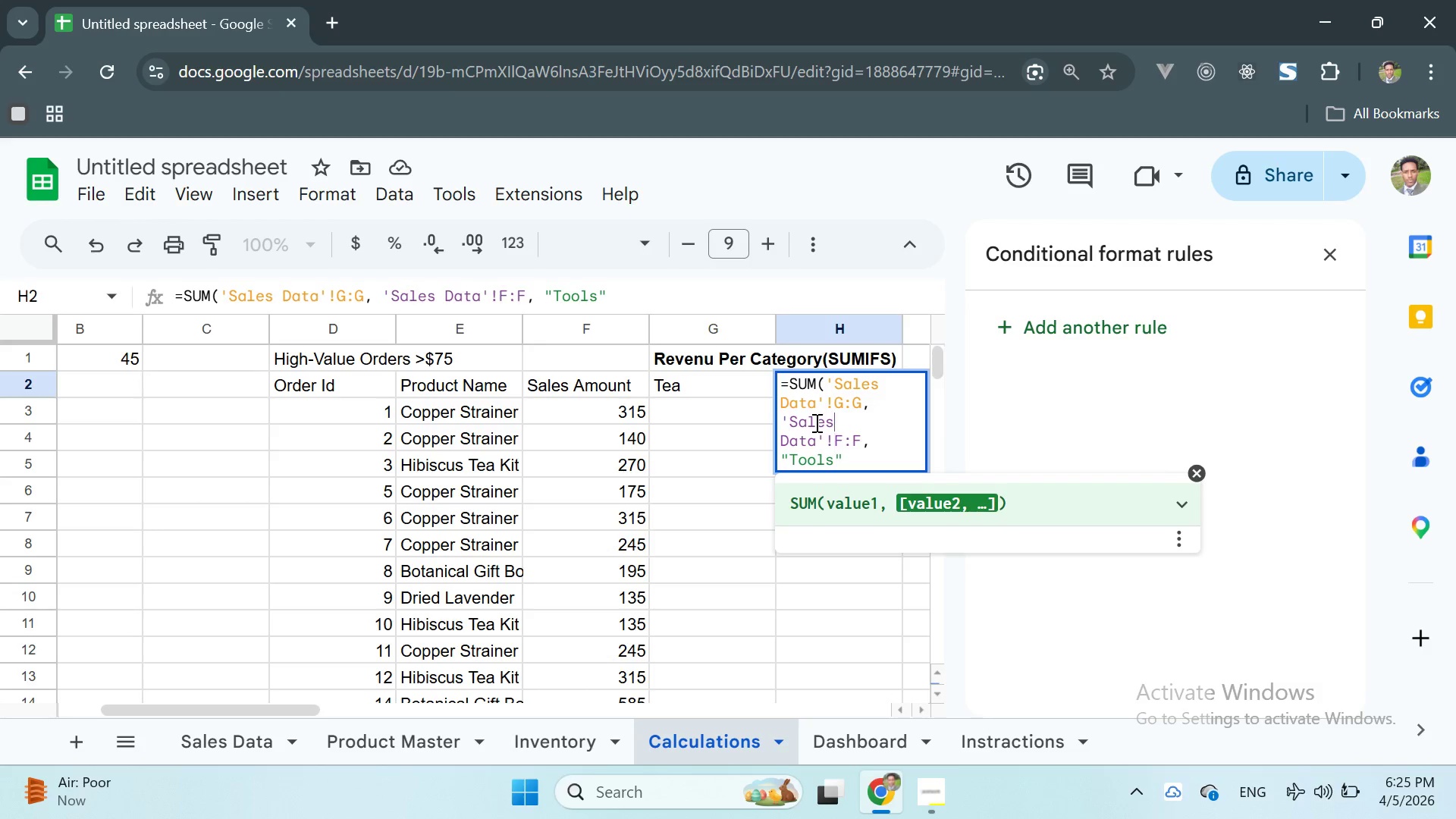 
key(ArrowUp)
 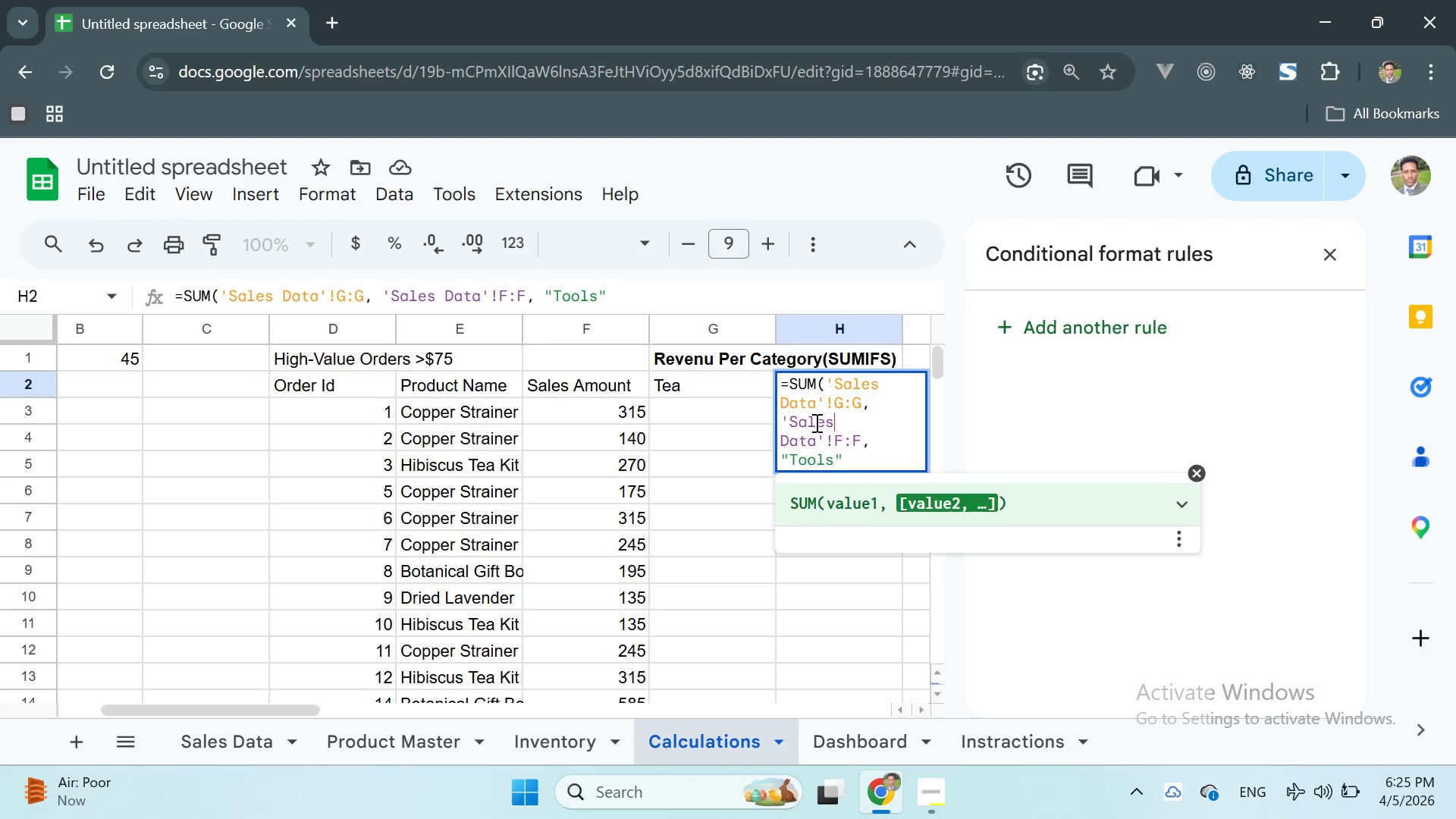 
key(ArrowUp)
 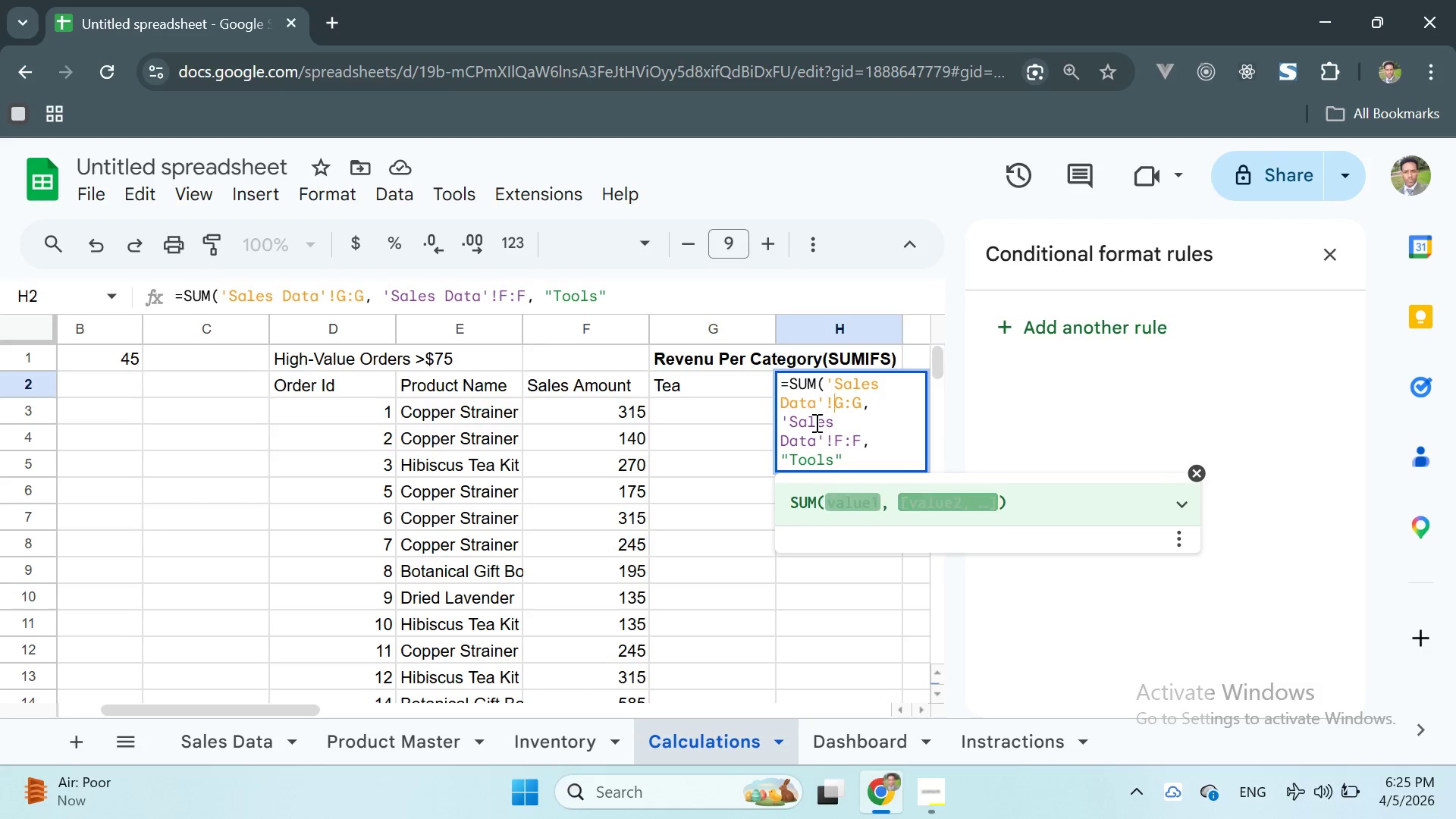 
key(ArrowUp)
 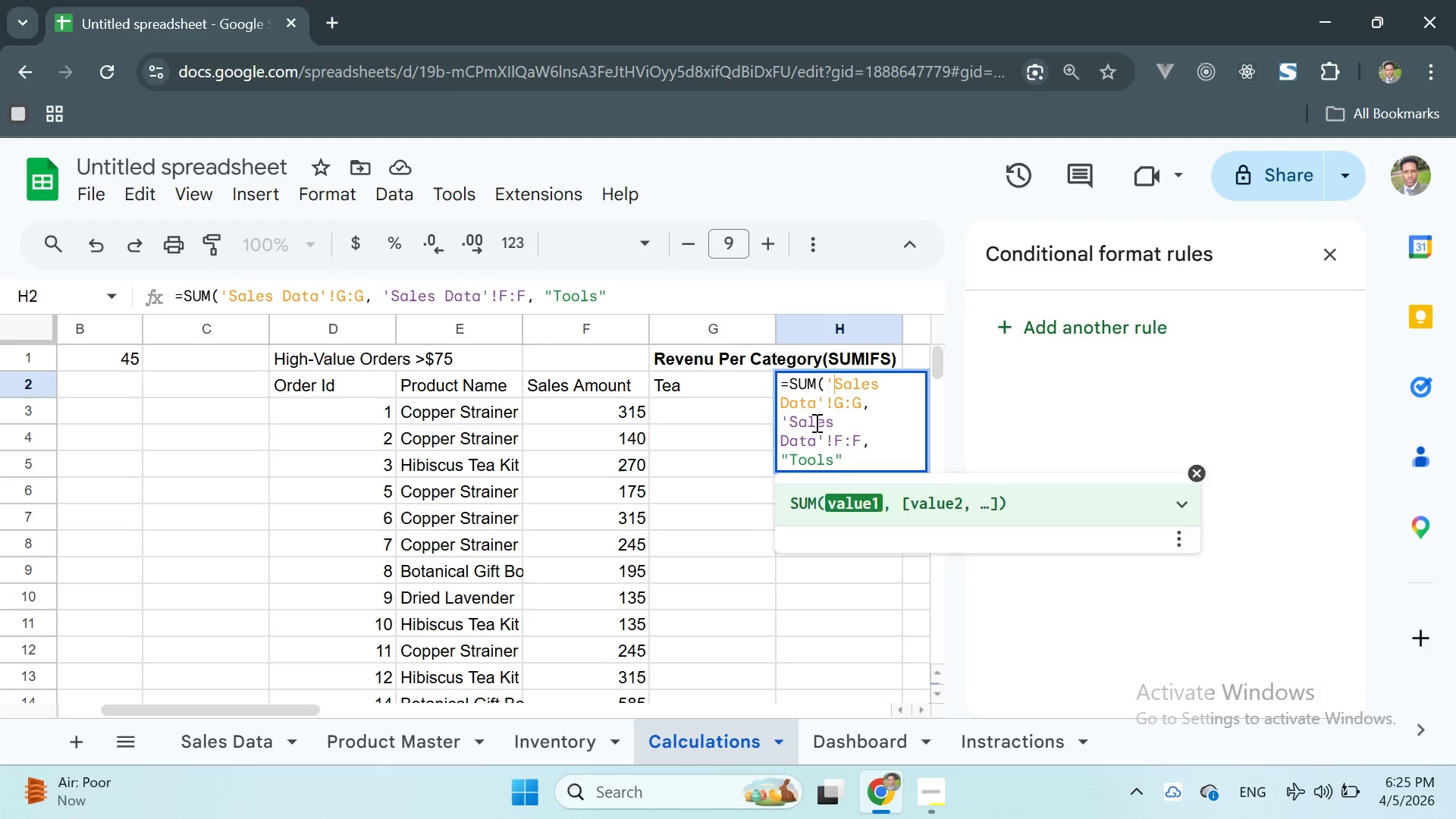 
key(ArrowUp)
 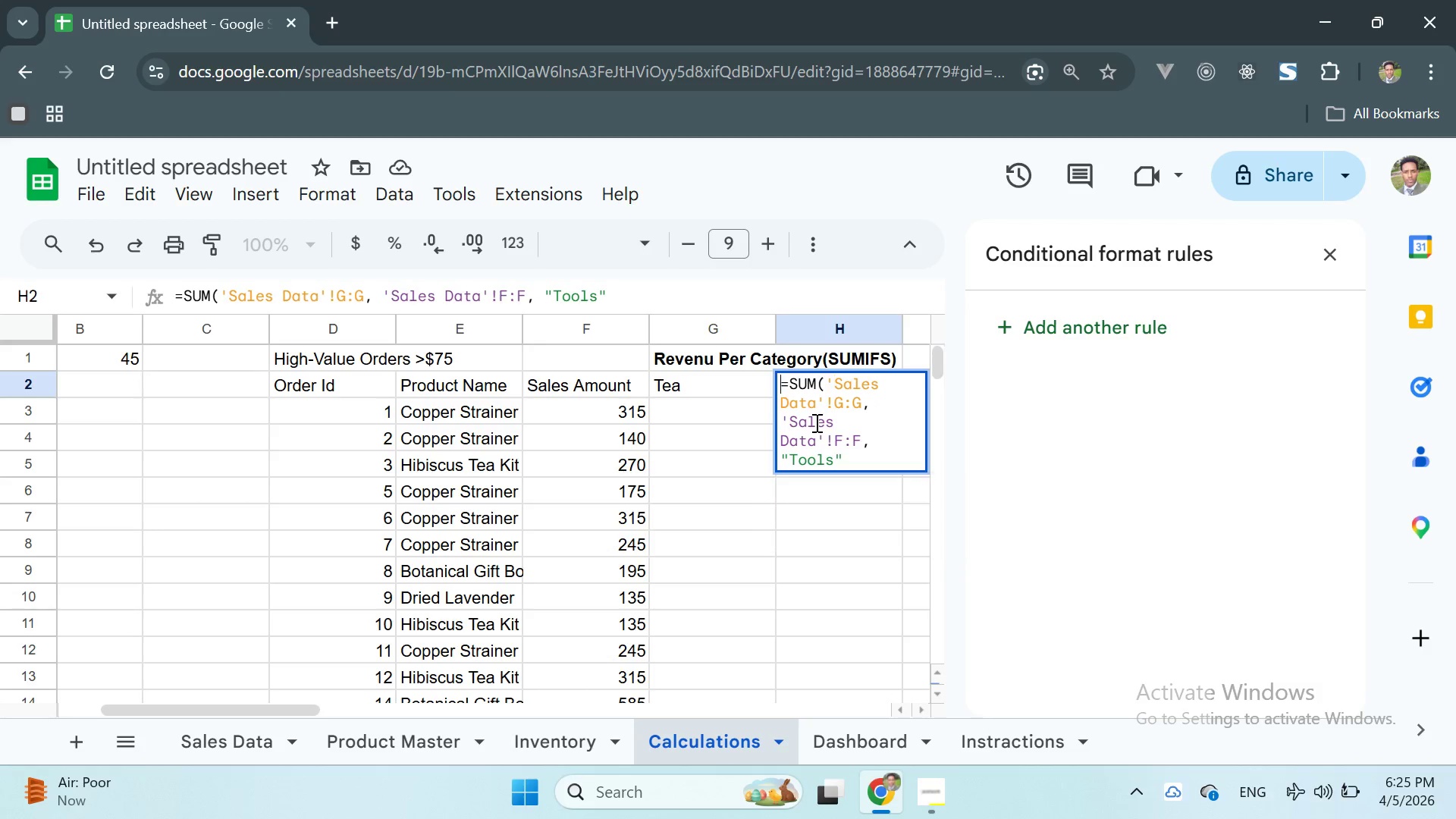 
key(ArrowUp)
 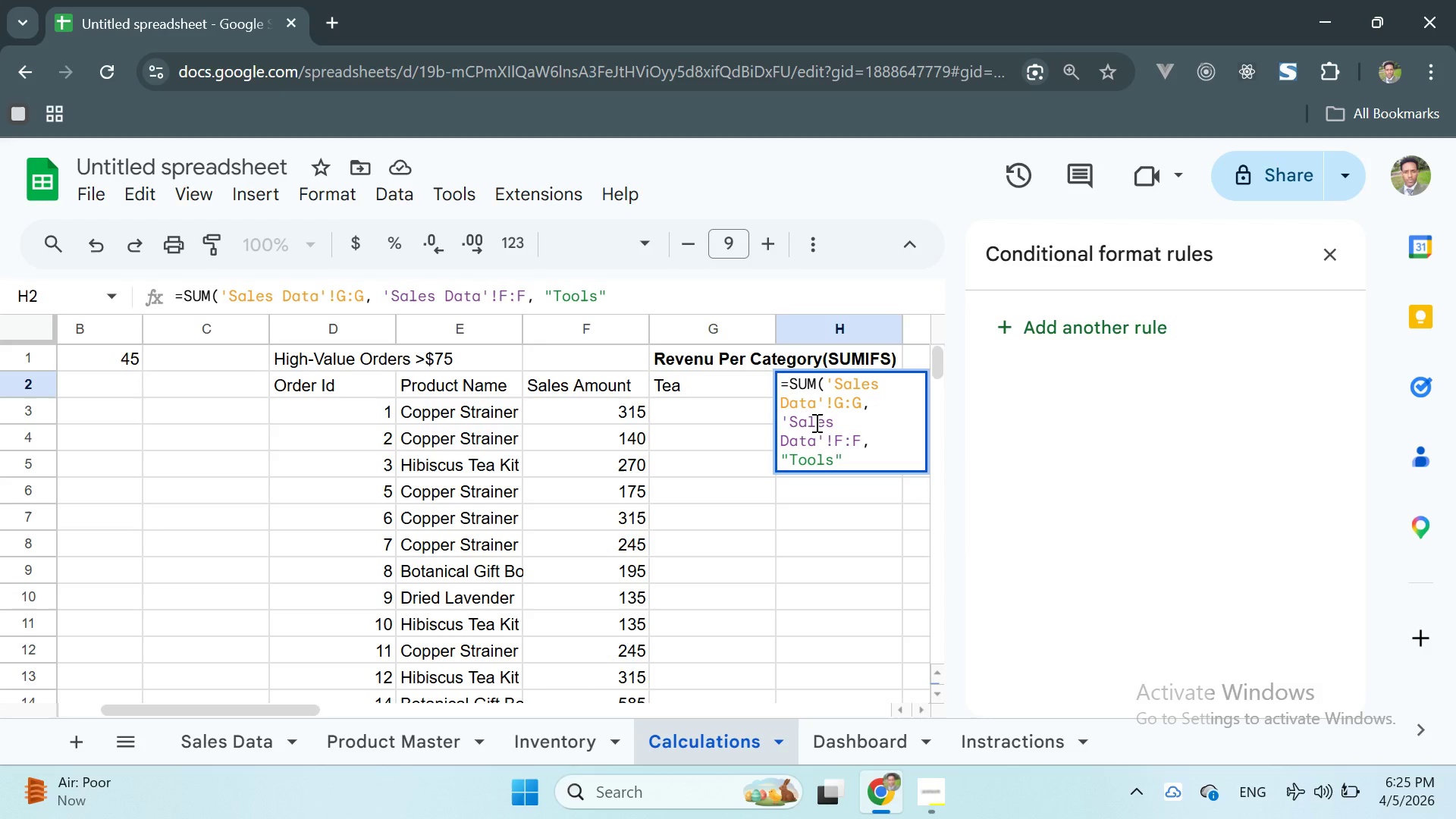 
key(ArrowRight)
 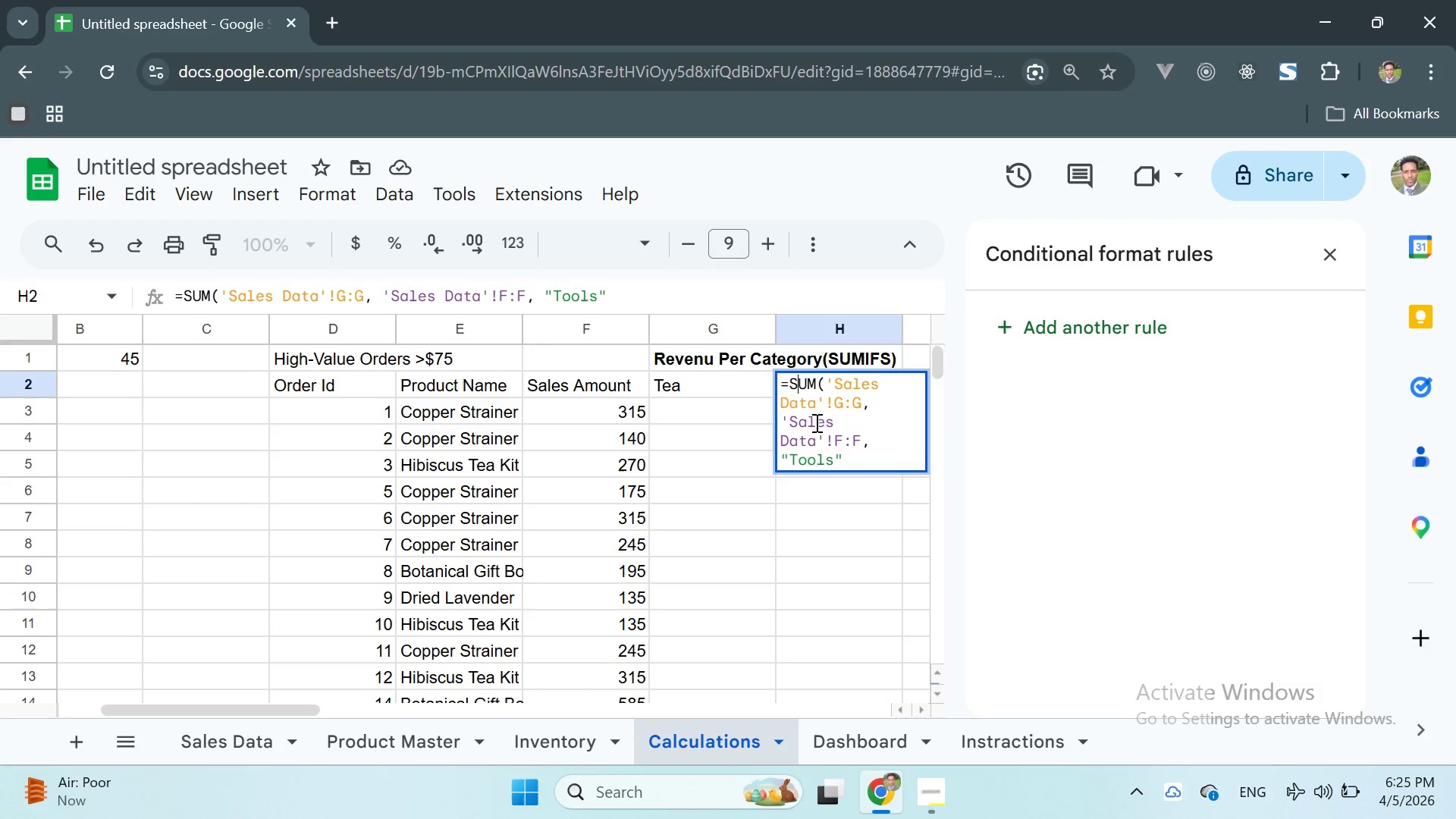 
key(ArrowRight)
 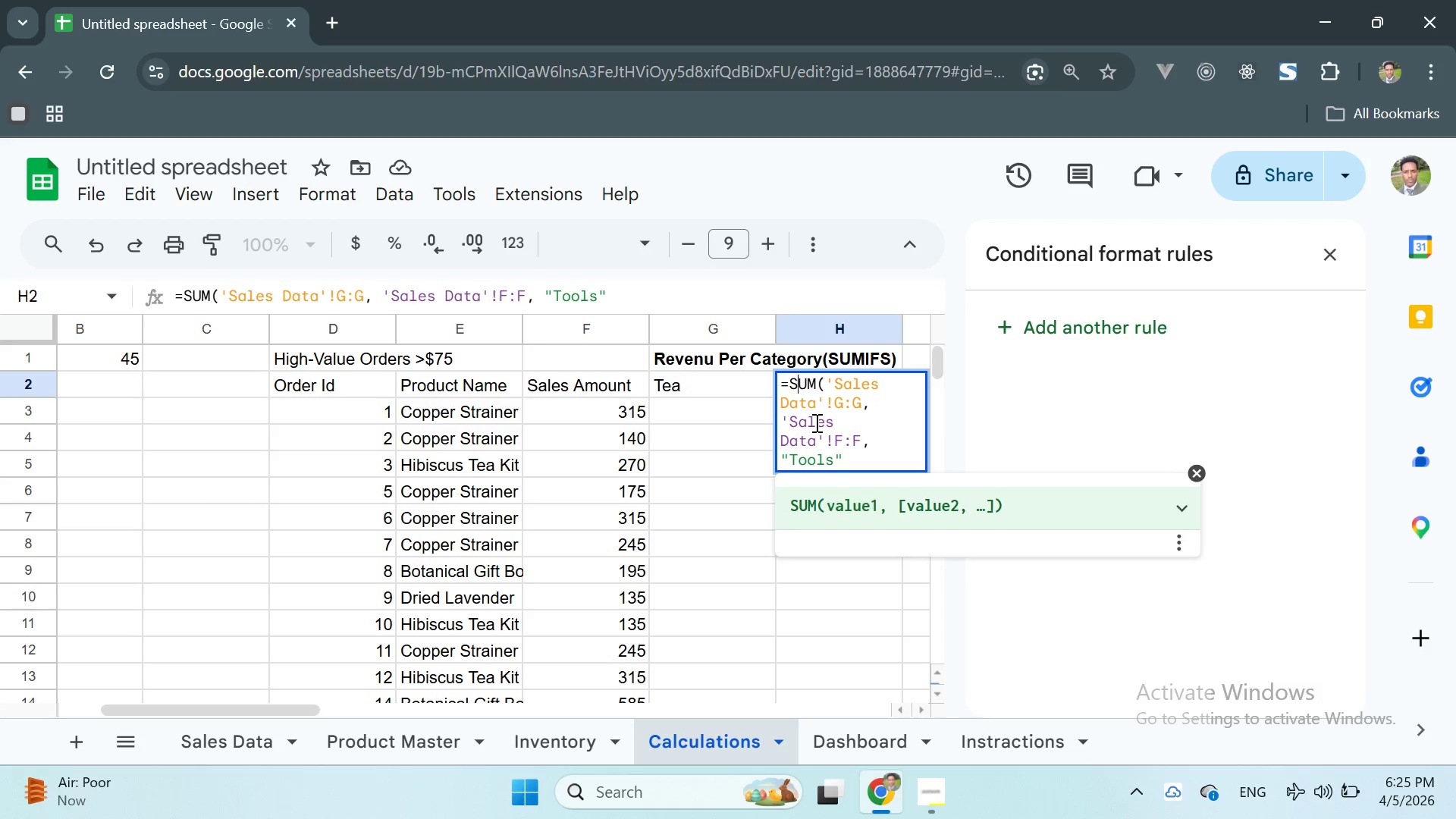 
key(ArrowRight)
 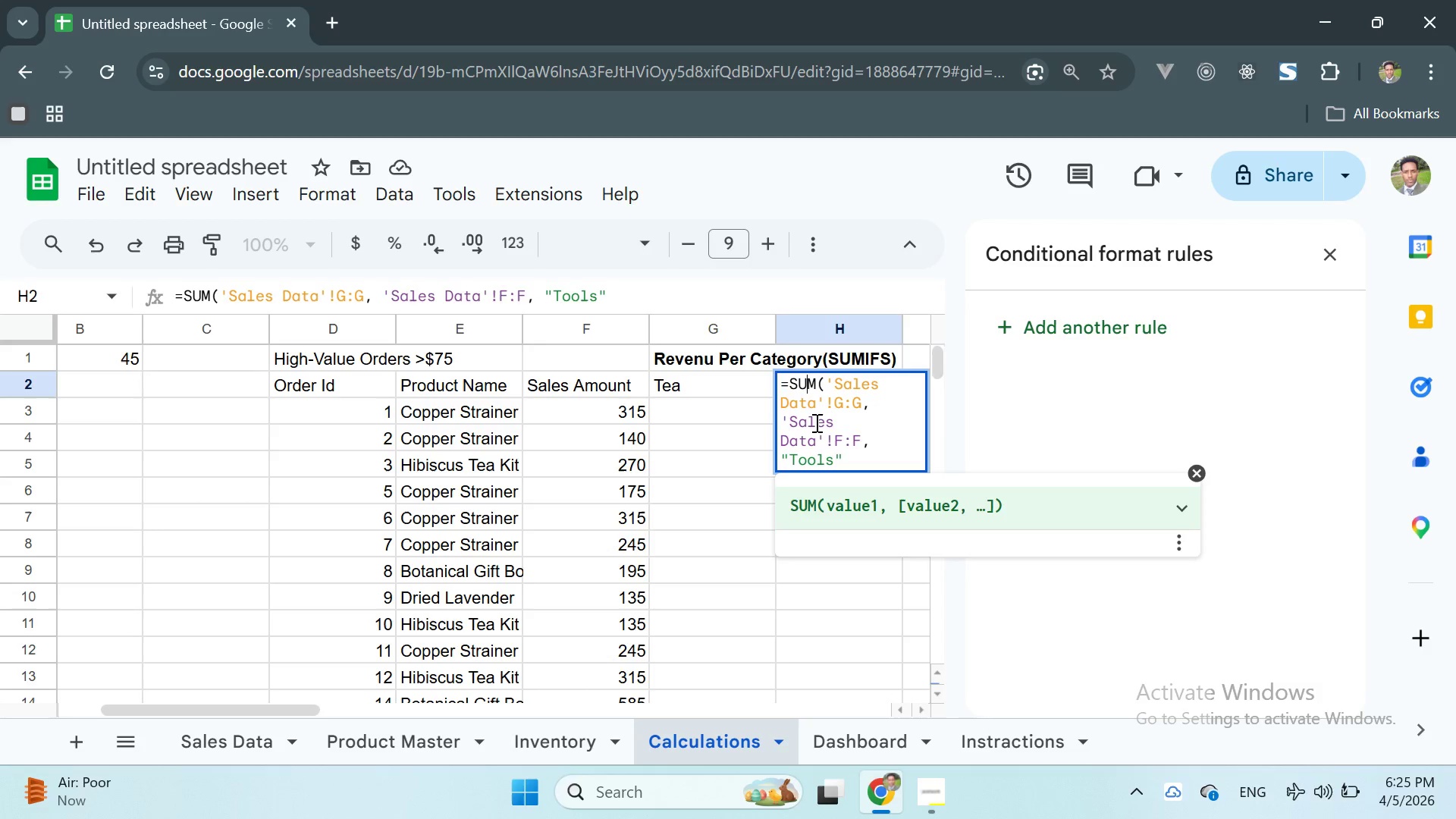 
key(ArrowRight)
 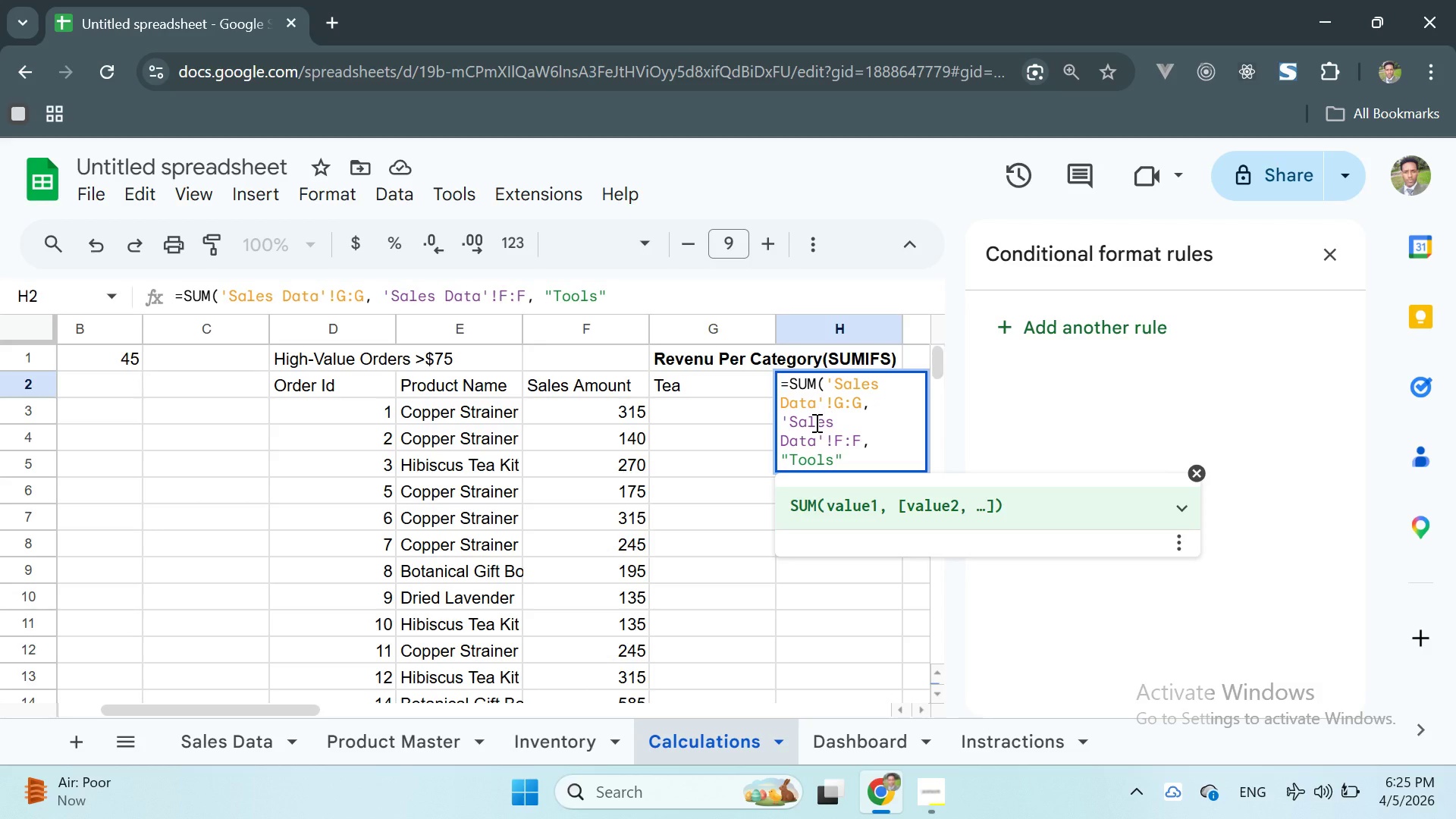 
type(if)
key(Backspace)
key(Backspace)
type(IFS)
 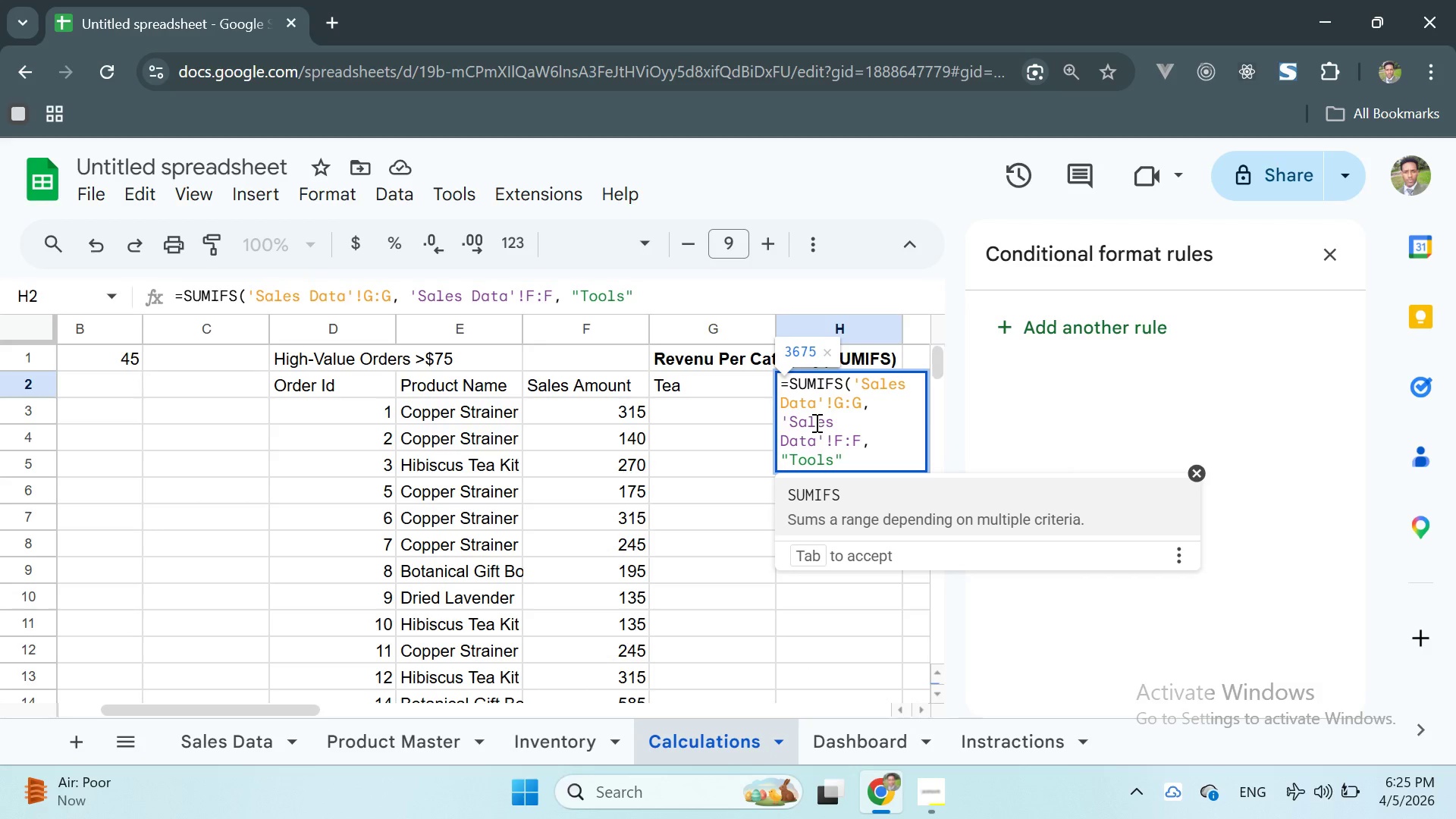 
key(Enter)
 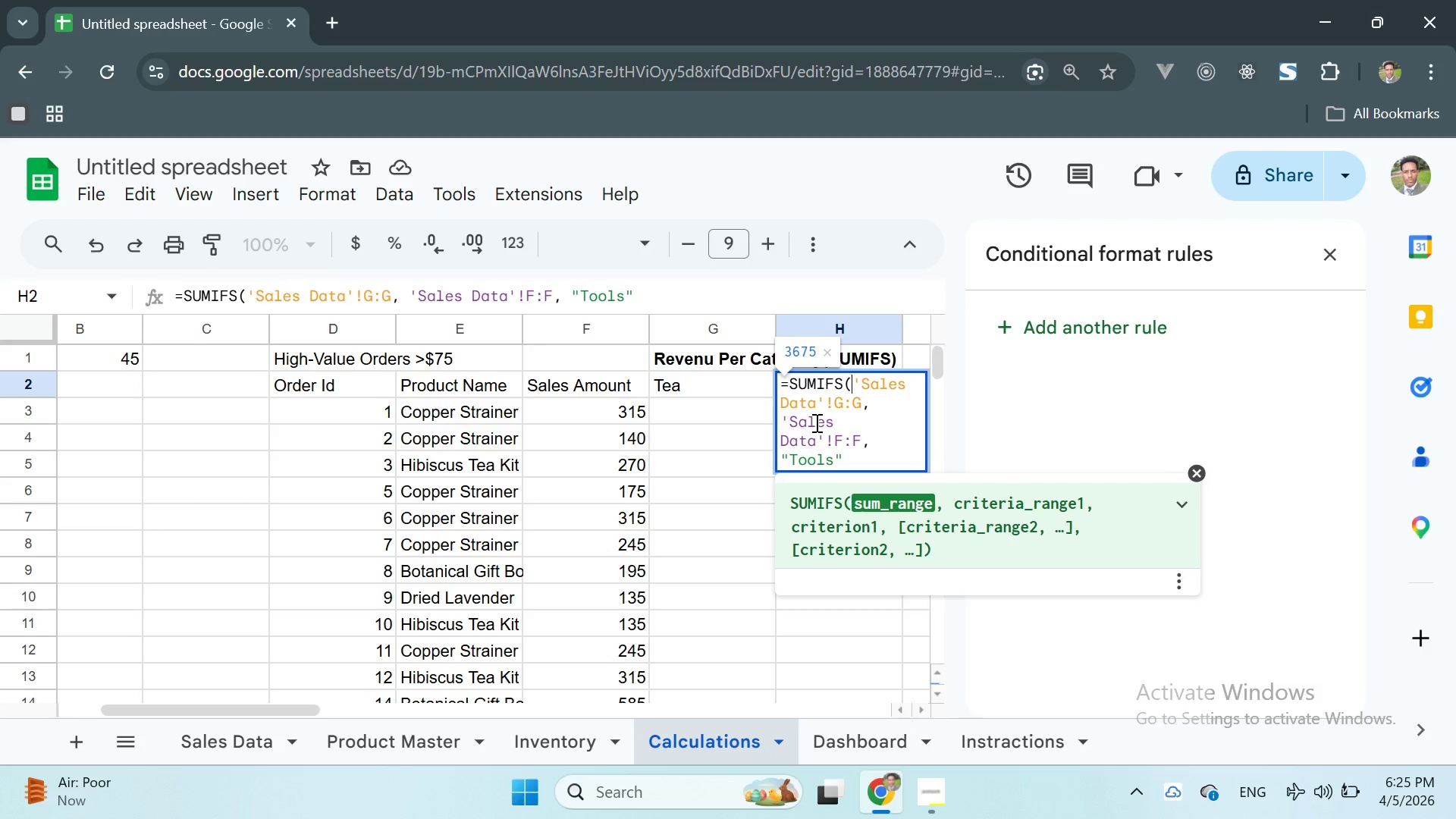 
key(Enter)
 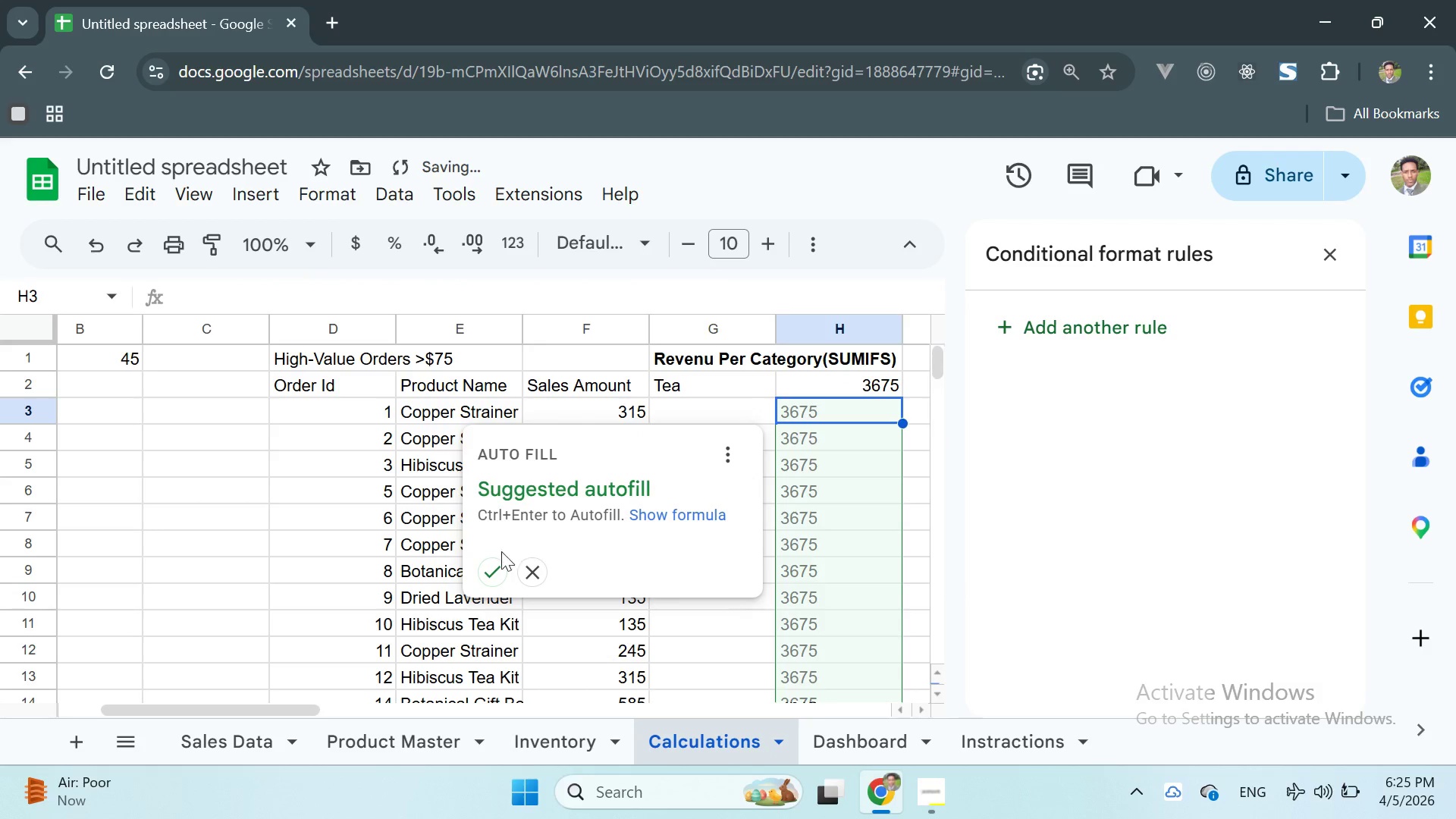 
left_click([486, 561])
 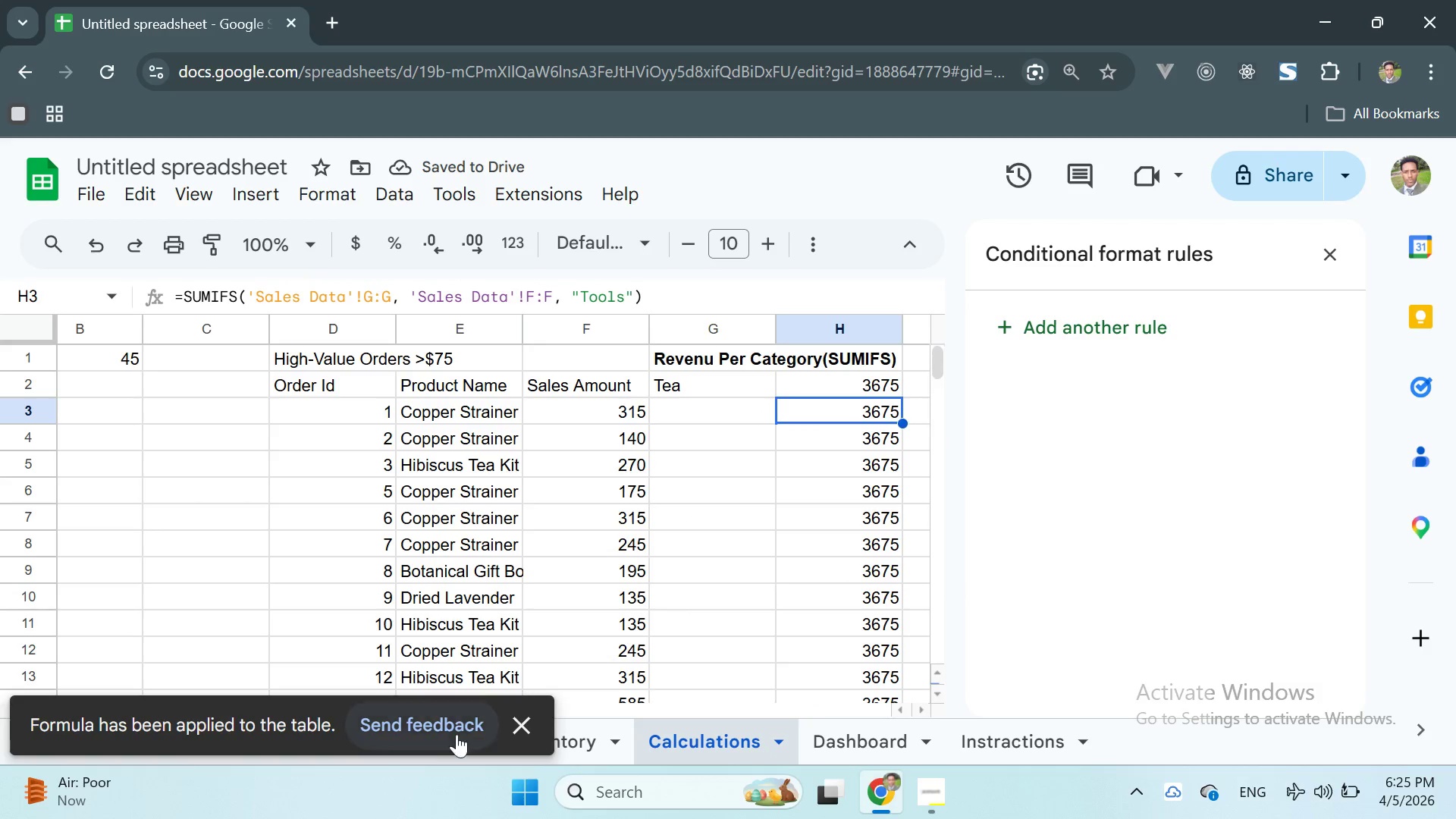 
left_click([505, 720])
 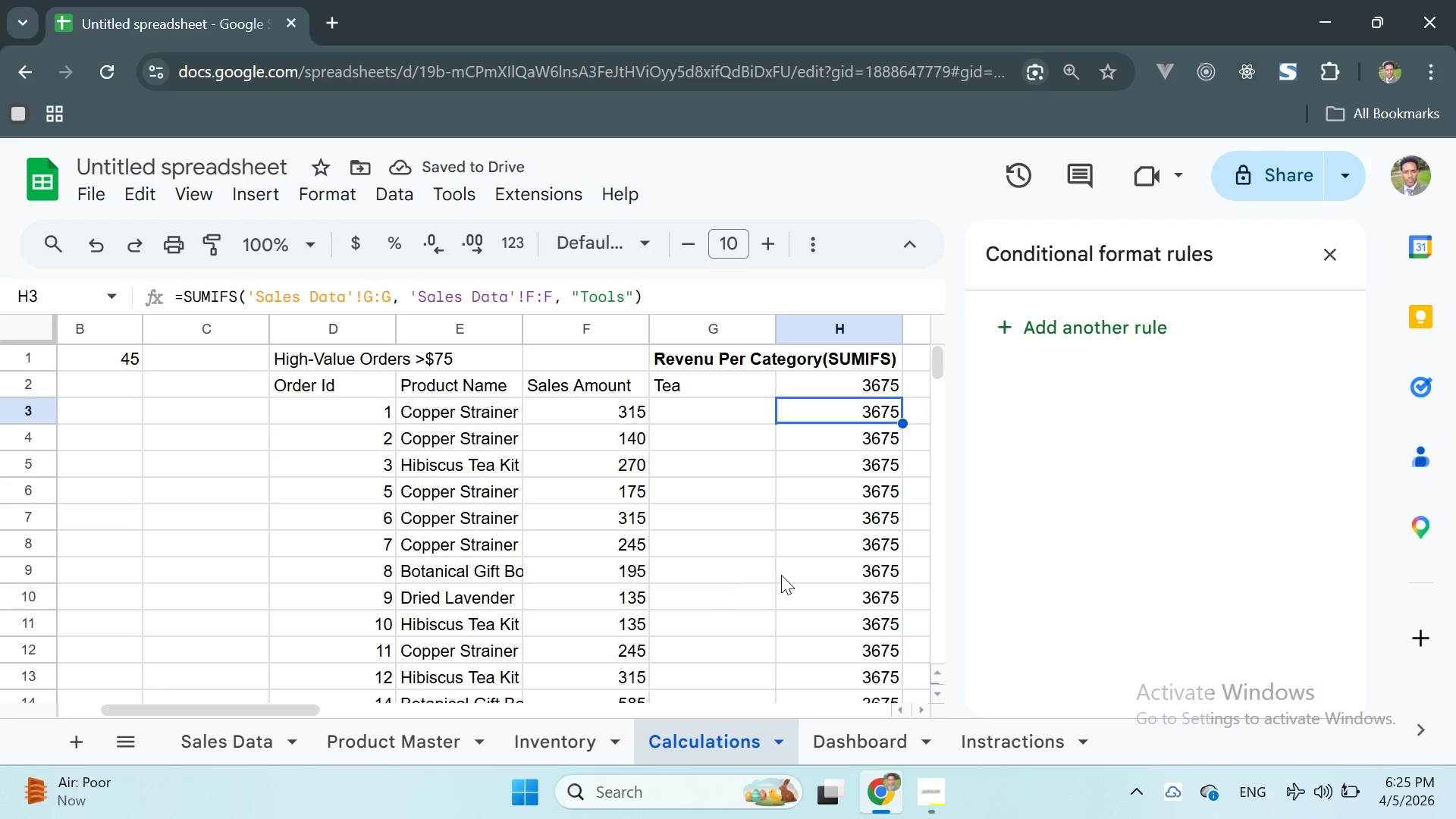 
scroll: coordinate [809, 441], scroll_direction: up, amount: 10.0
 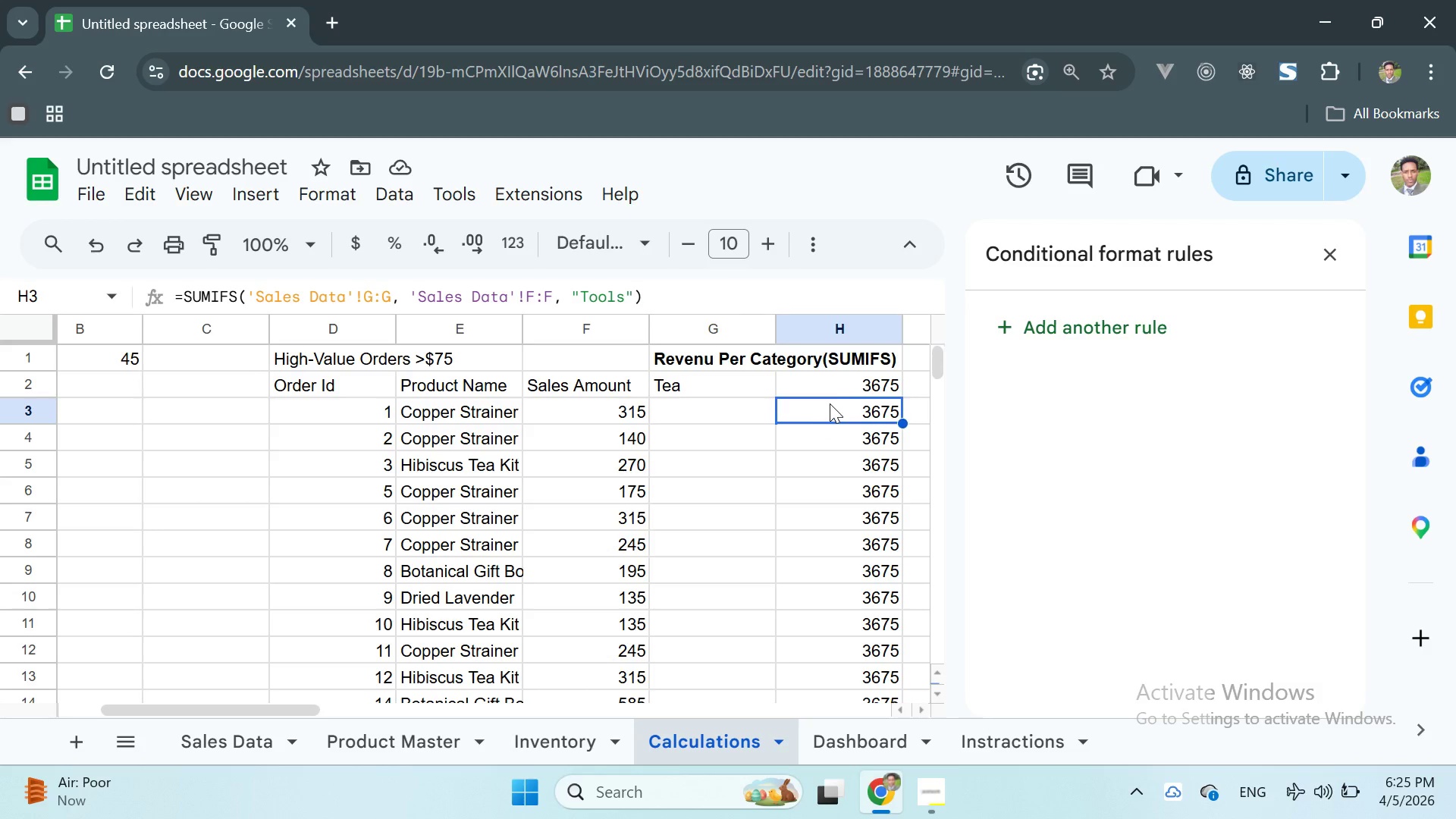 
key(Control+Z)
 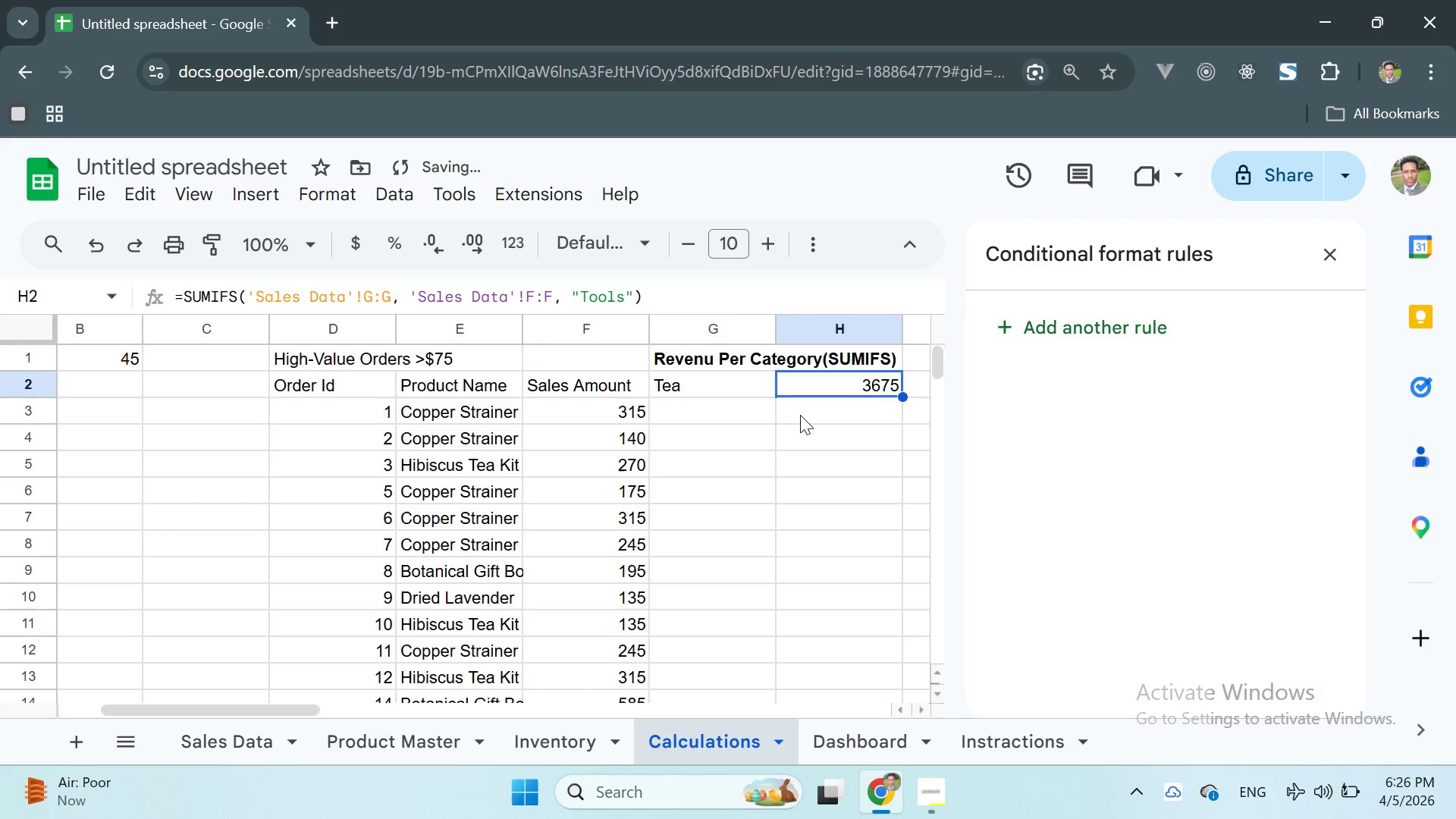 
left_click([679, 425])
 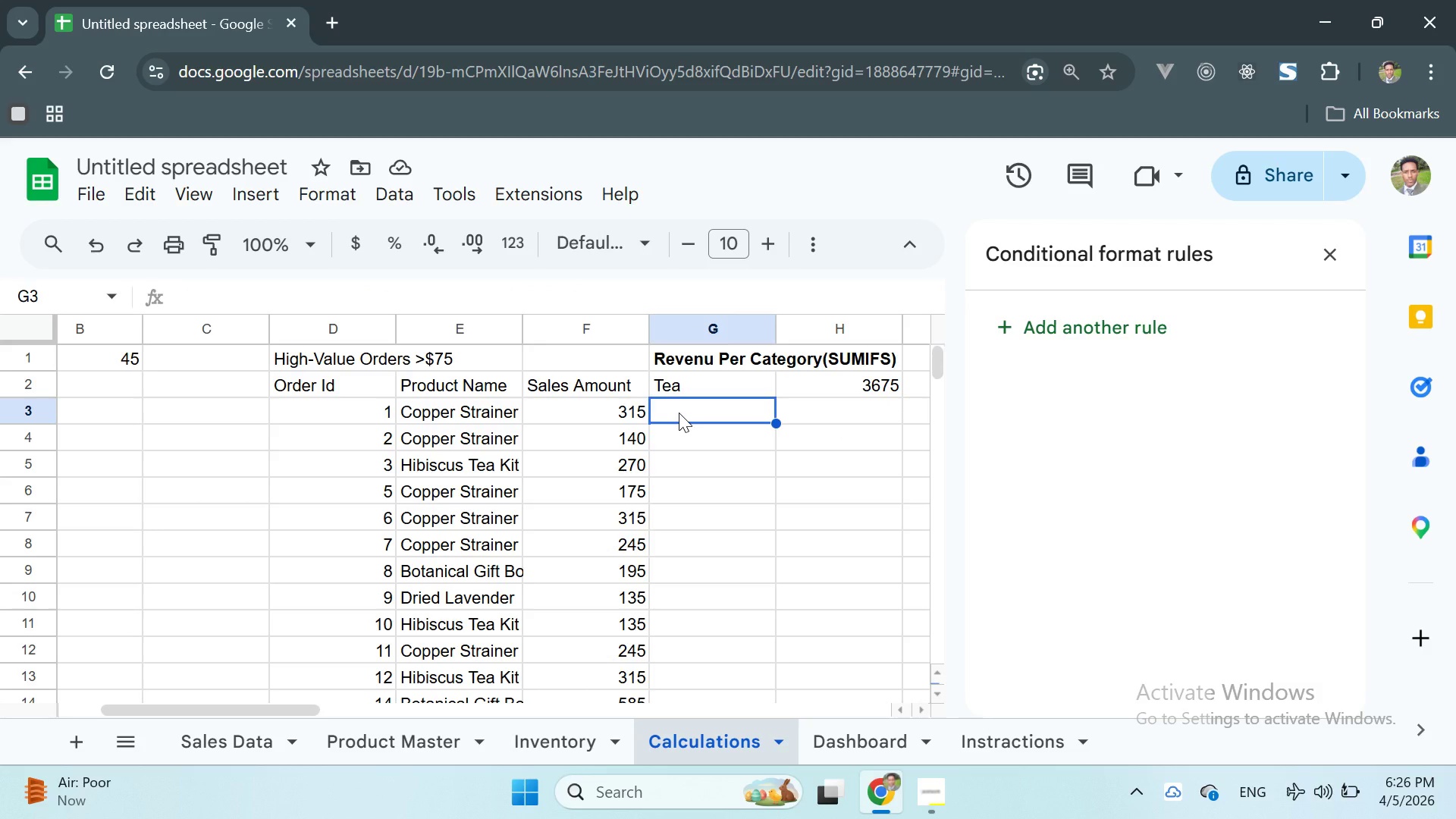 
wait(6.69)
 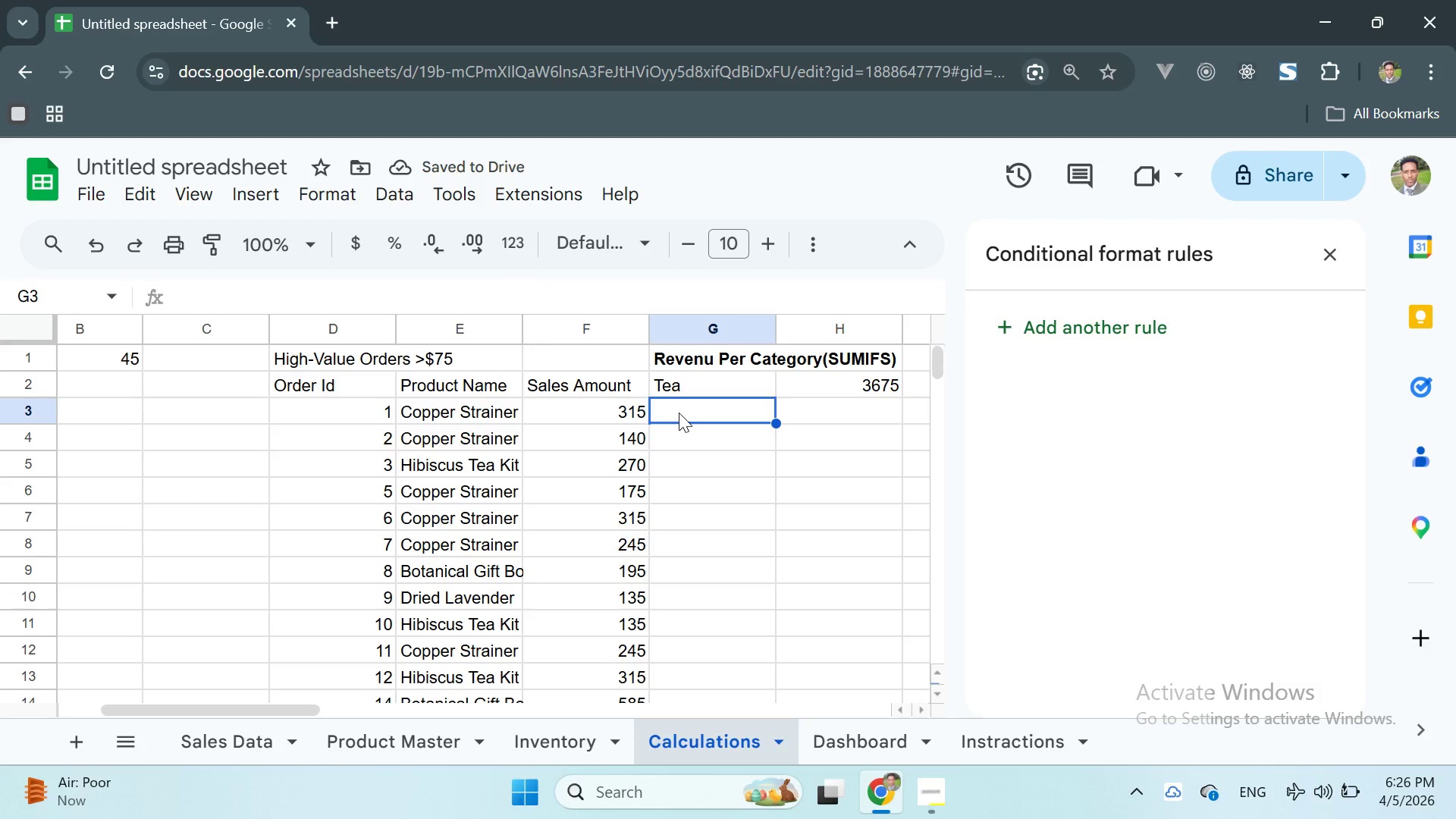 
double_click([679, 413])
 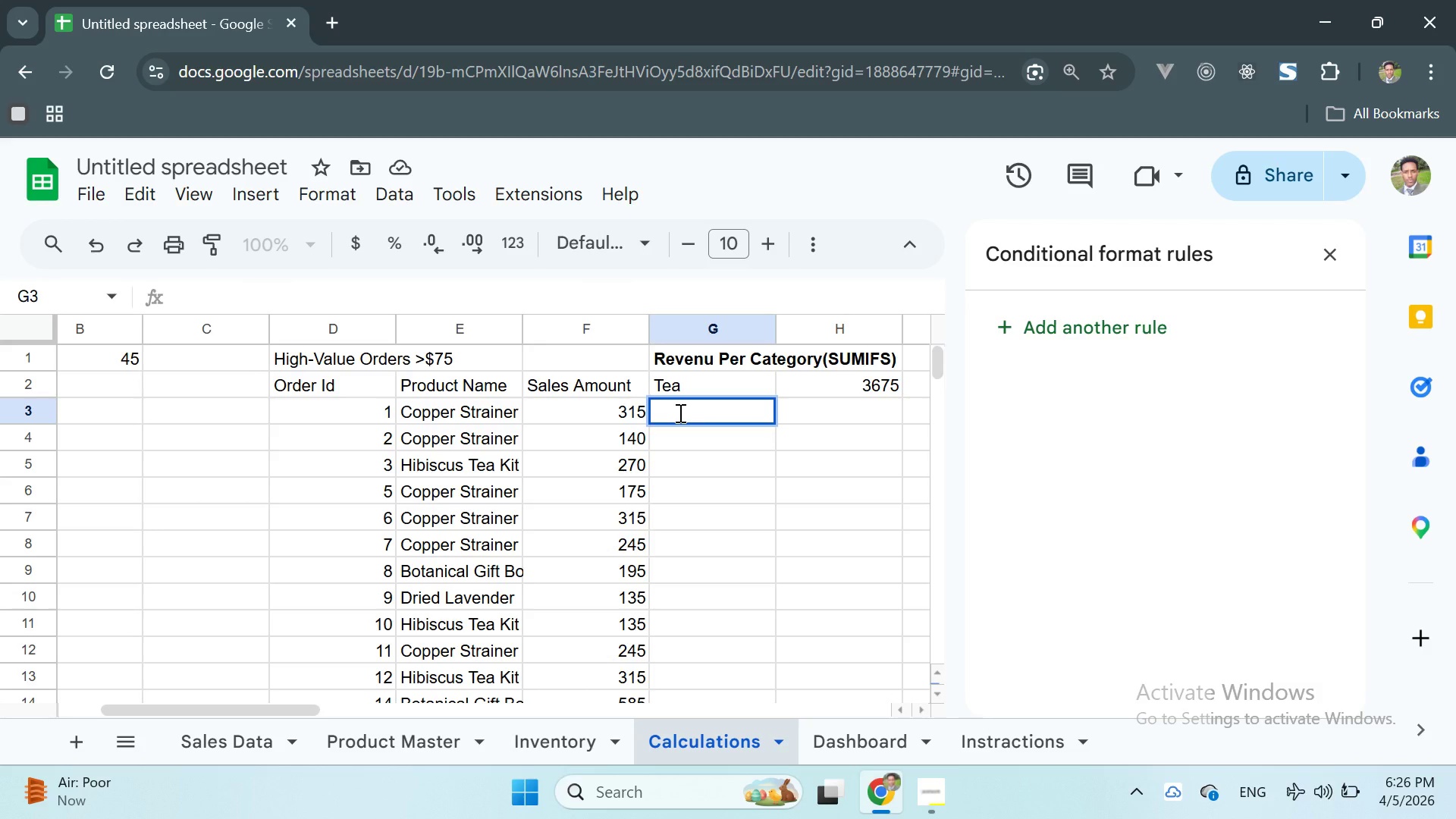 
type(tOOLS)
key(Backspace)
key(Backspace)
key(Backspace)
key(Backspace)
key(Backspace)
type(tT)
key(Backspace)
key(Backspace)
type(Toold)
key(Backspace)
type(s)
 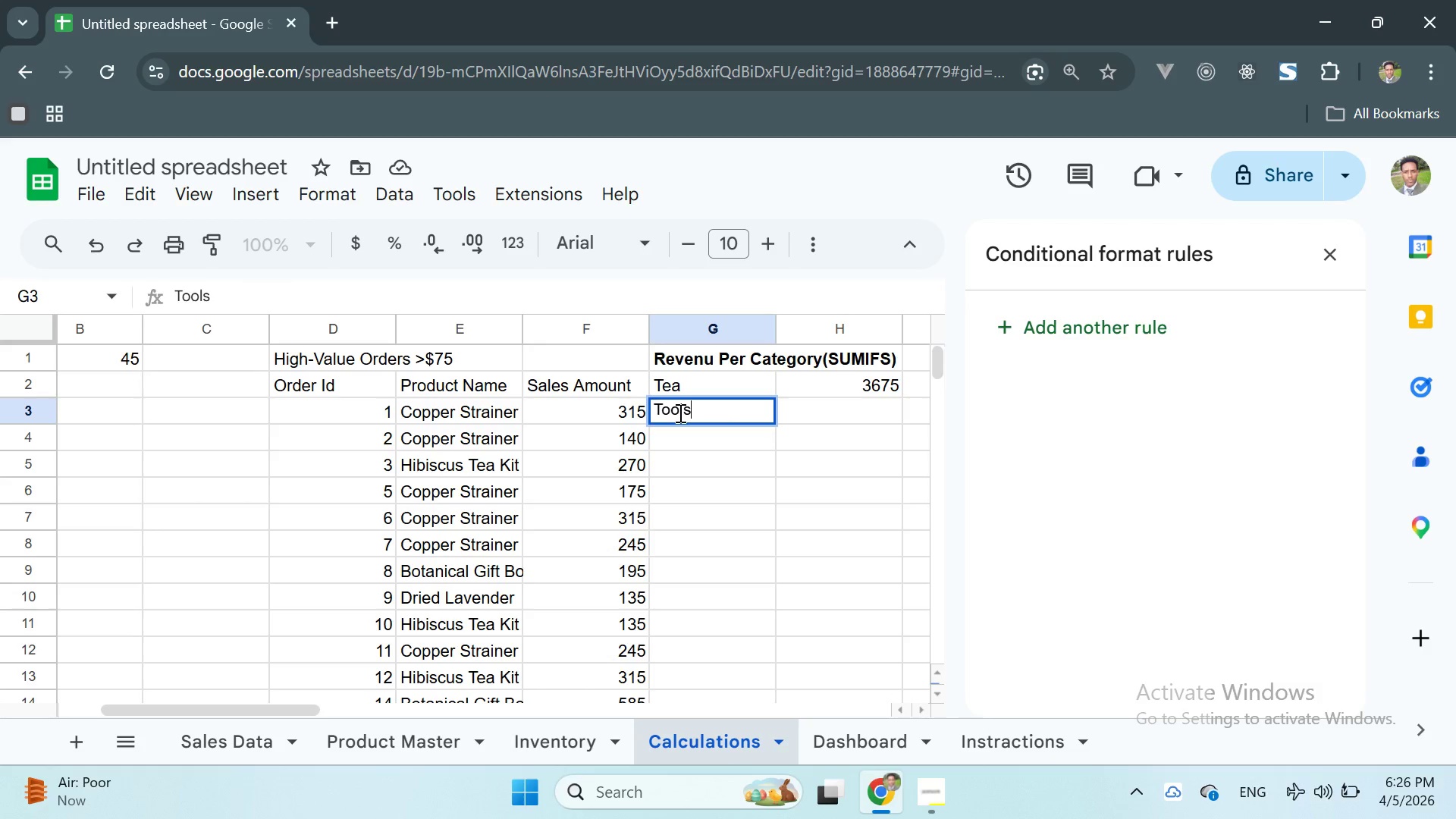 
key(Enter)
 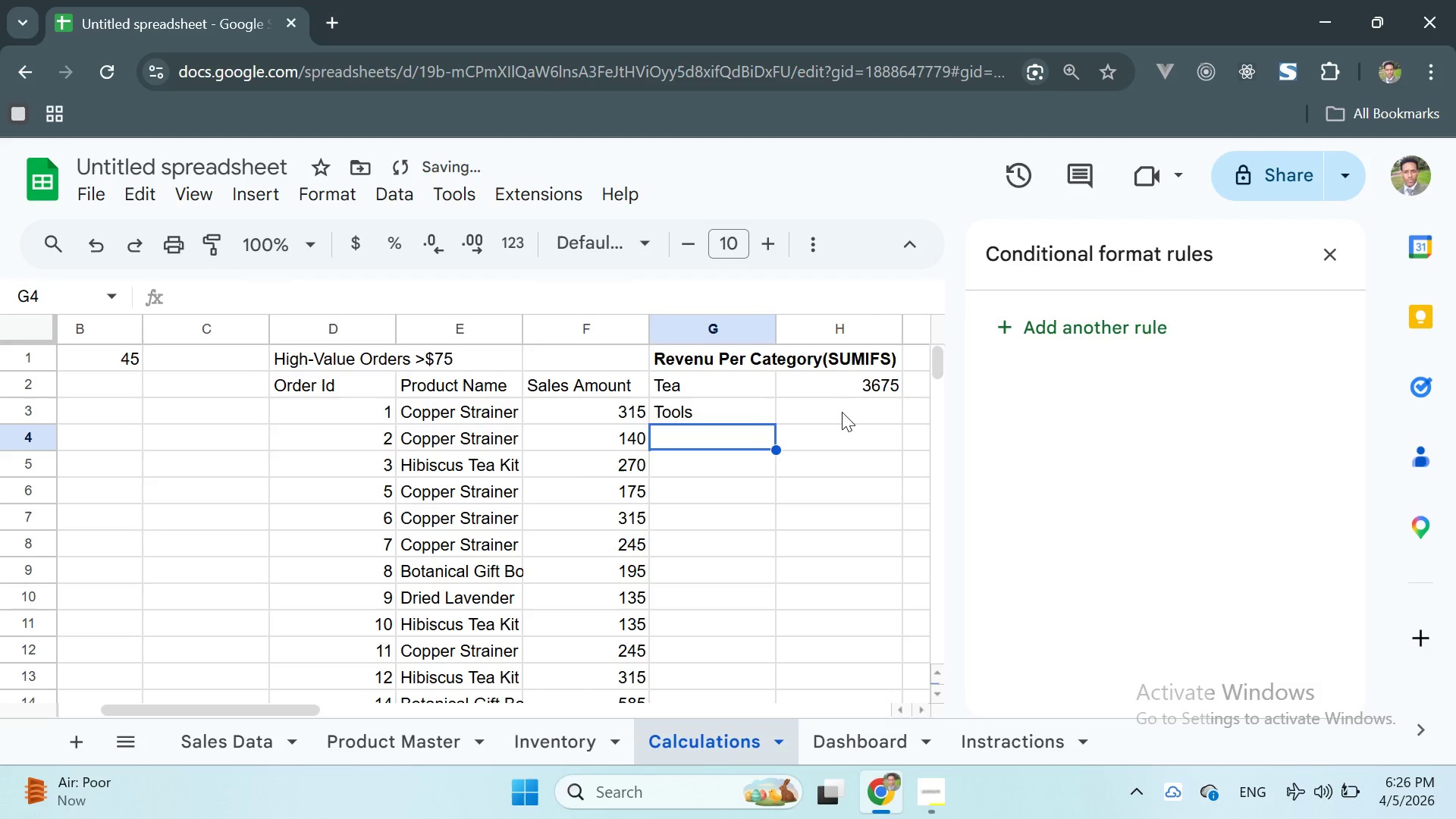 
left_click([834, 408])
 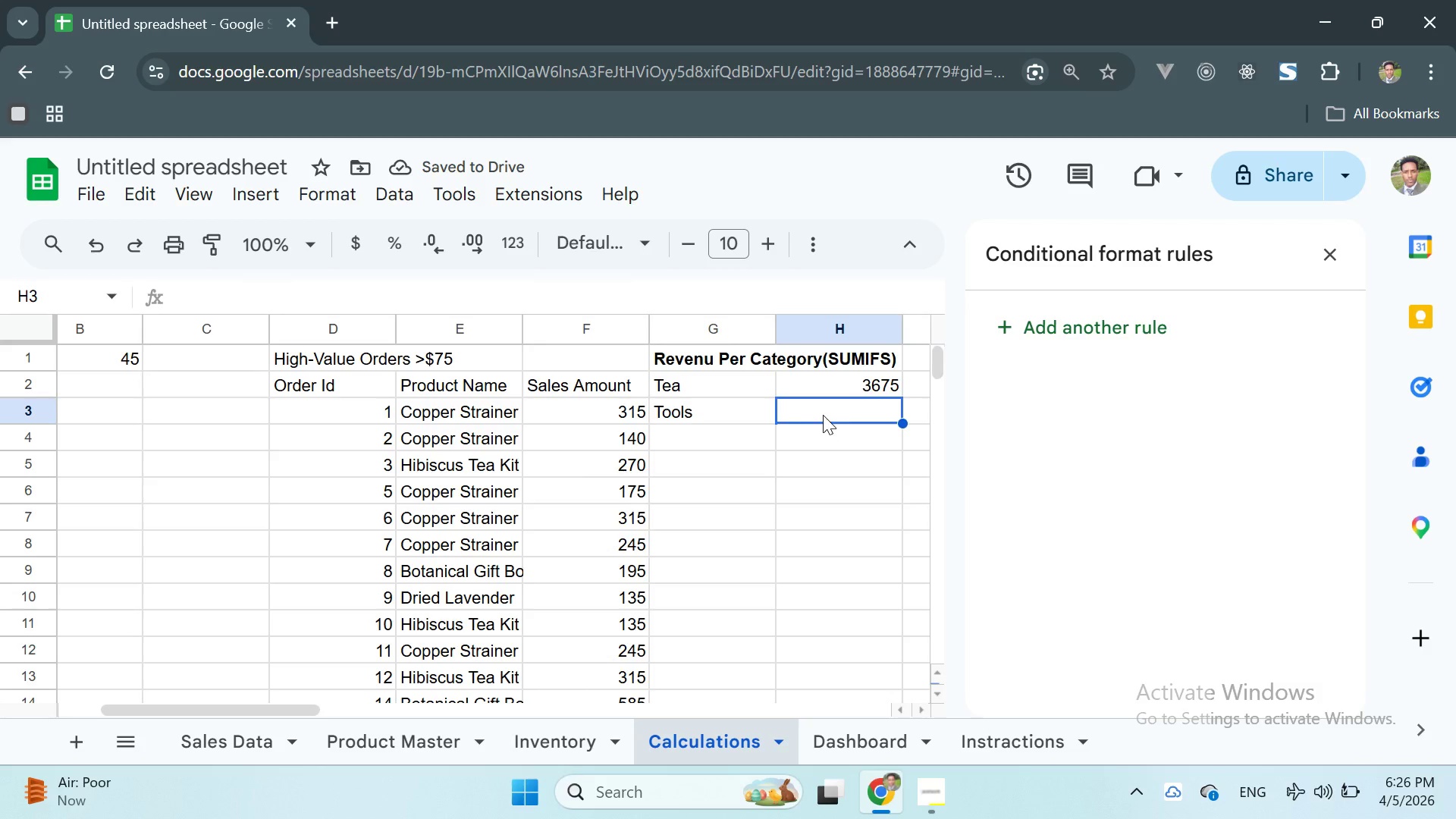 
left_click([698, 443])
 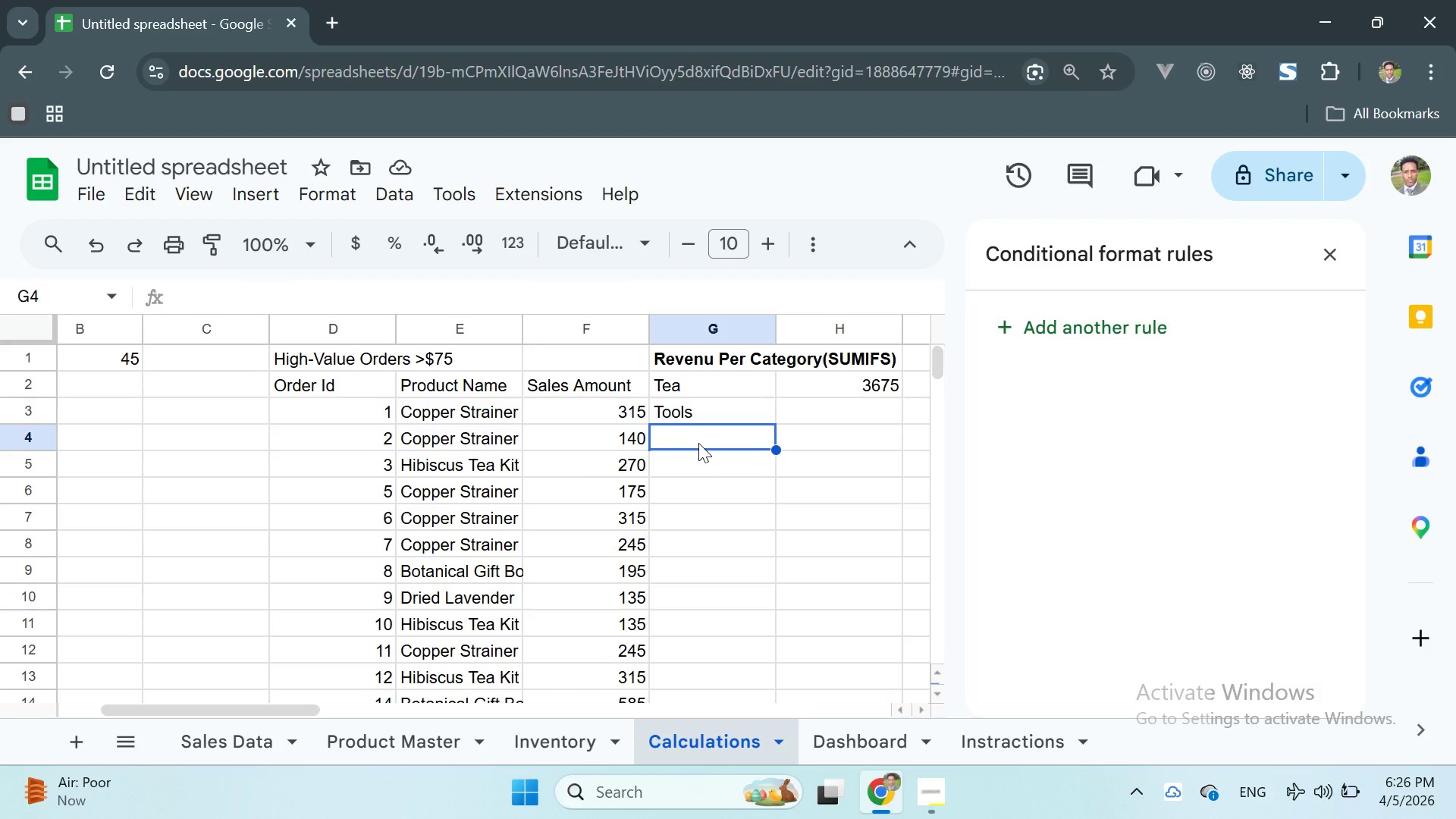 
double_click([699, 444])
 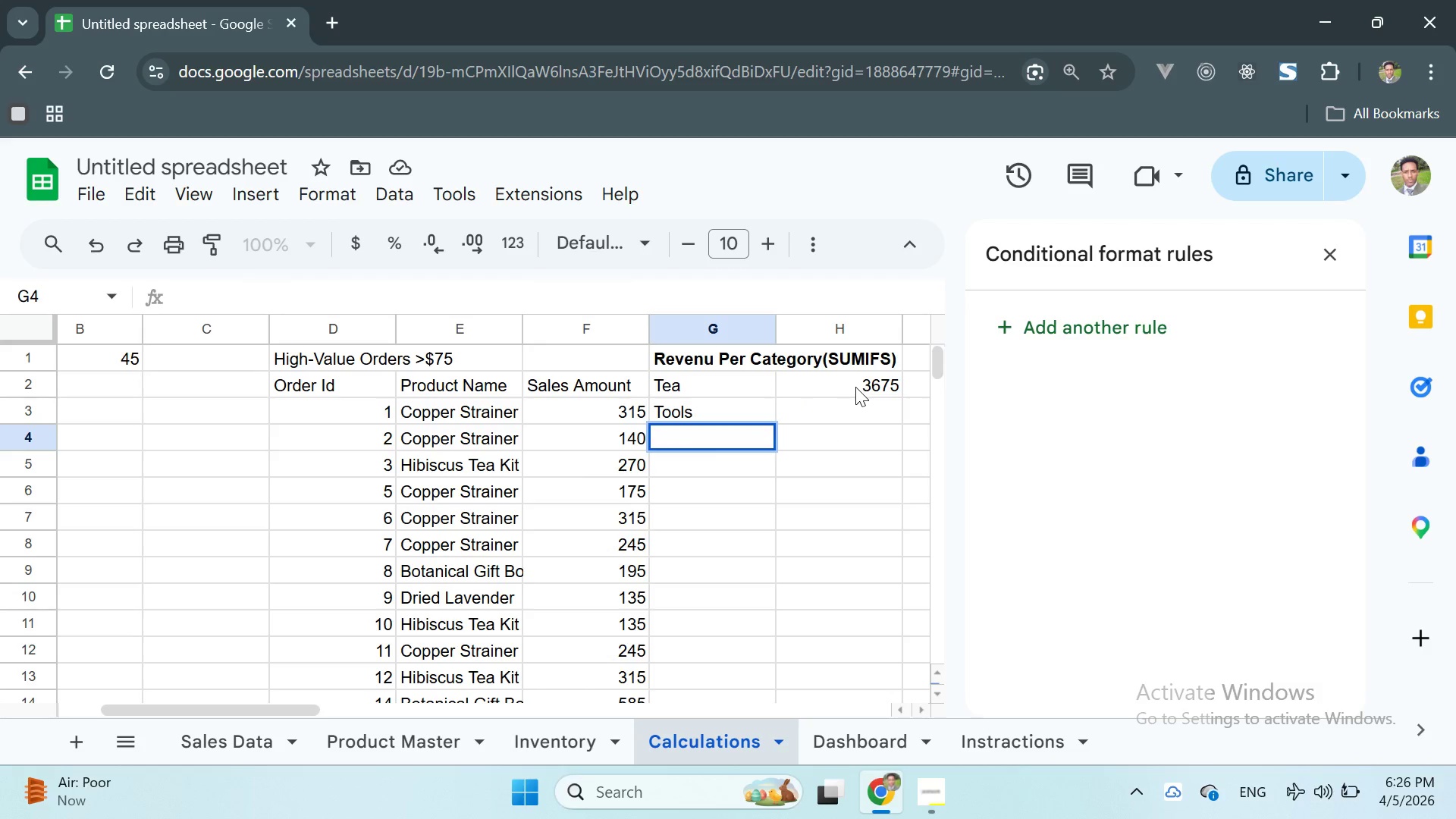 
double_click([859, 387])
 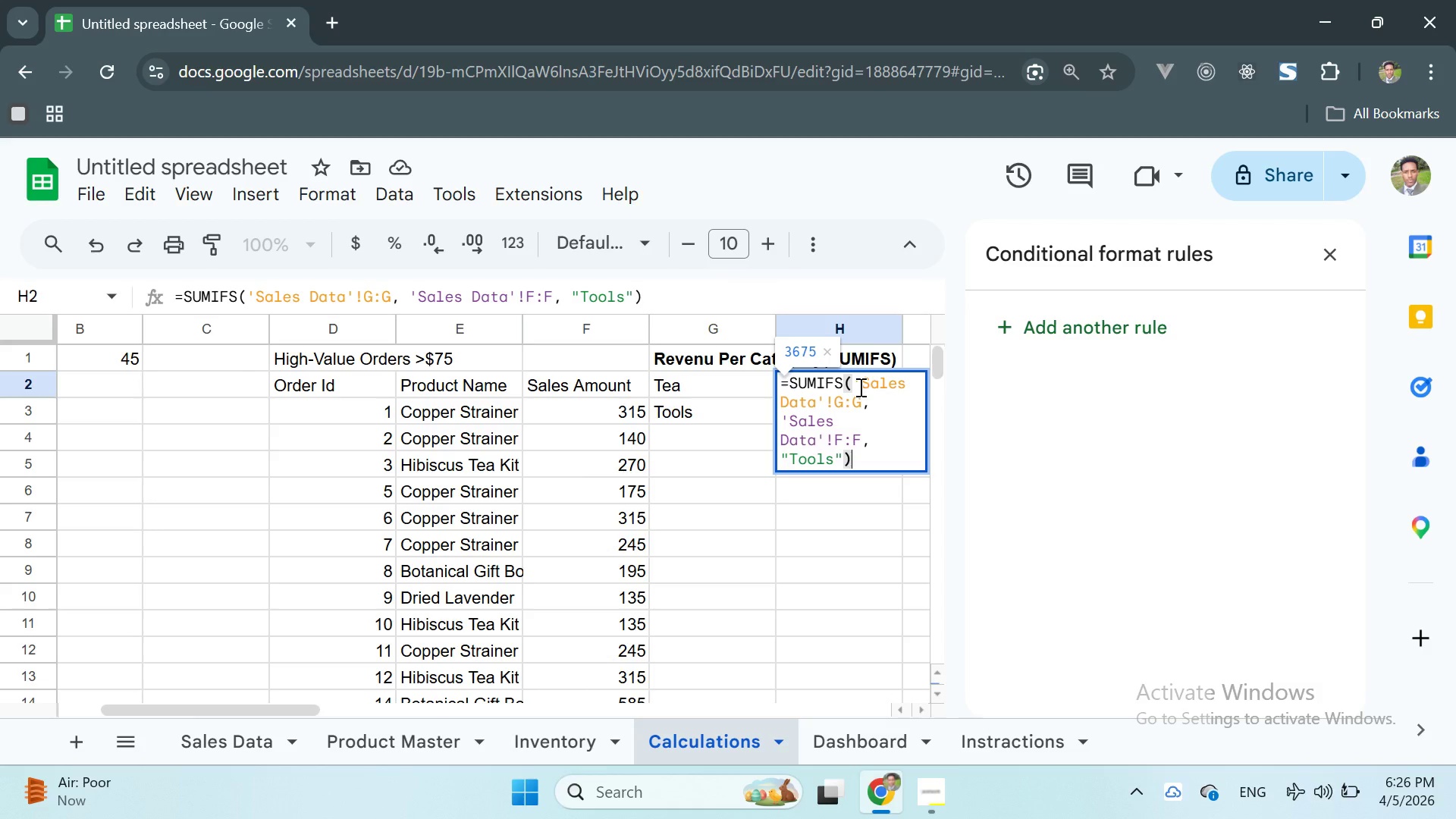 
left_click([716, 429])
 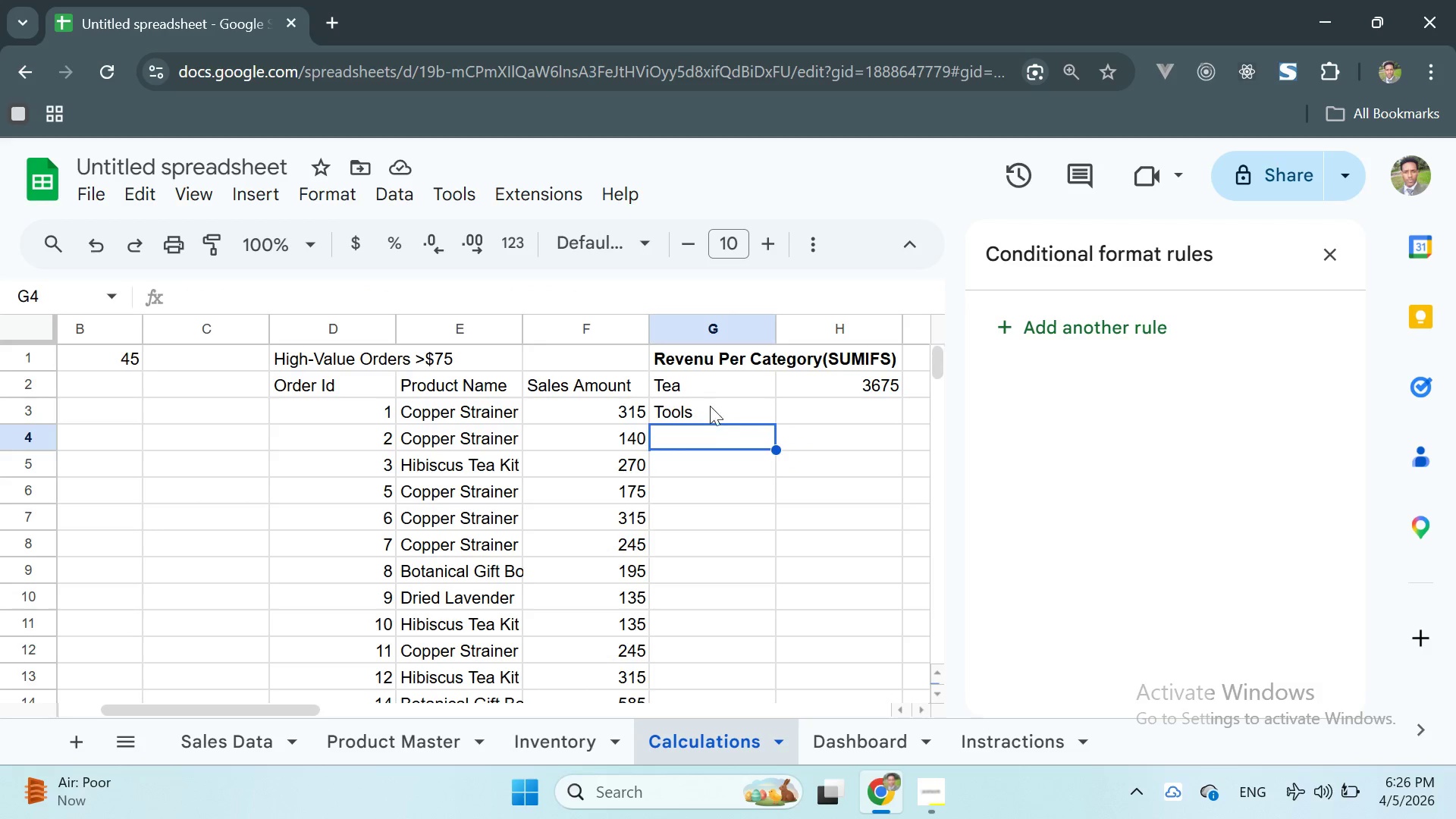 
left_click([711, 406])
 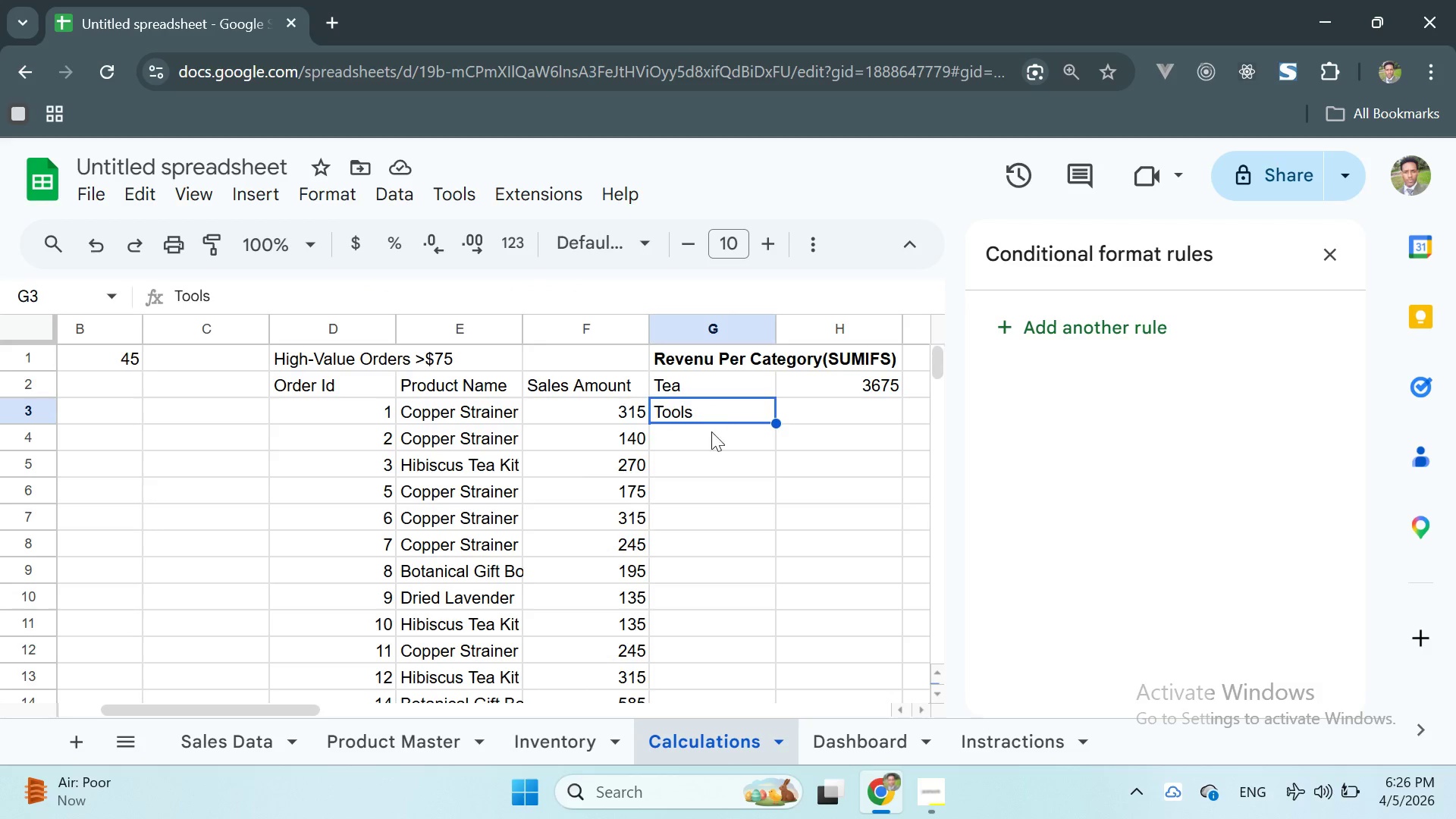 
left_click([695, 450])
 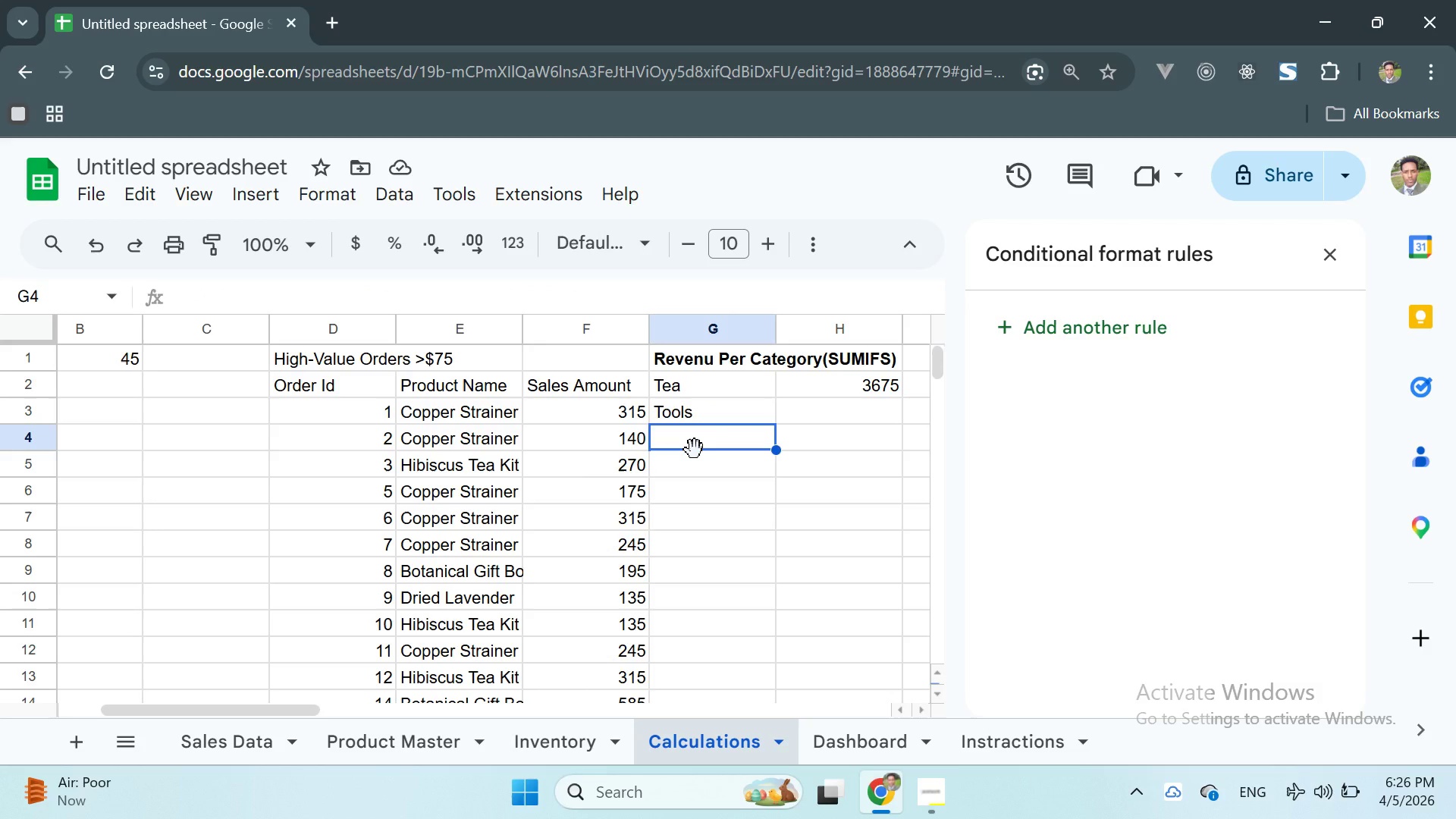 
type(Gift)
 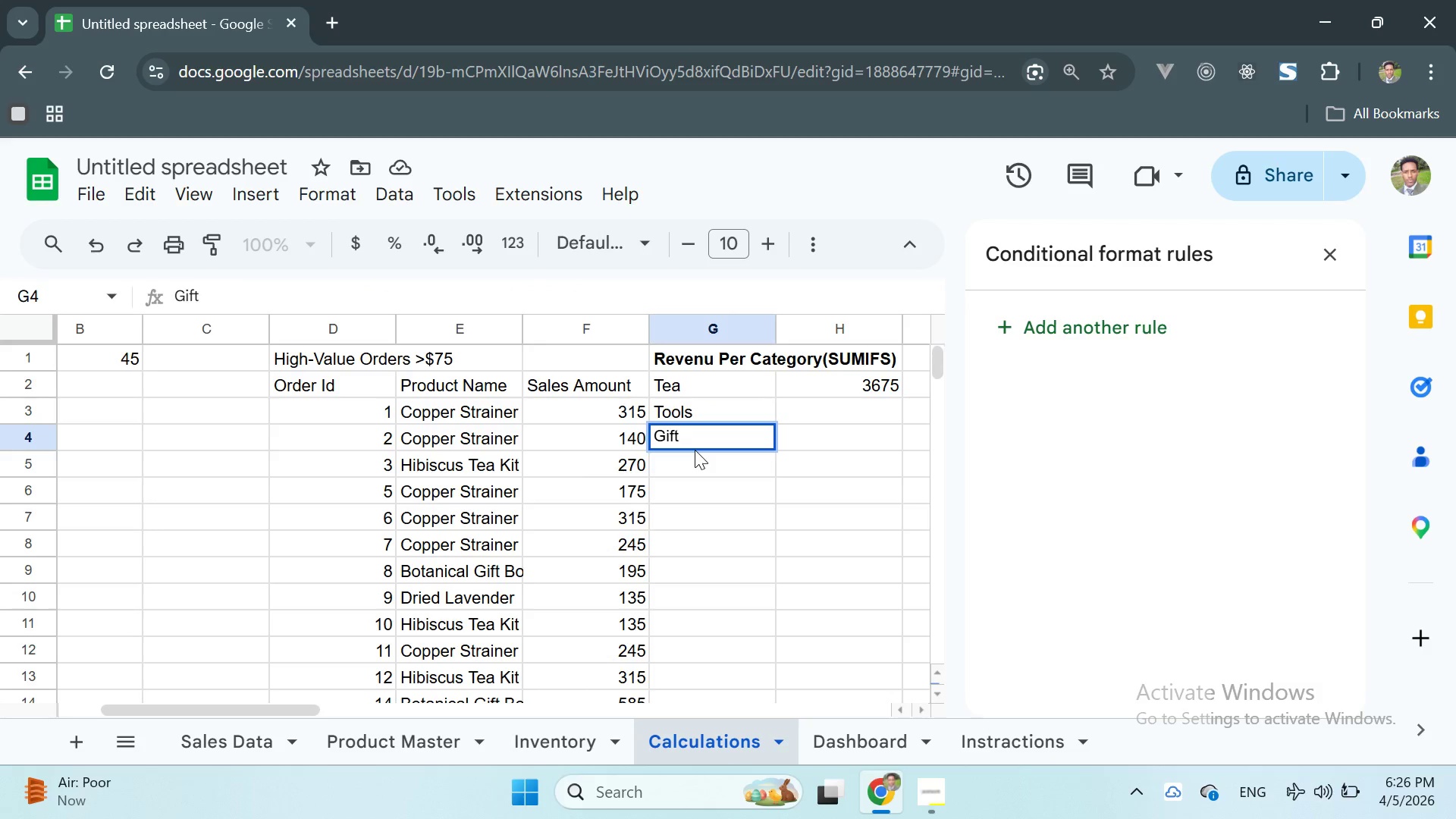 
key(Enter)
 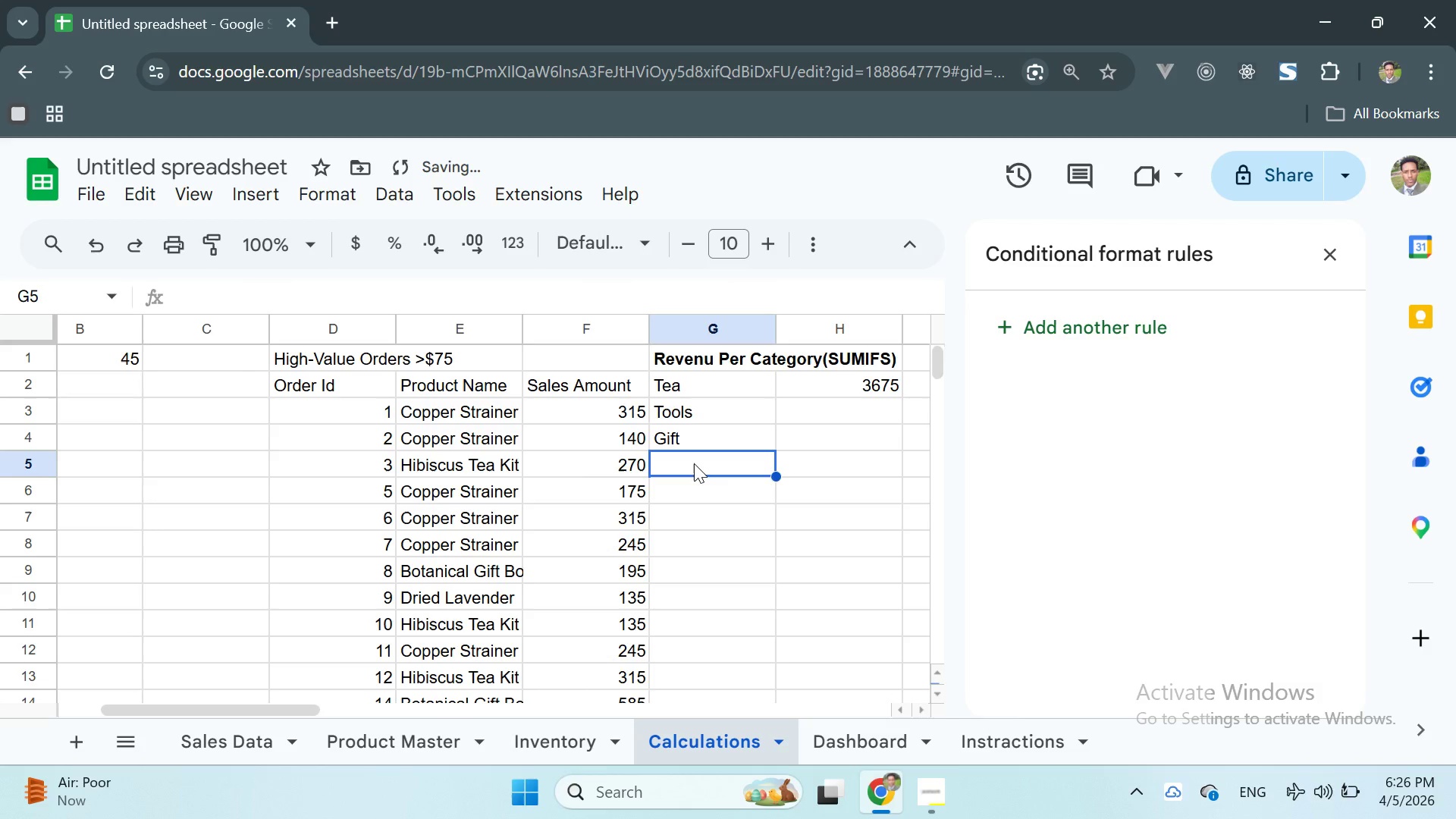 
double_click([694, 463])
 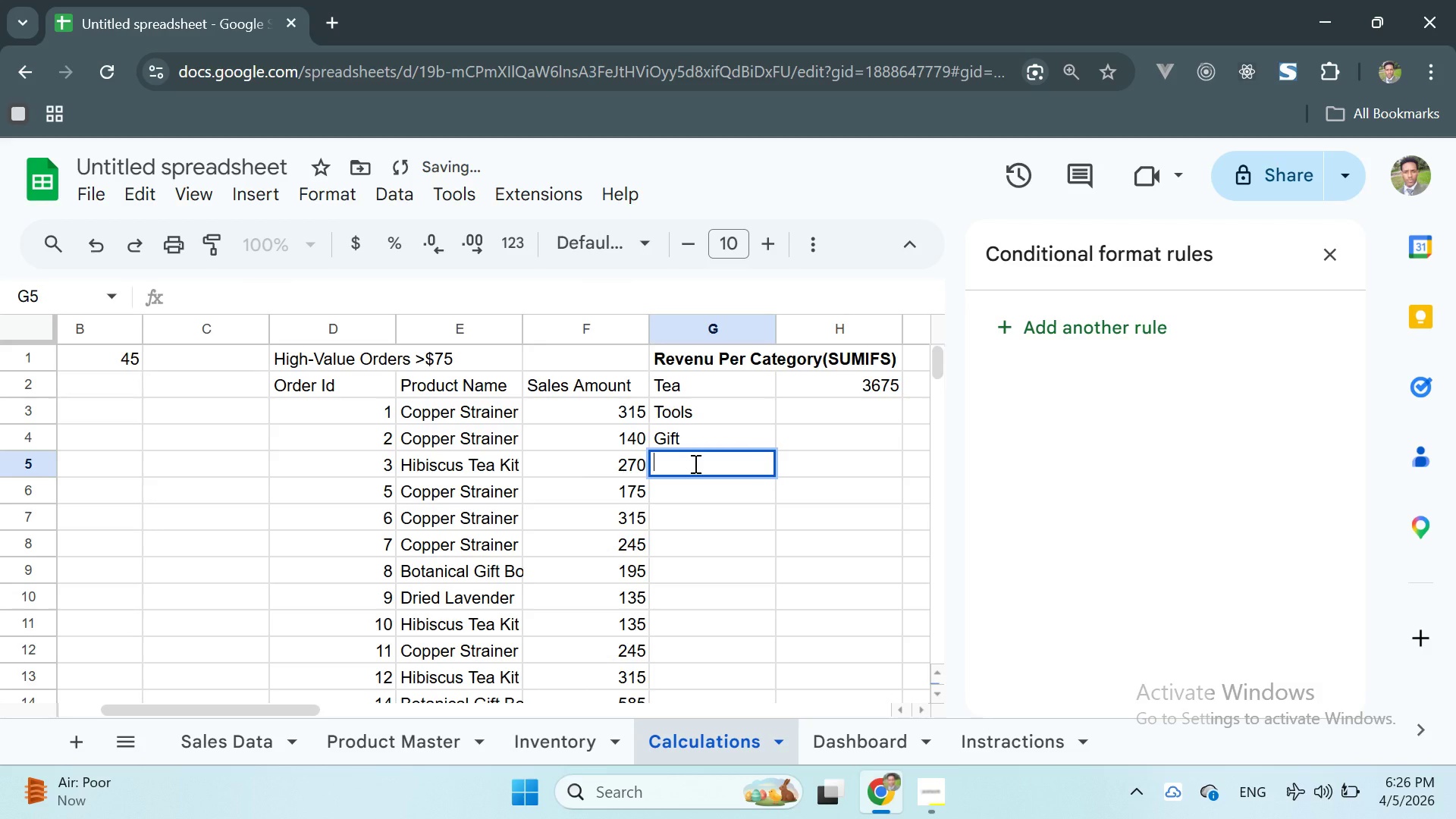 
type(Herb)
 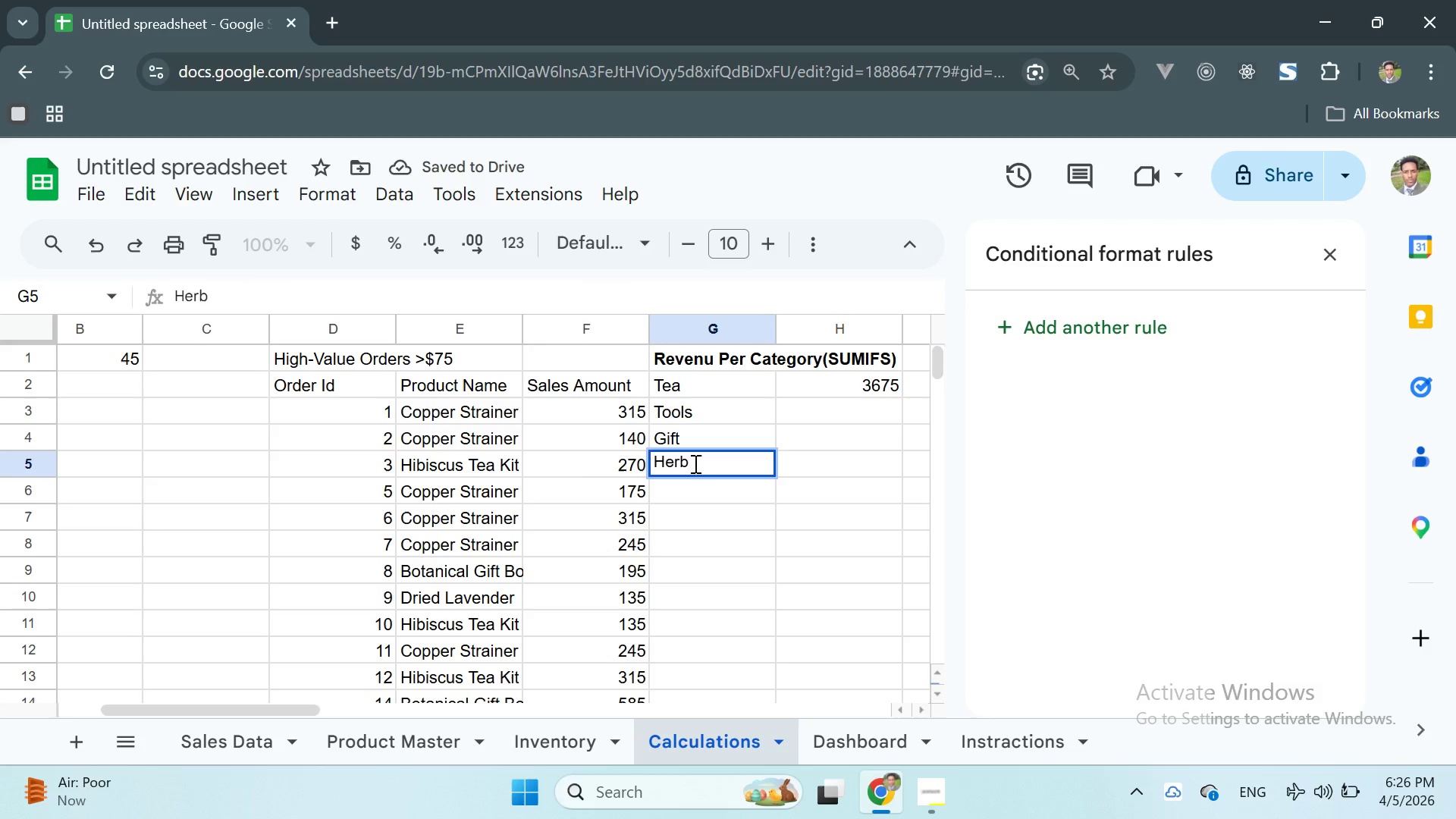 
key(Enter)
 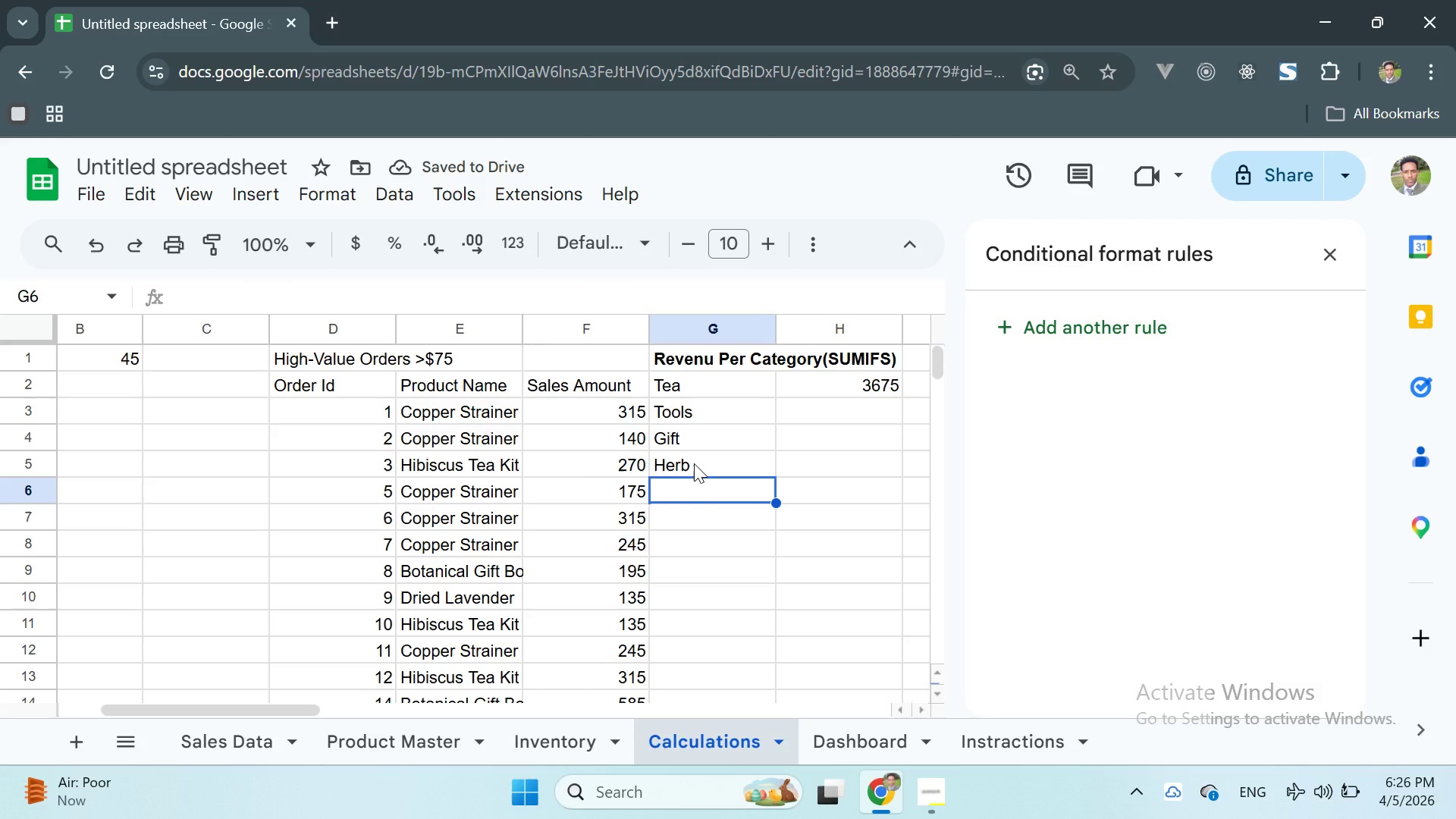 
left_click([833, 400])
 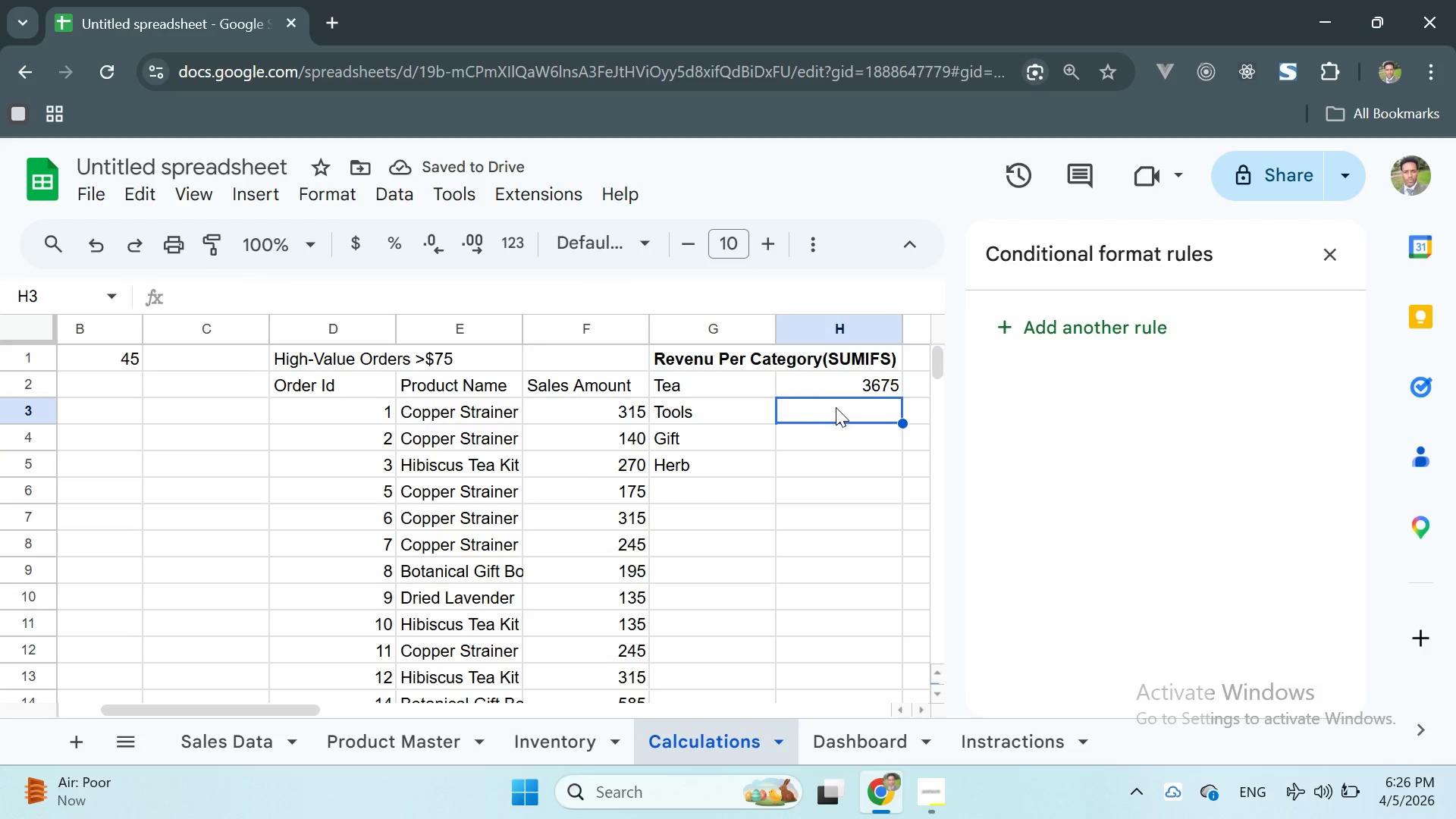 
left_click([836, 407])
 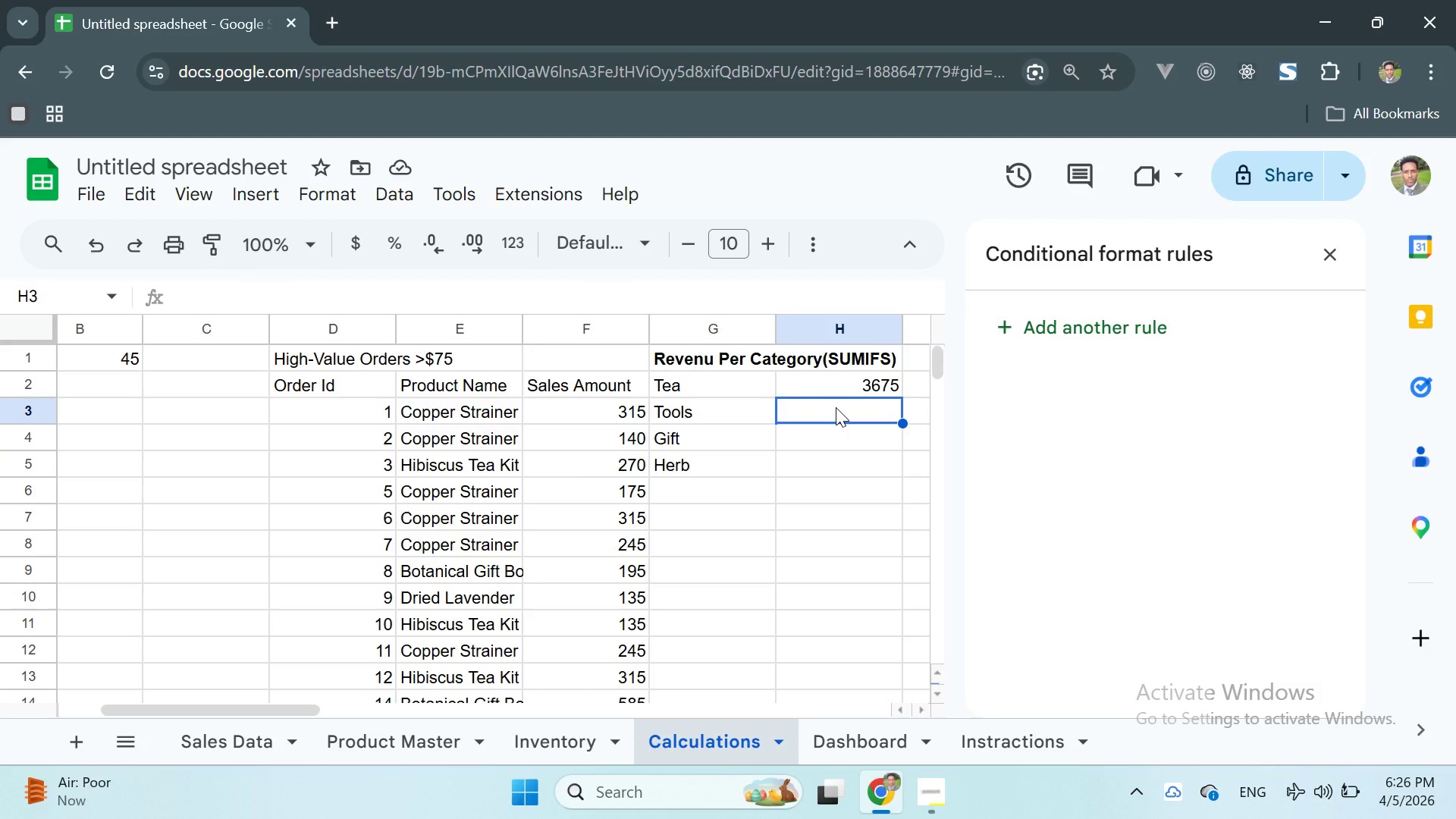 
wait(7.42)
 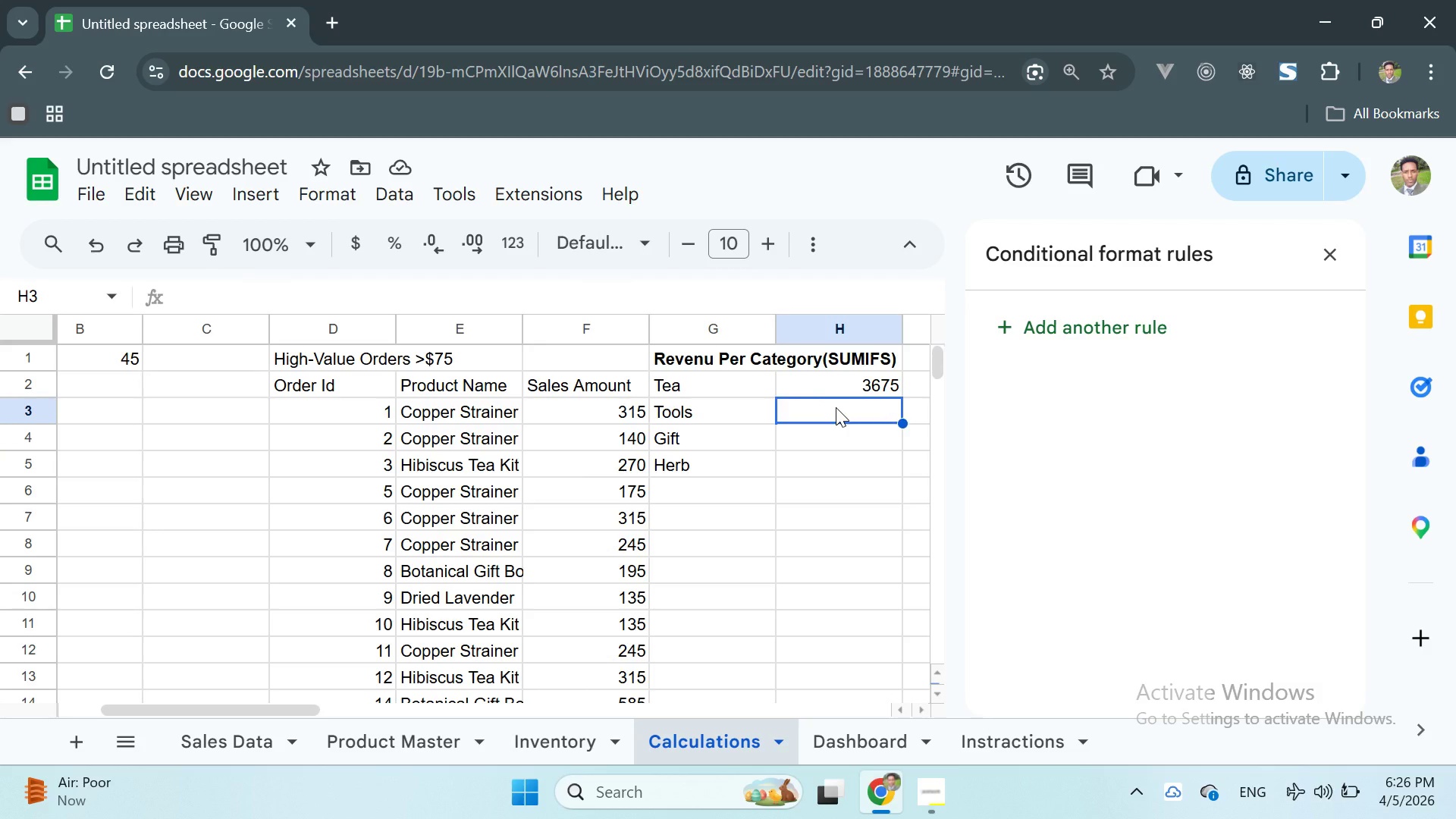 
type(=SUMIF)
 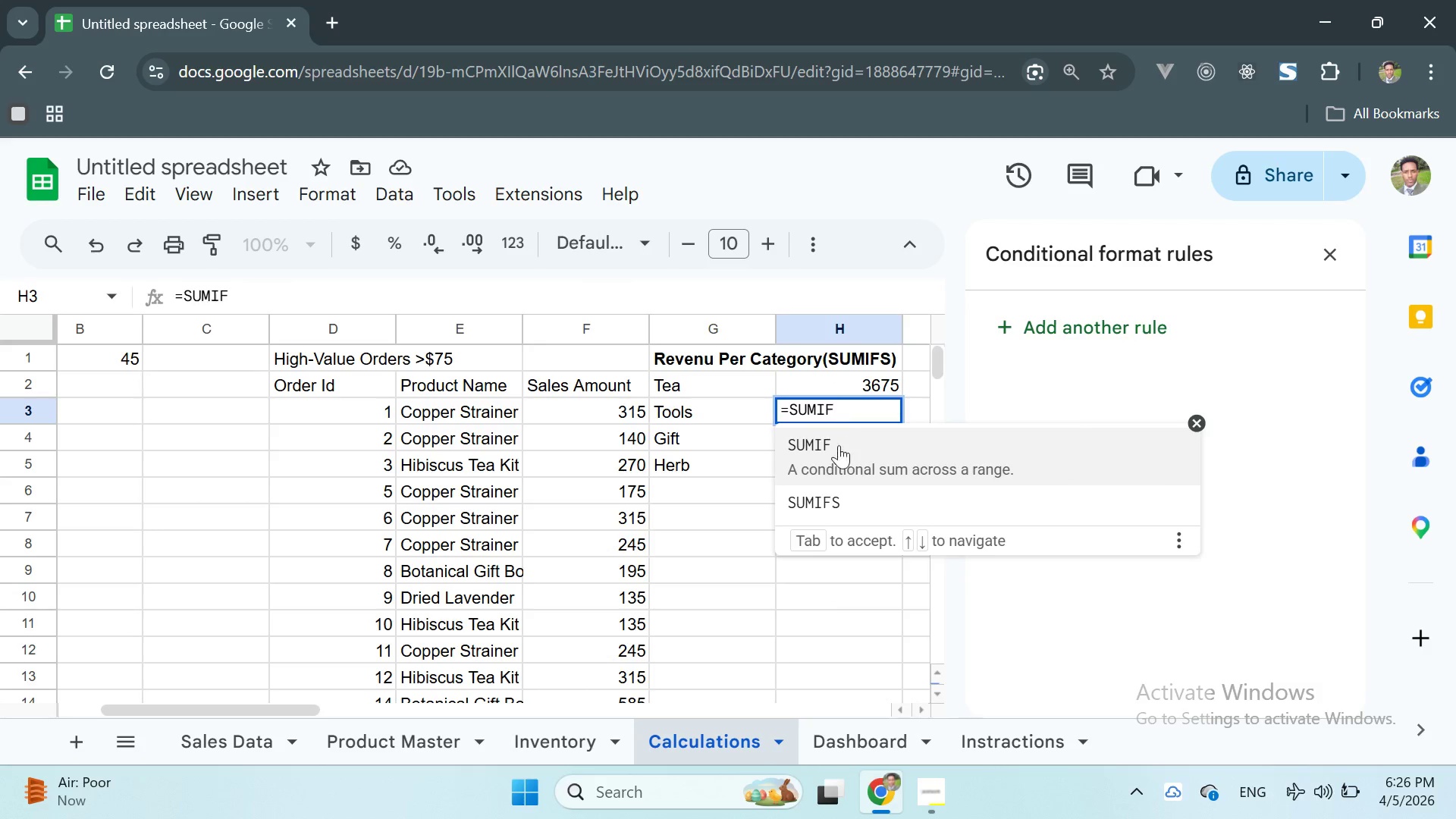 
left_click([827, 457])
 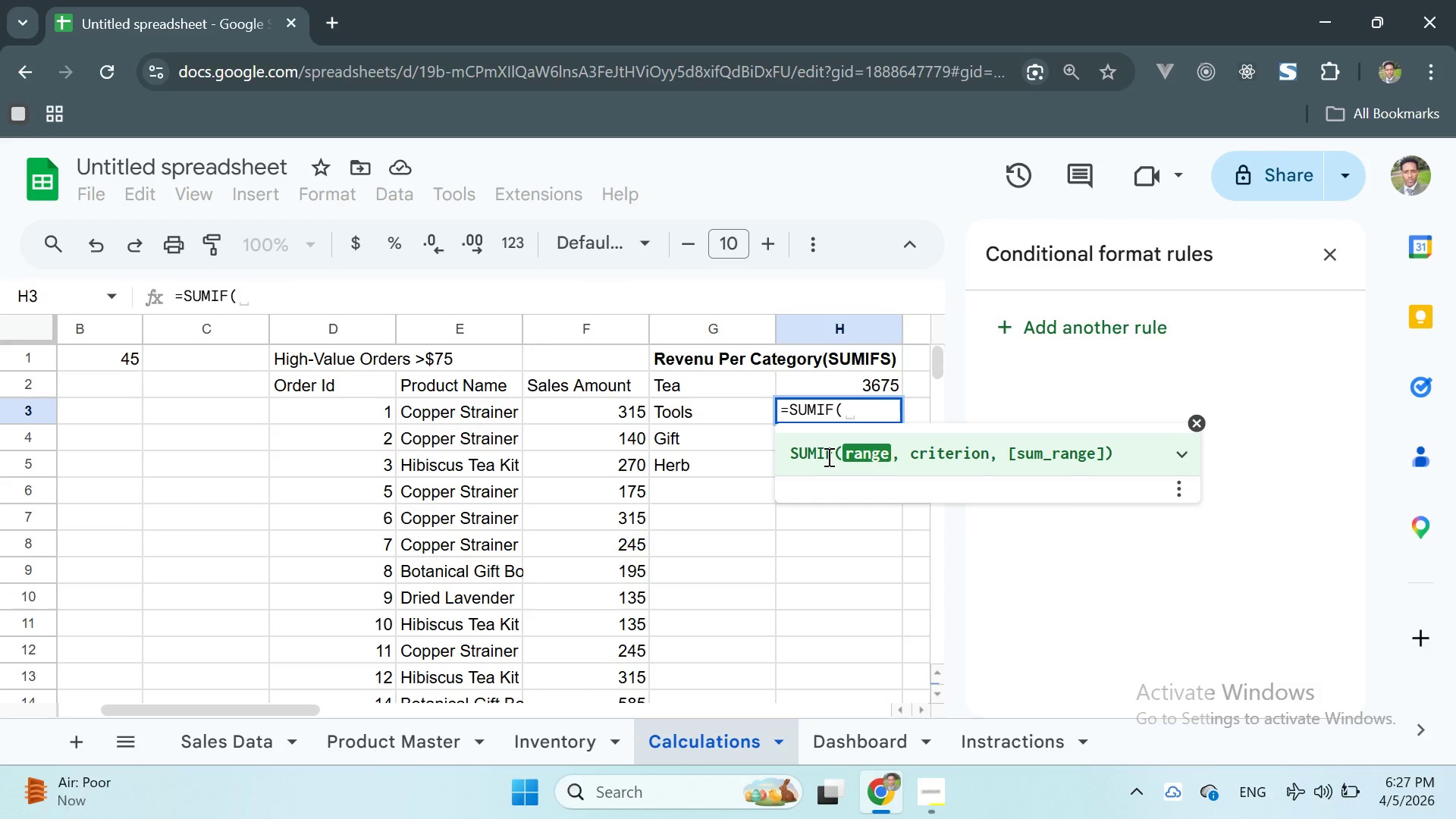 
wait(9.3)
 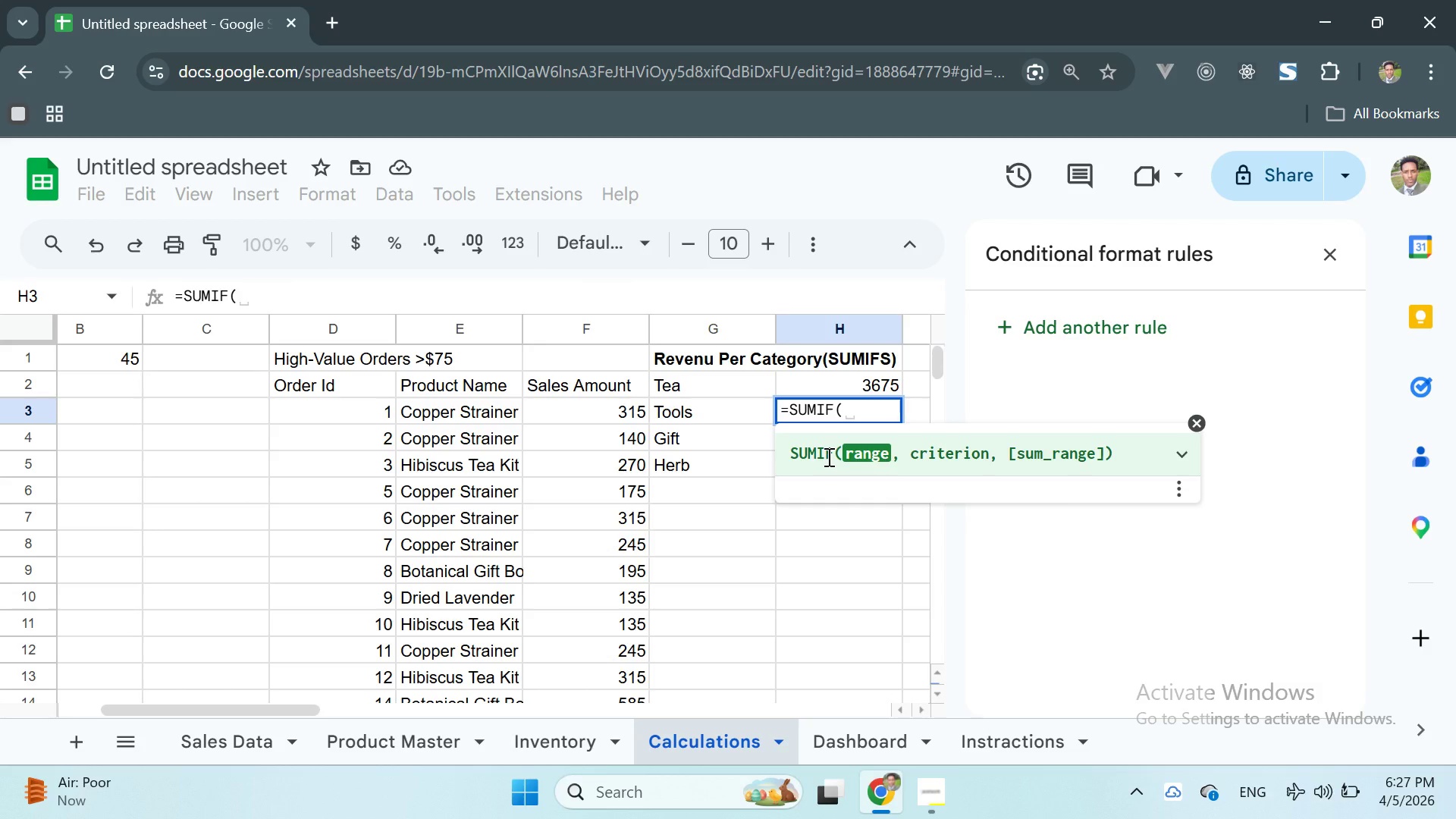 
key(Quote)
 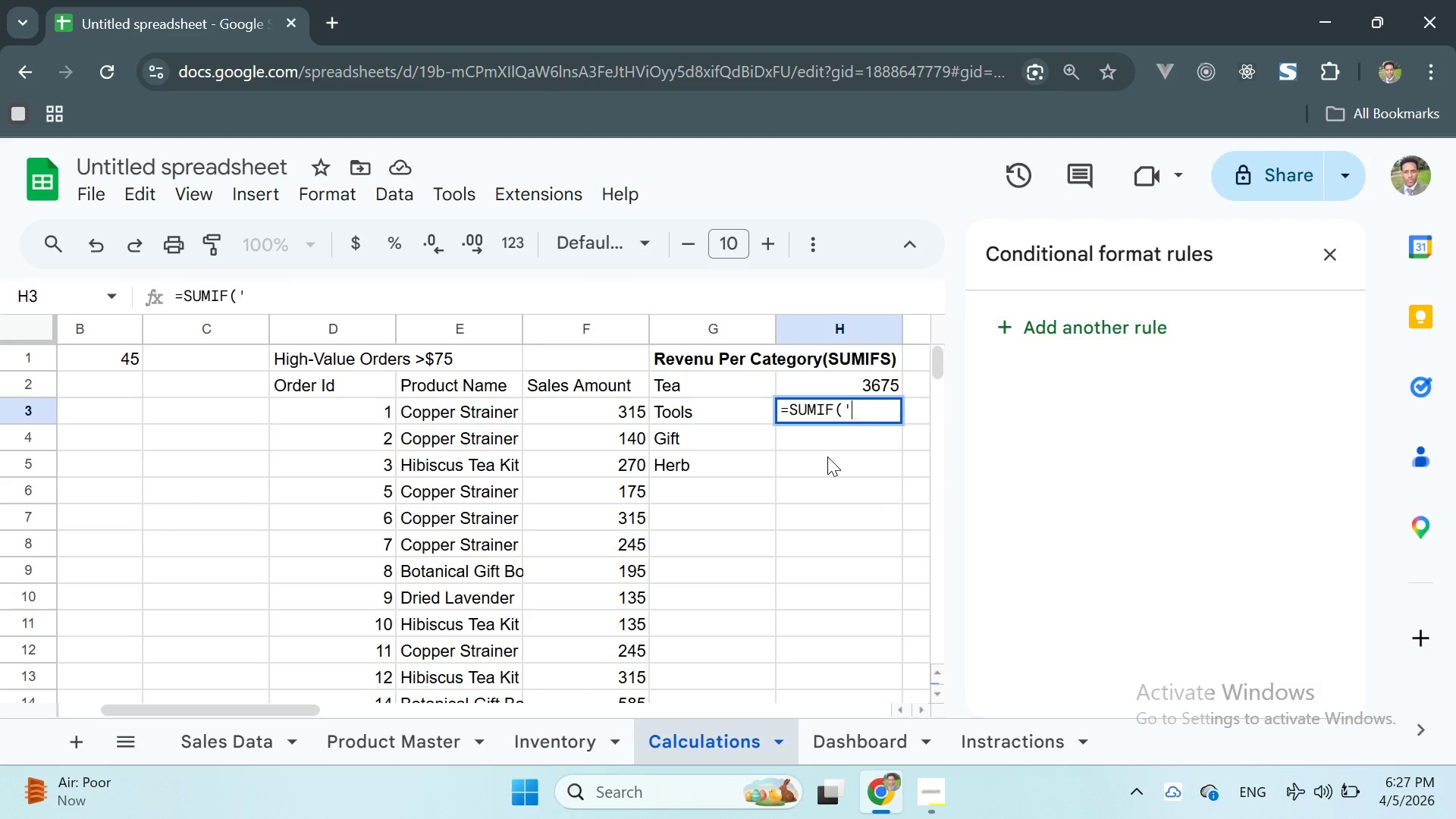 
key(Quote)
 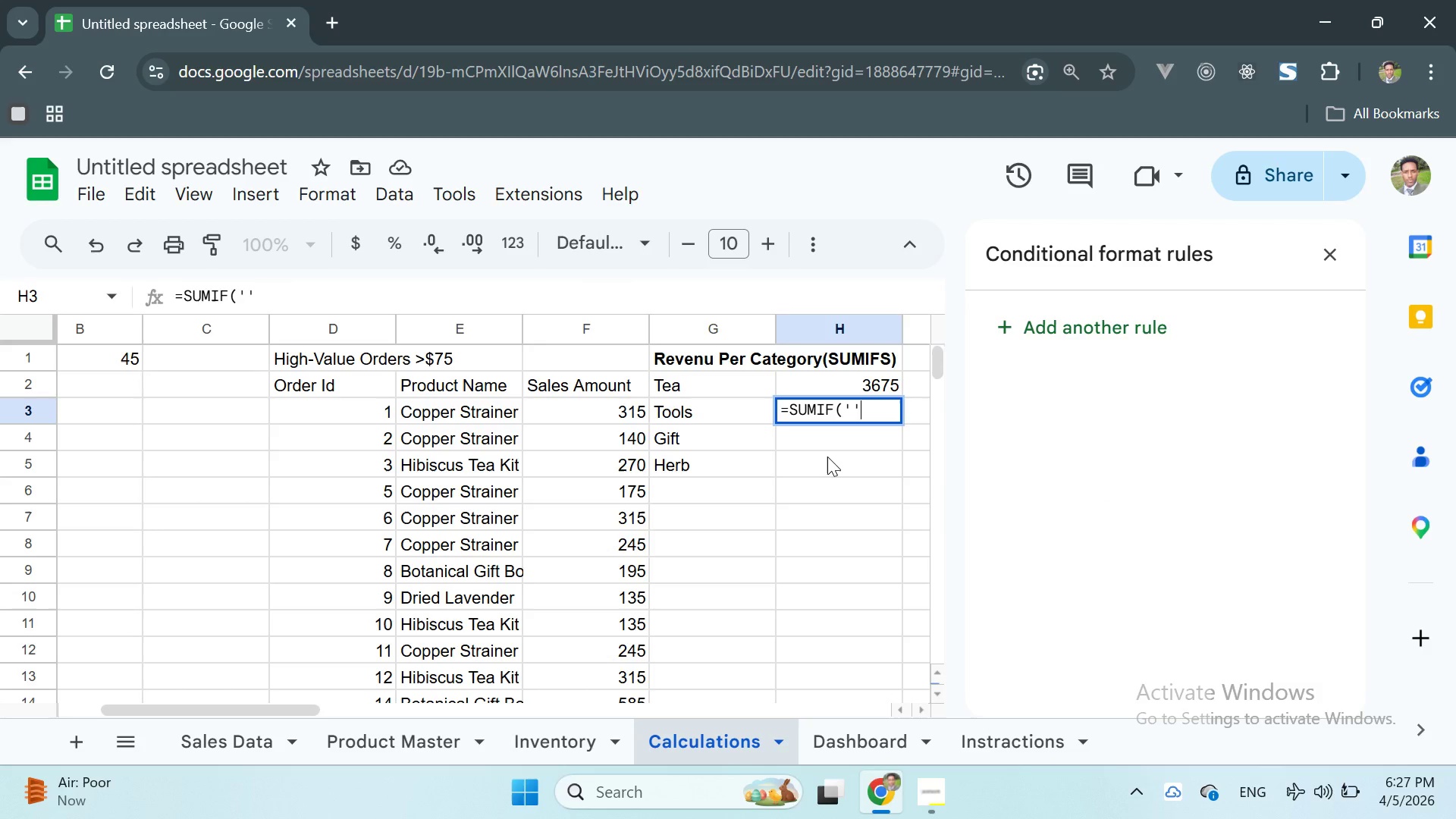 
key(ArrowLeft)
 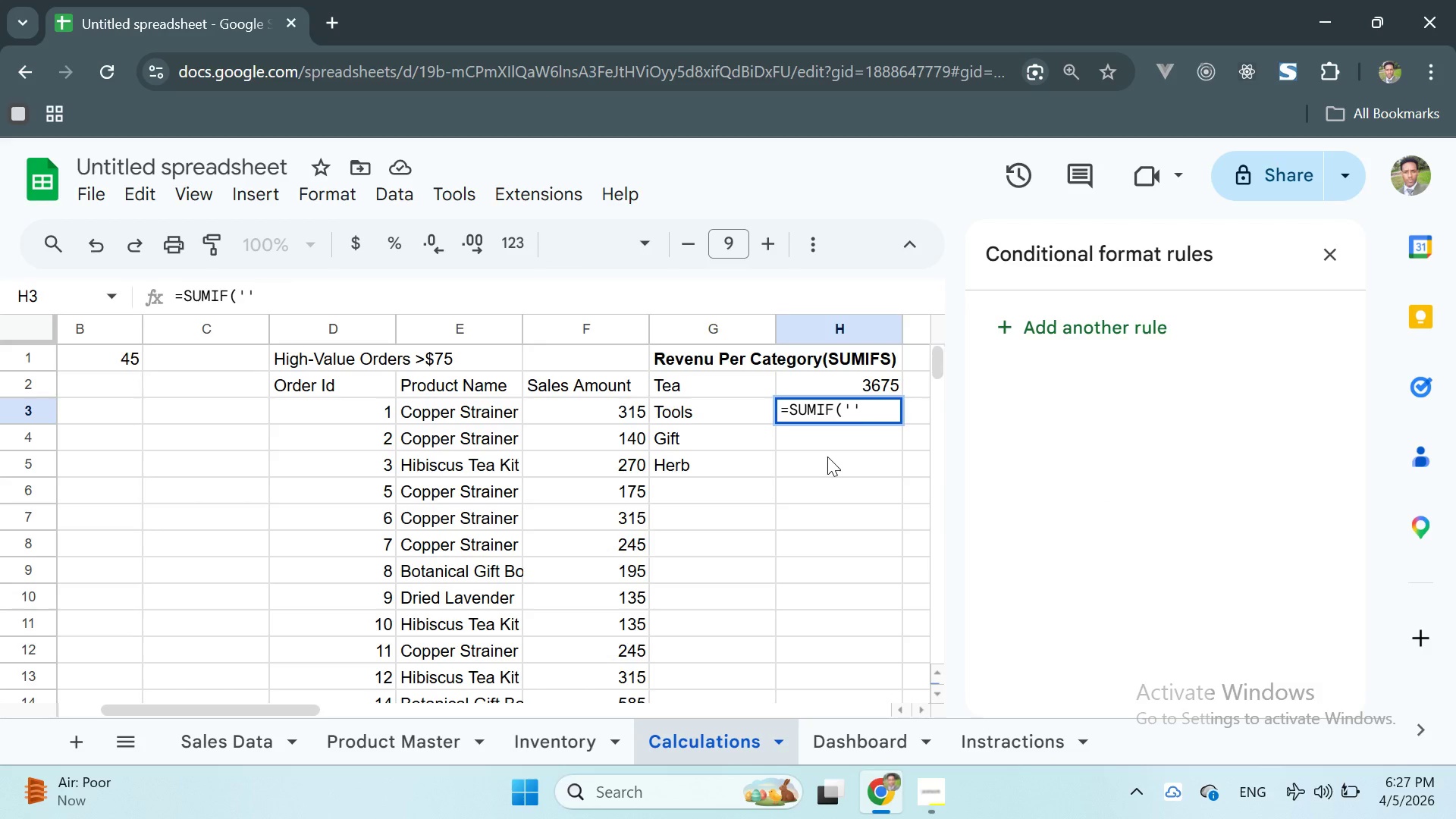 
type(Sales Data)
 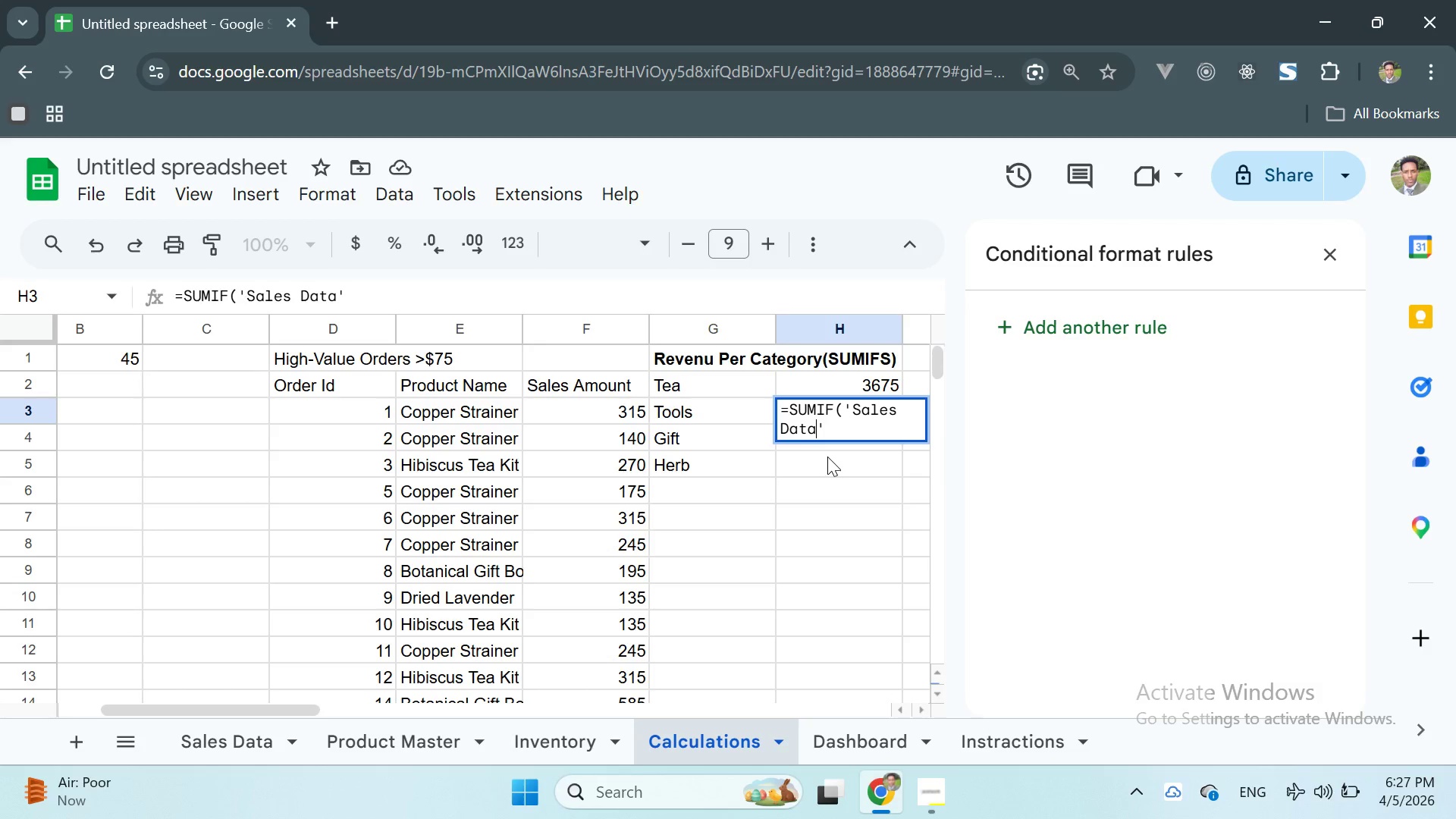 
key(ArrowRight)
 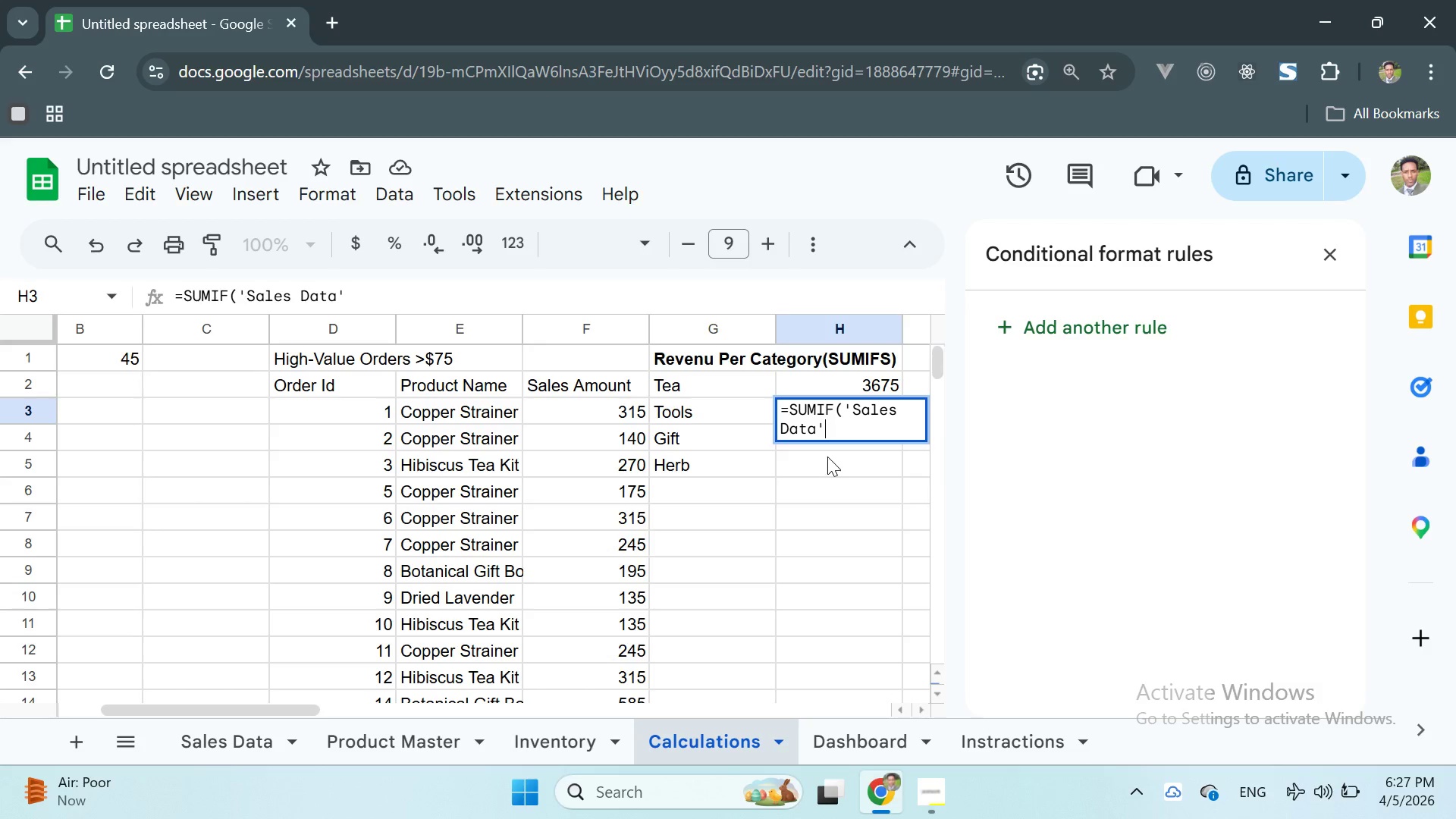 
key(Shift+1)
 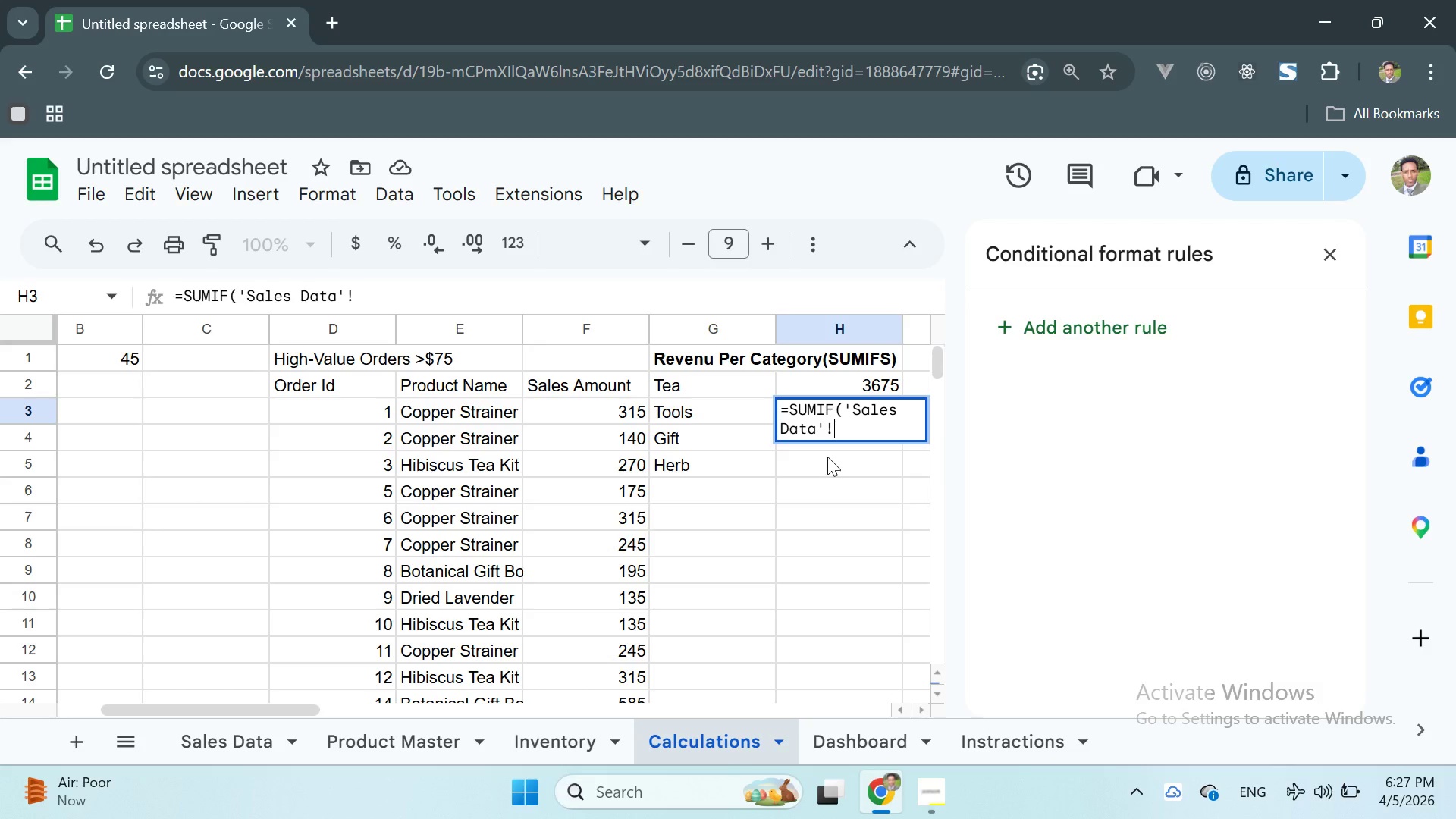 
key(G)
 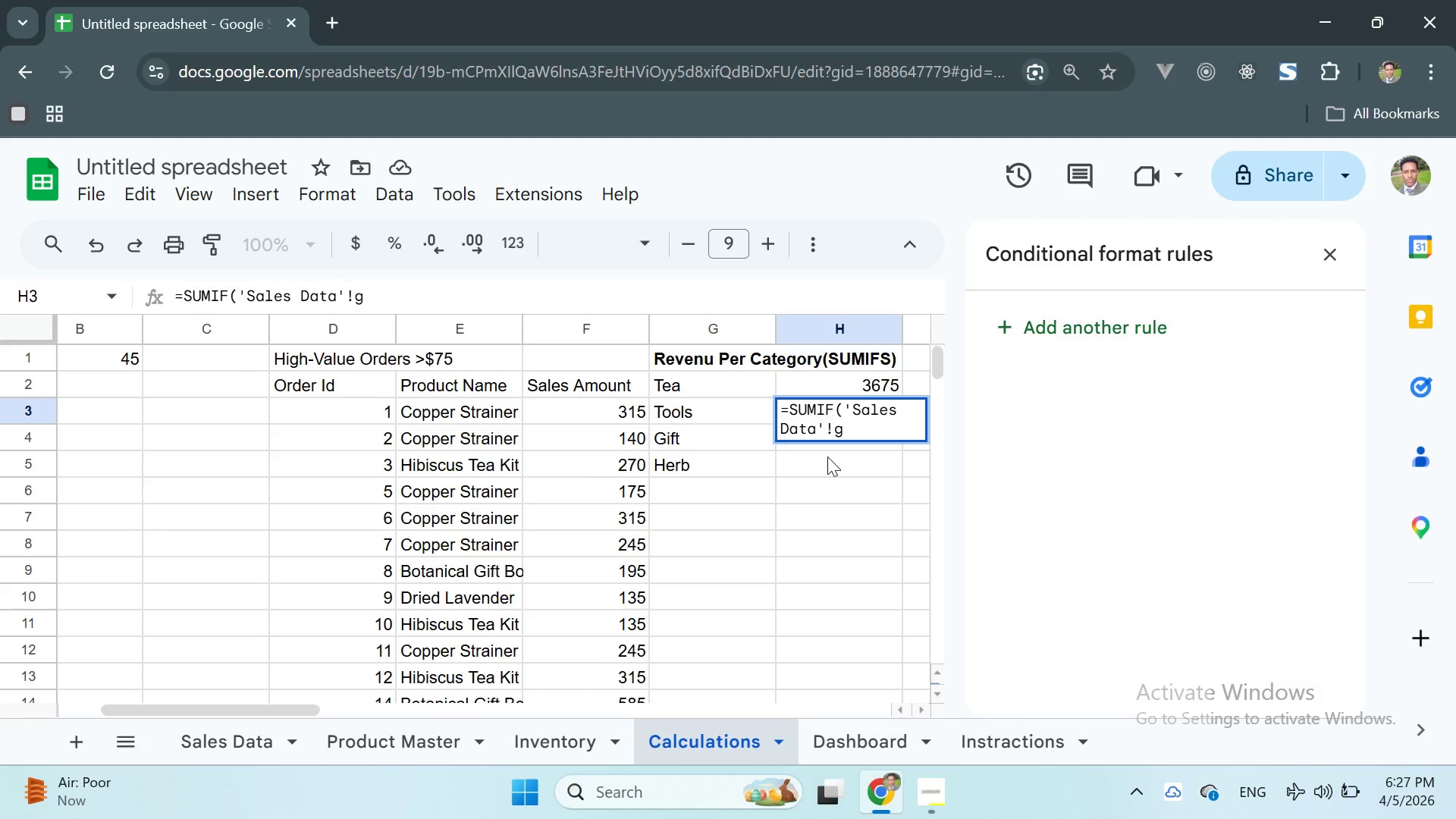 
key(Backspace)
 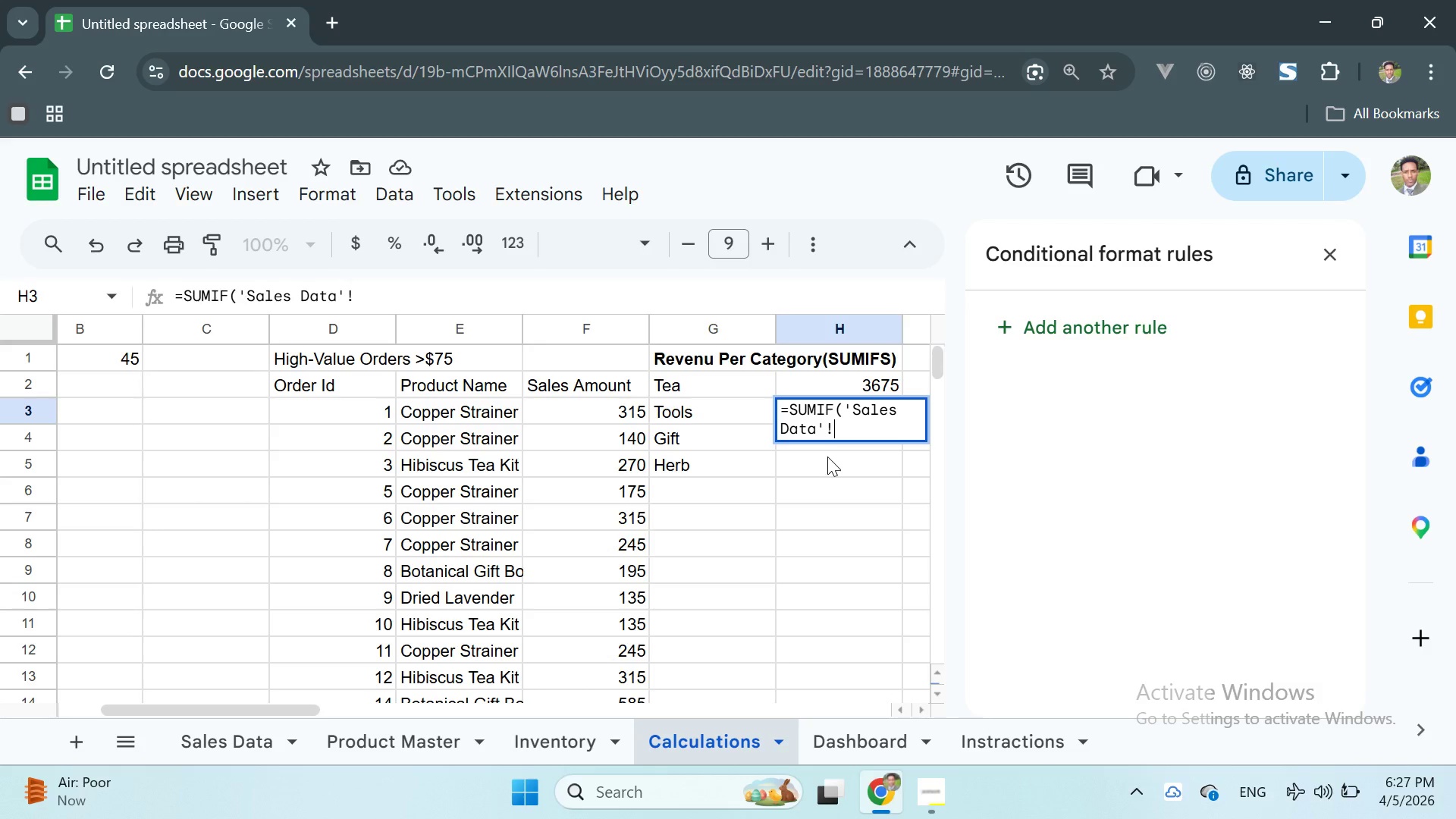 
key(CapsLock)
 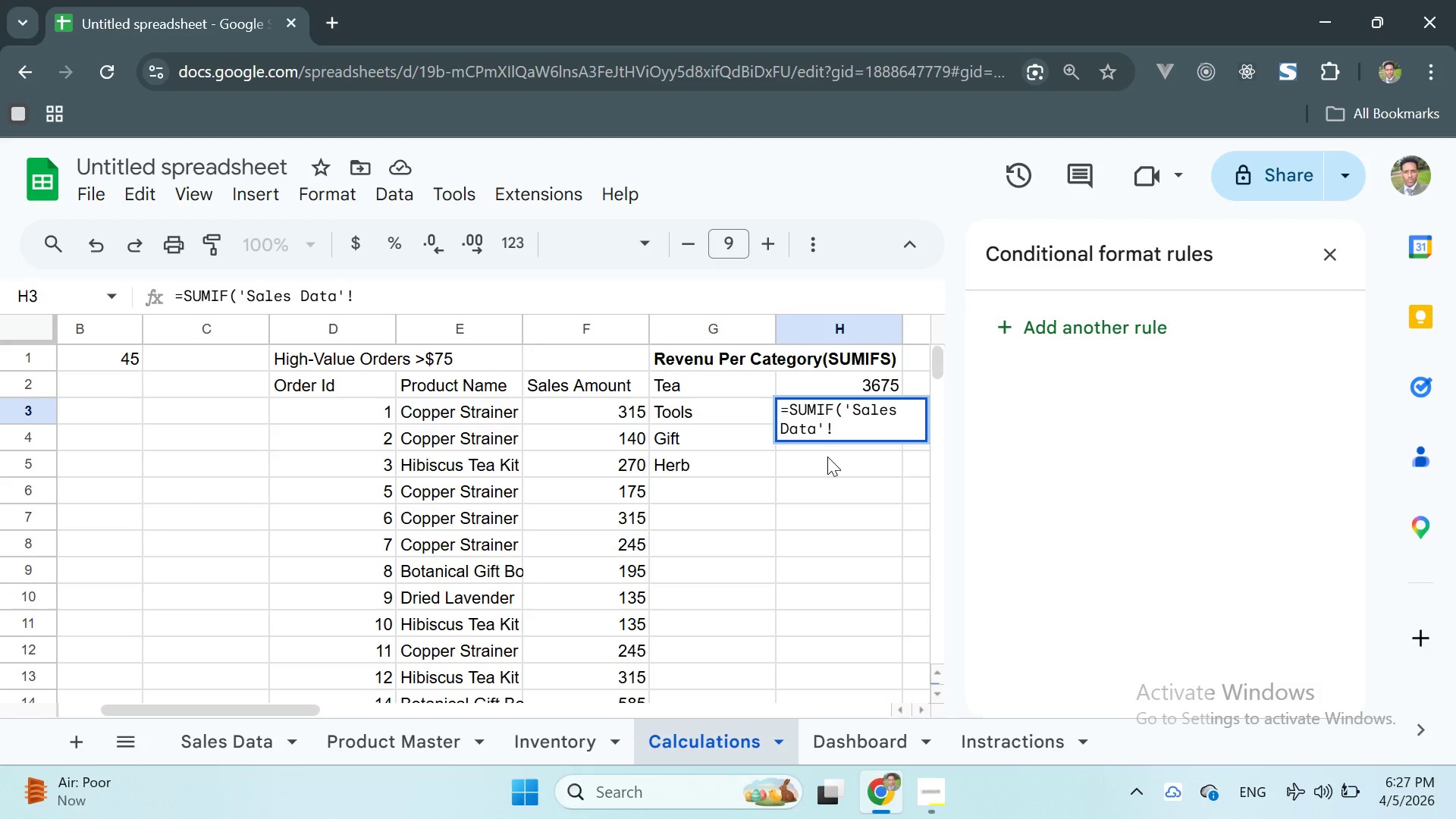 
key(G)
 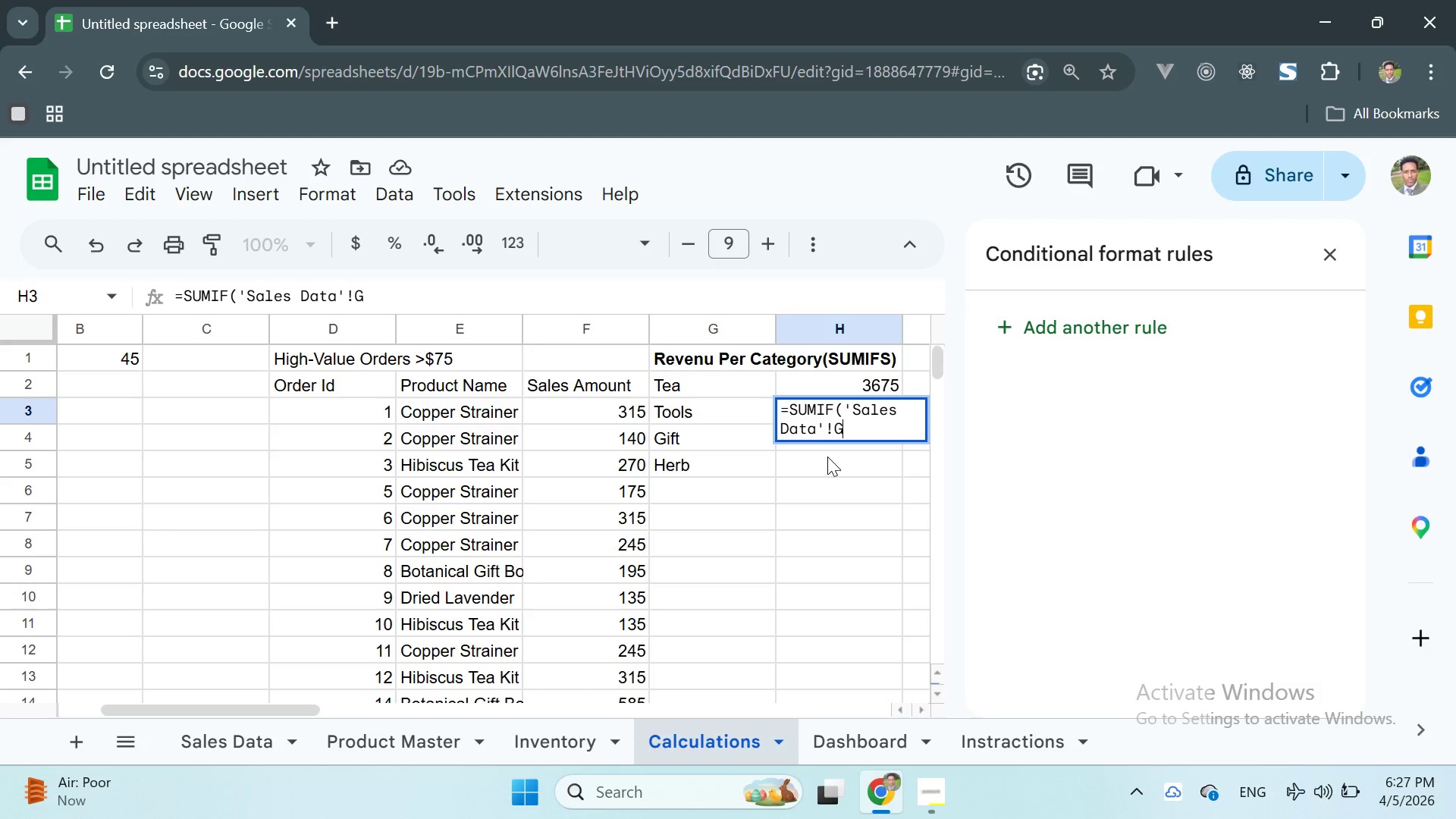 
key(Shift+ShiftRight)
 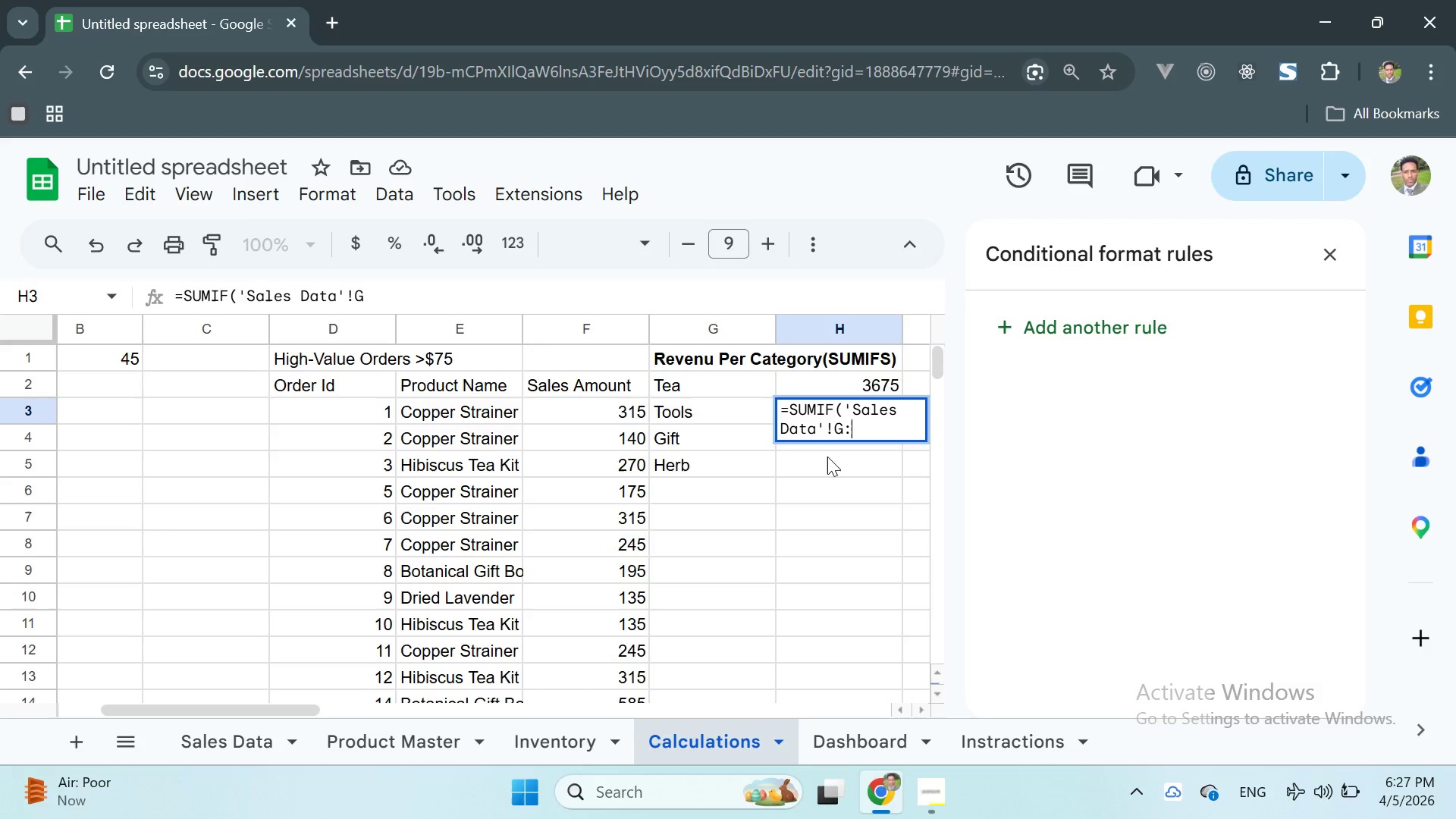 
key(Shift+Semicolon)
 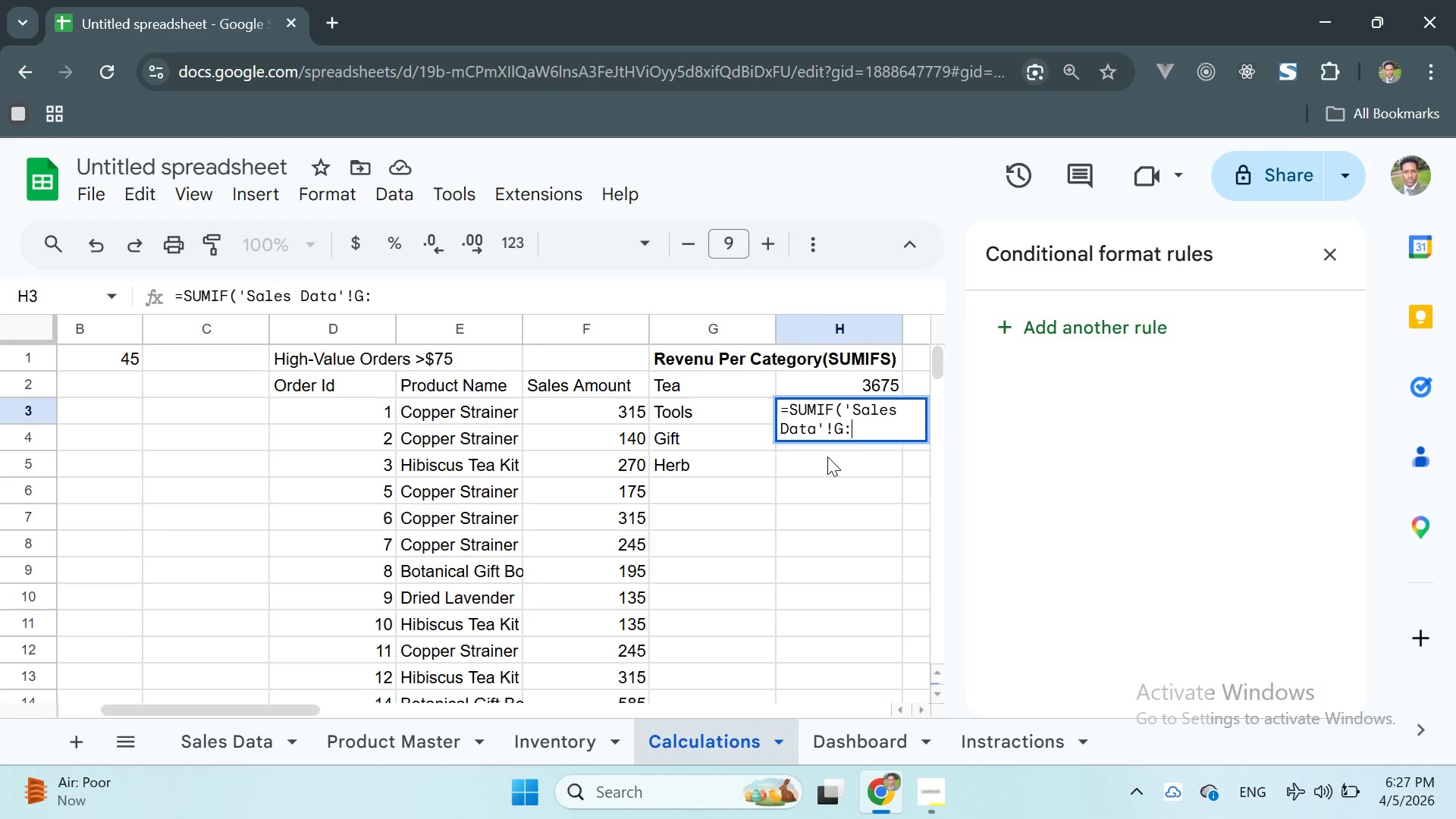 
key(G)
 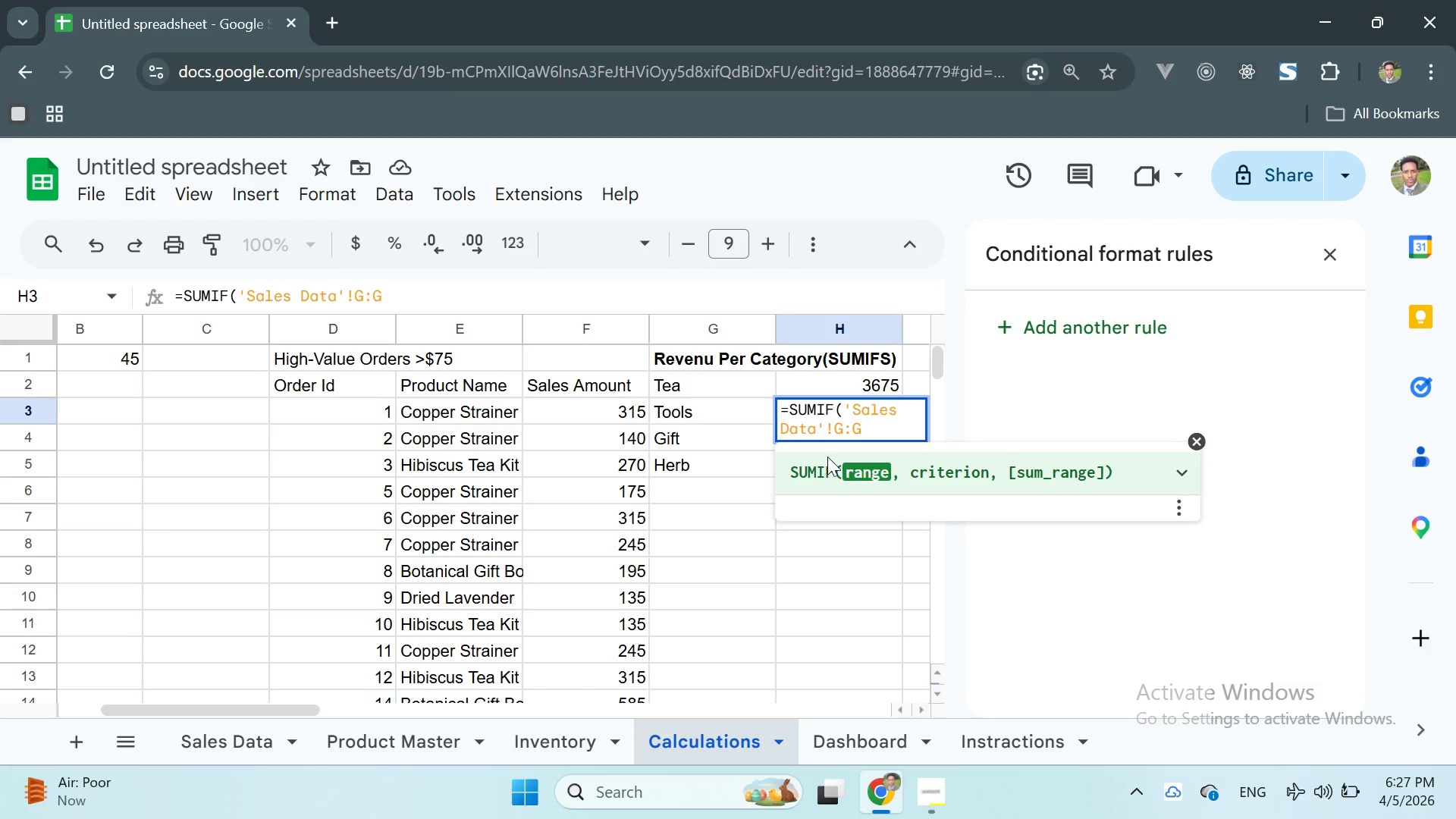 
key(Comma)
 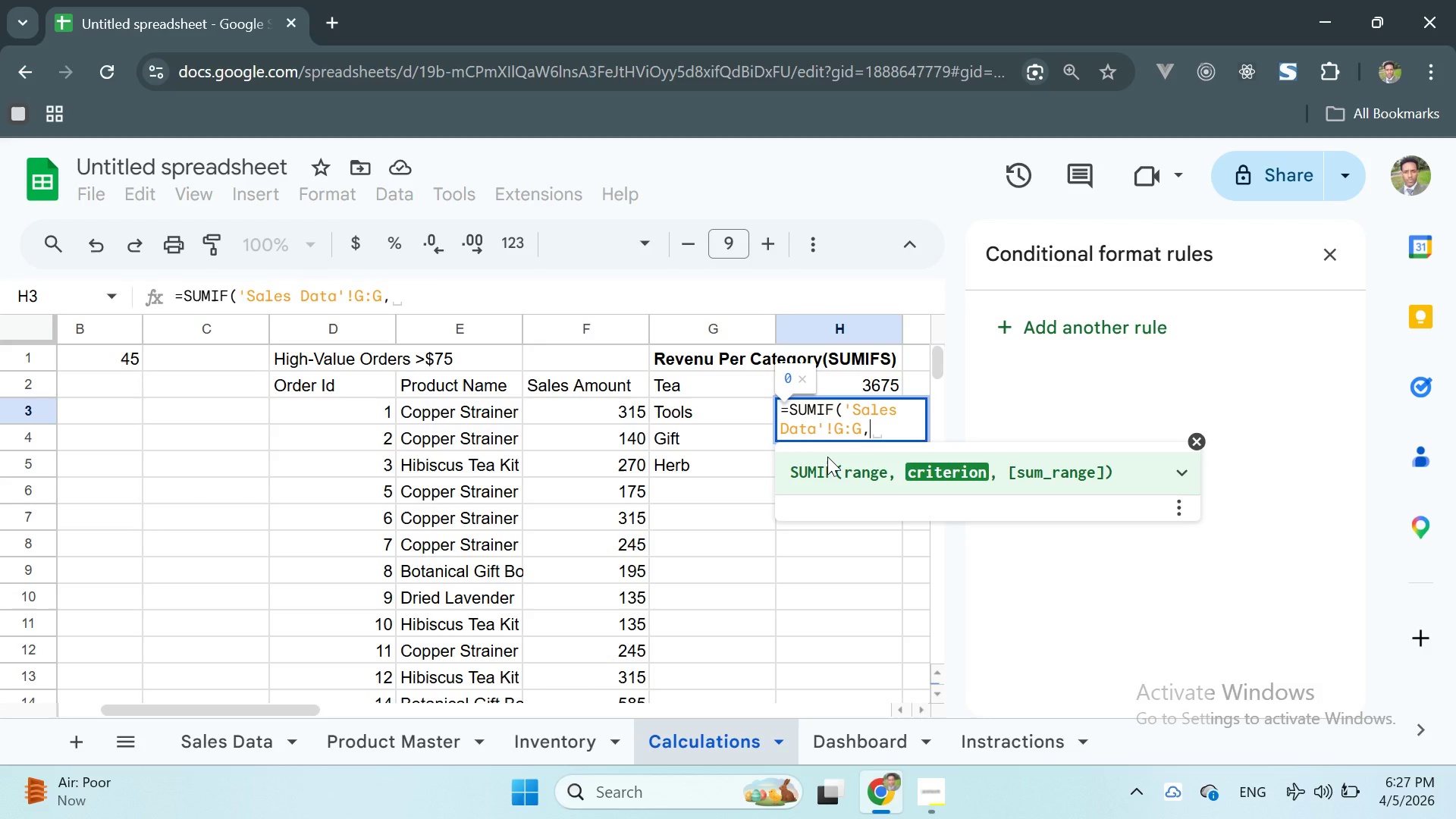 
key(Space)
 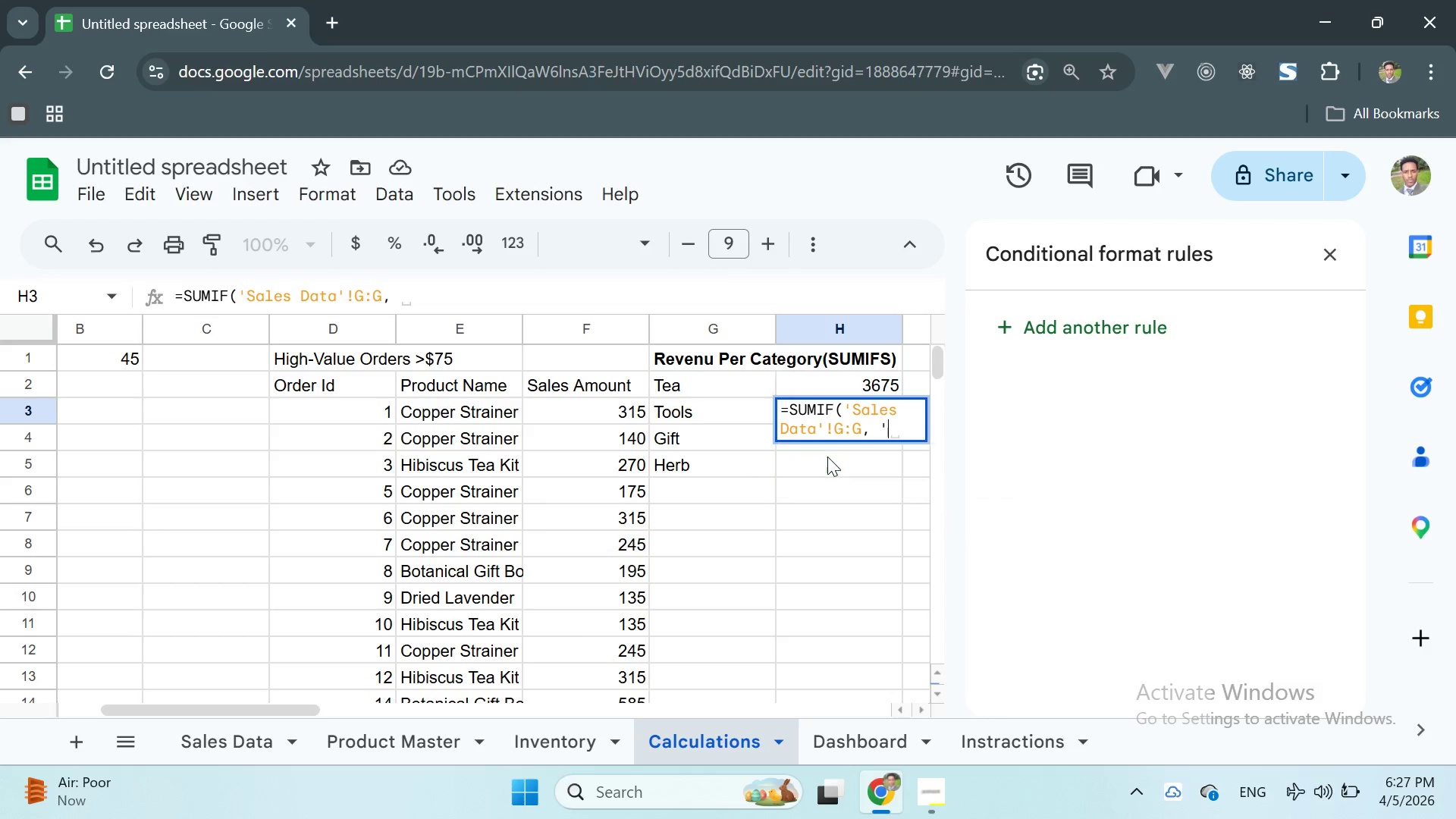 
key(Quote)
 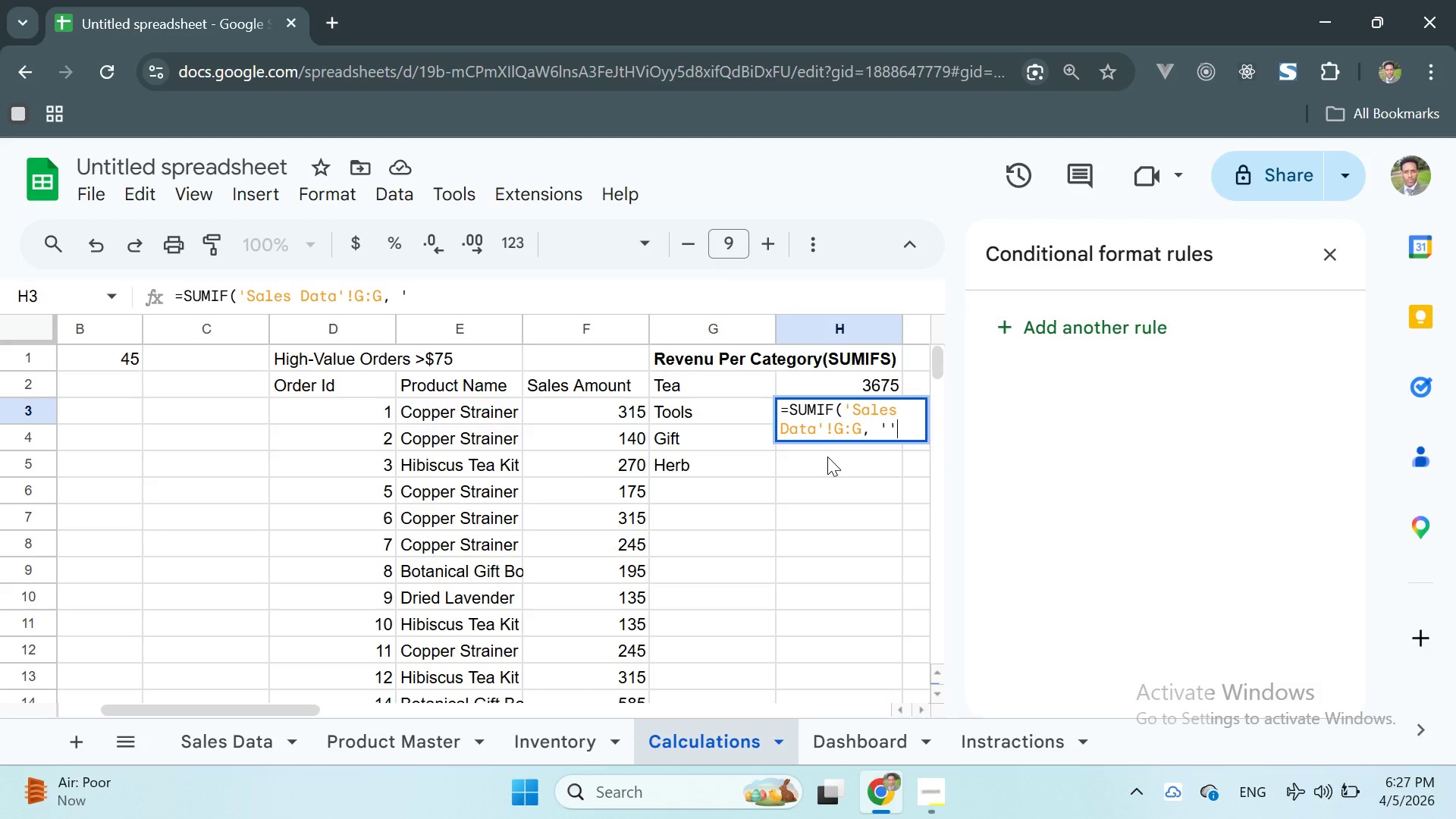 
key(Quote)
 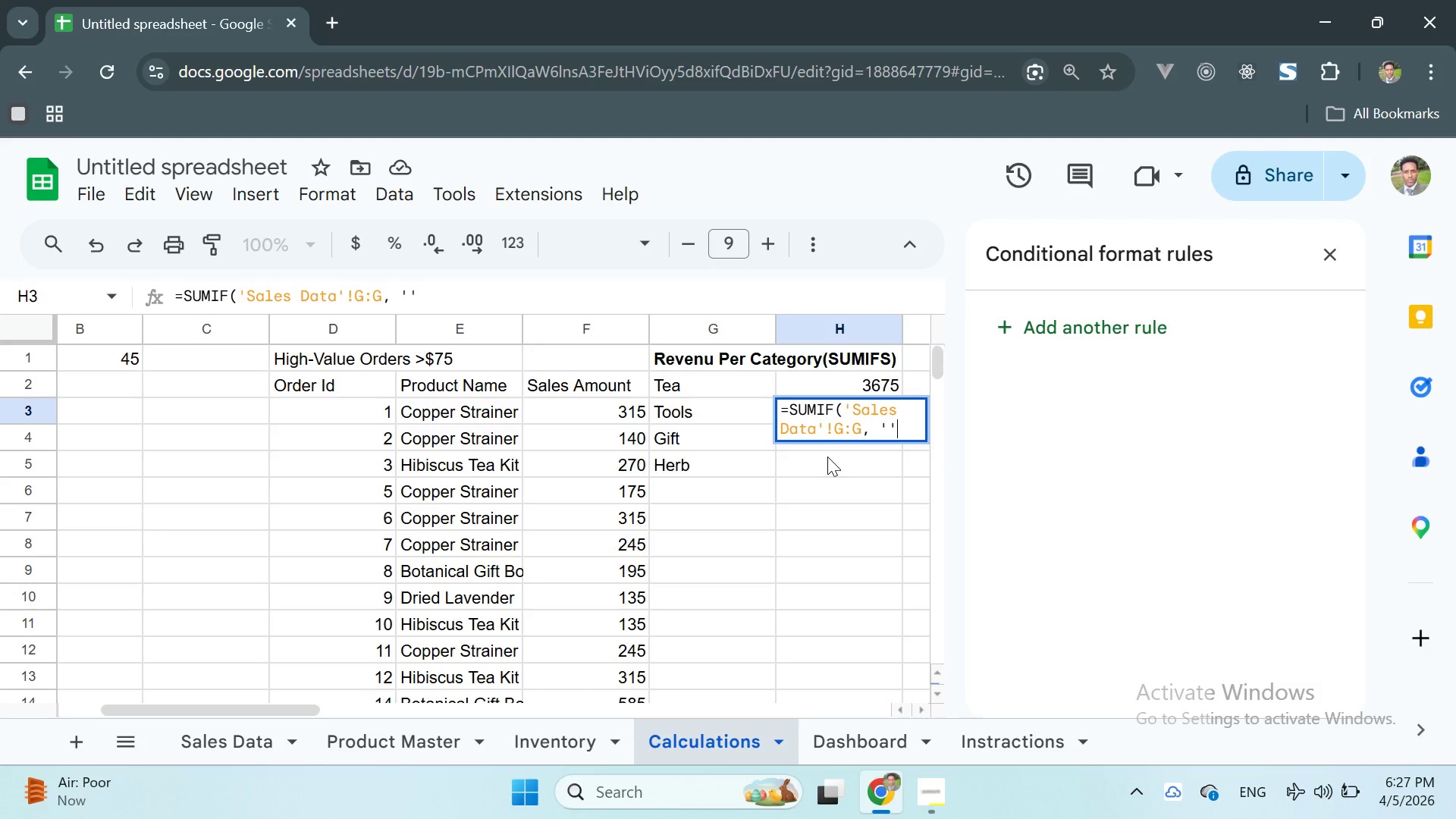 
key(ArrowLeft)
 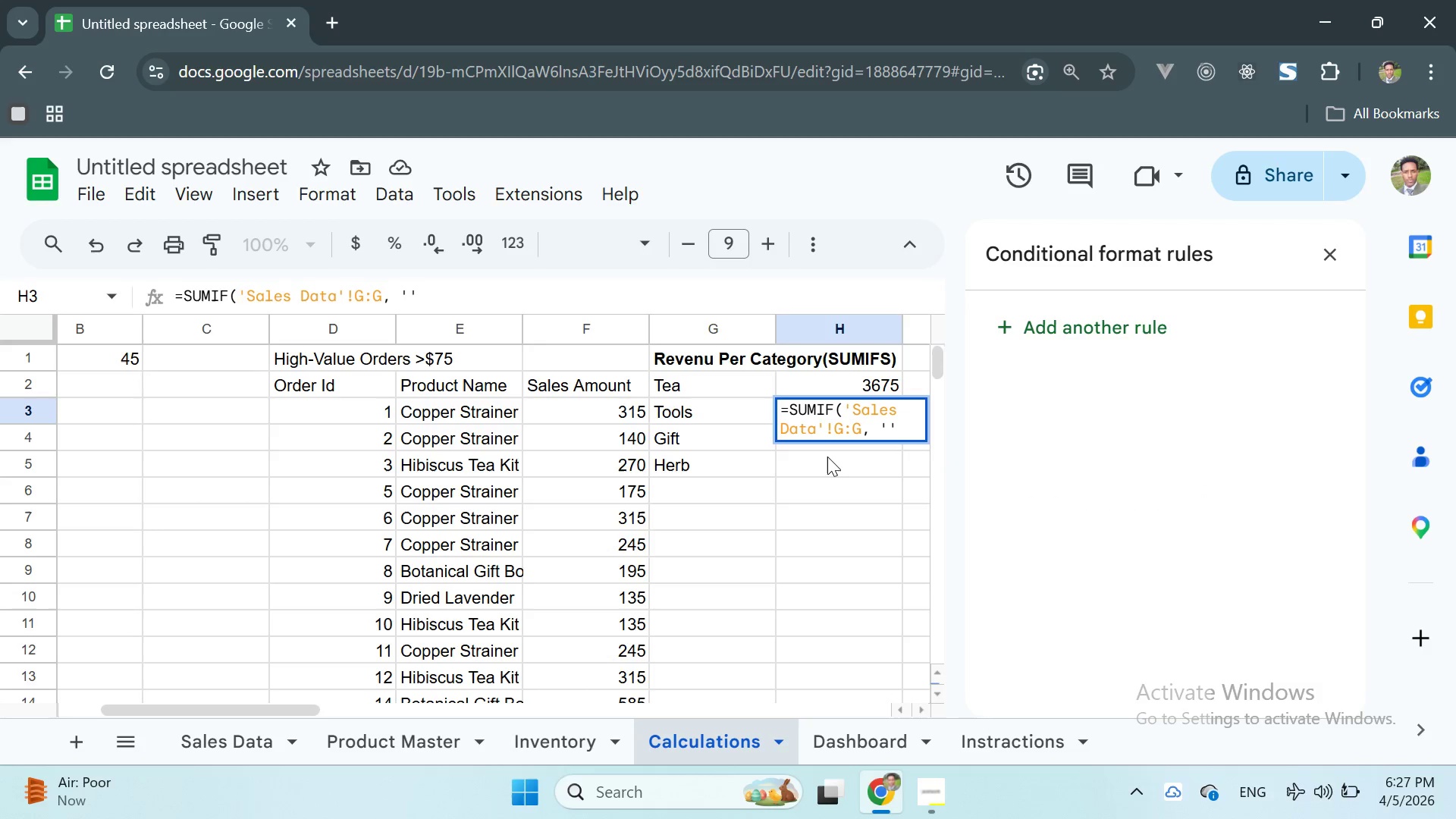 
type(Sa;e)
key(Backspace)
type(le)
key(Backspace)
key(Backspace)
key(Backspace)
type(les a)
key(Backspace)
type(Data)
 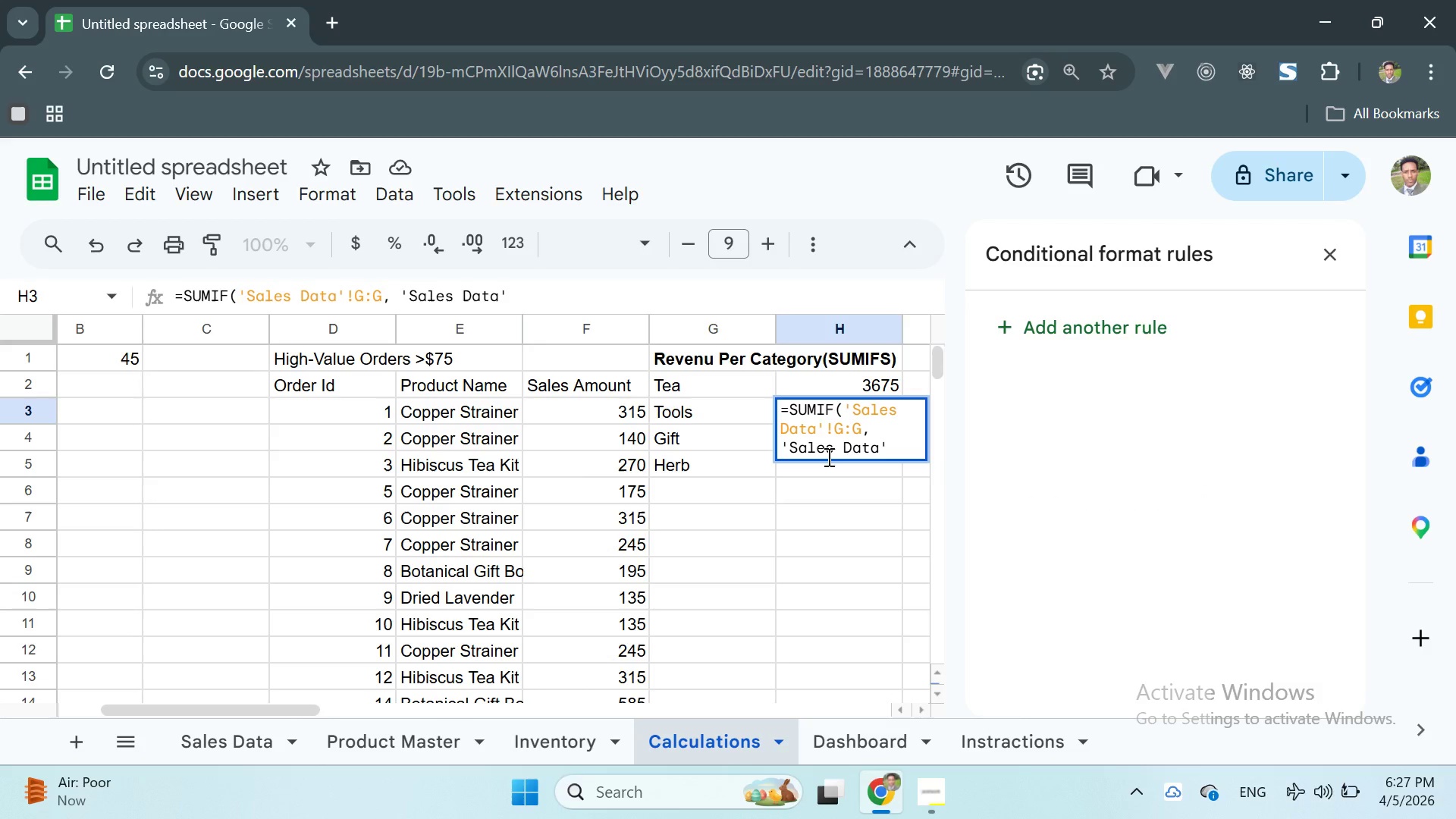 
key(ArrowRight)
 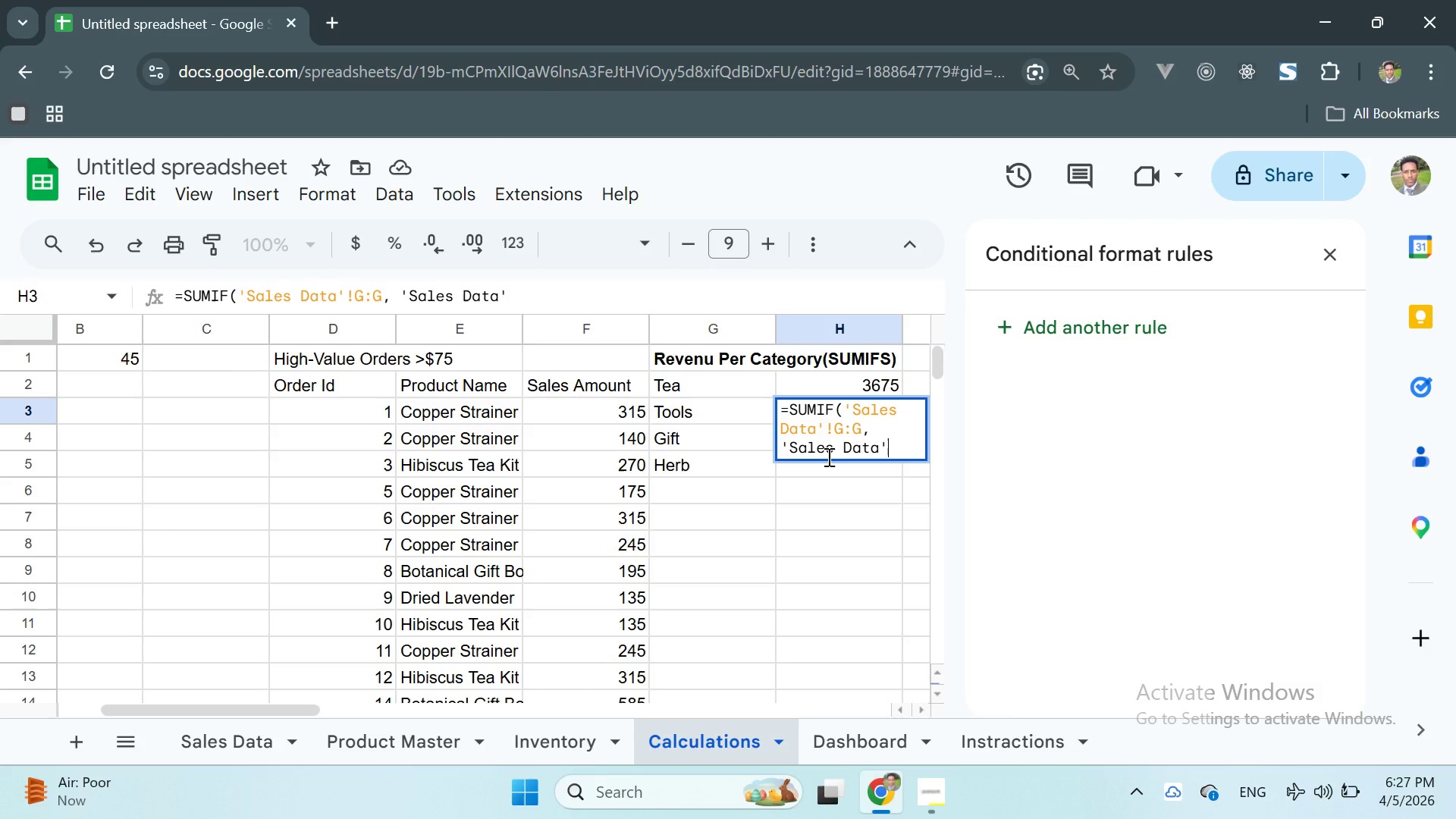 
key(Shift+1)
 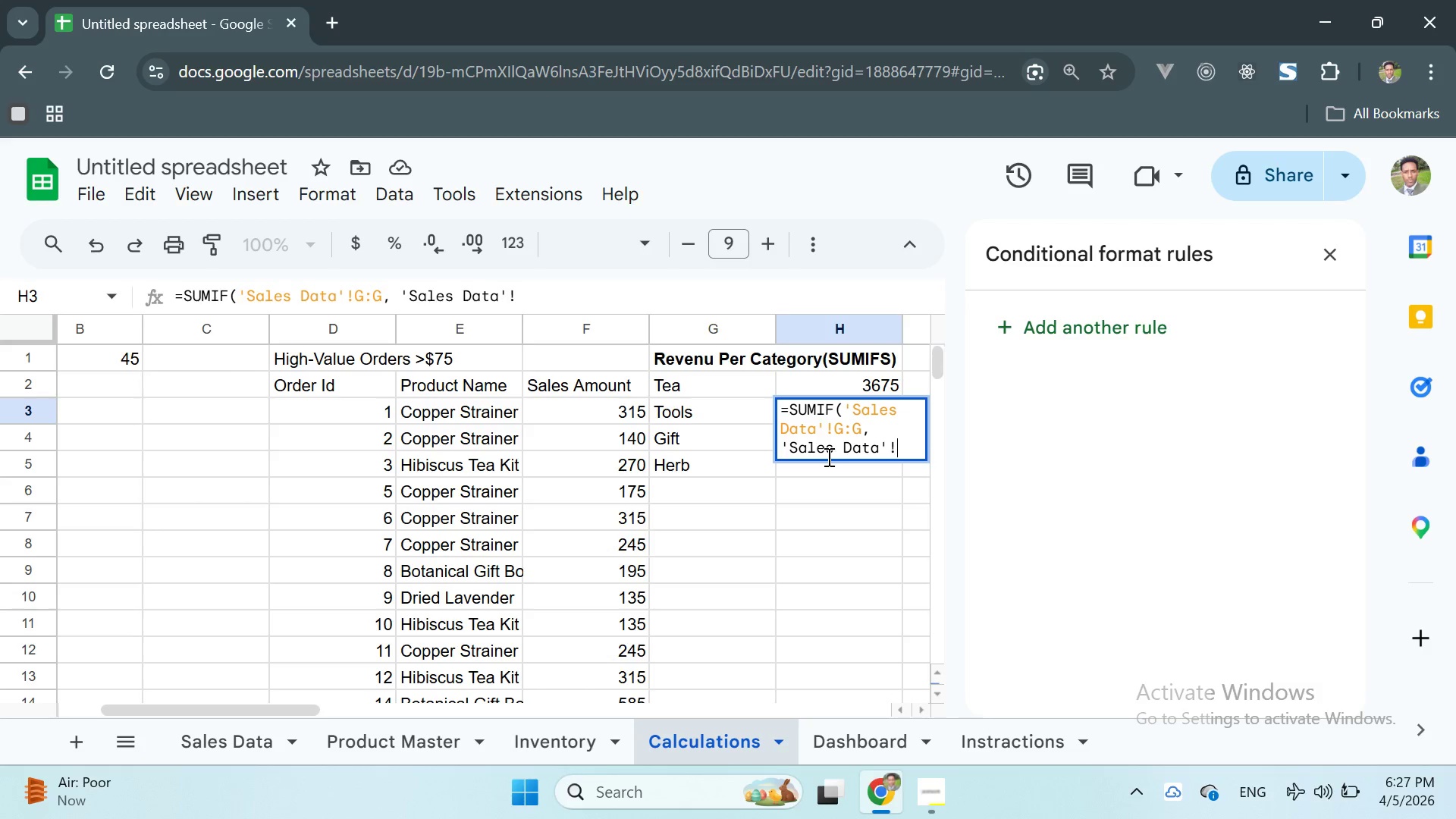 
key(CapsLock)
 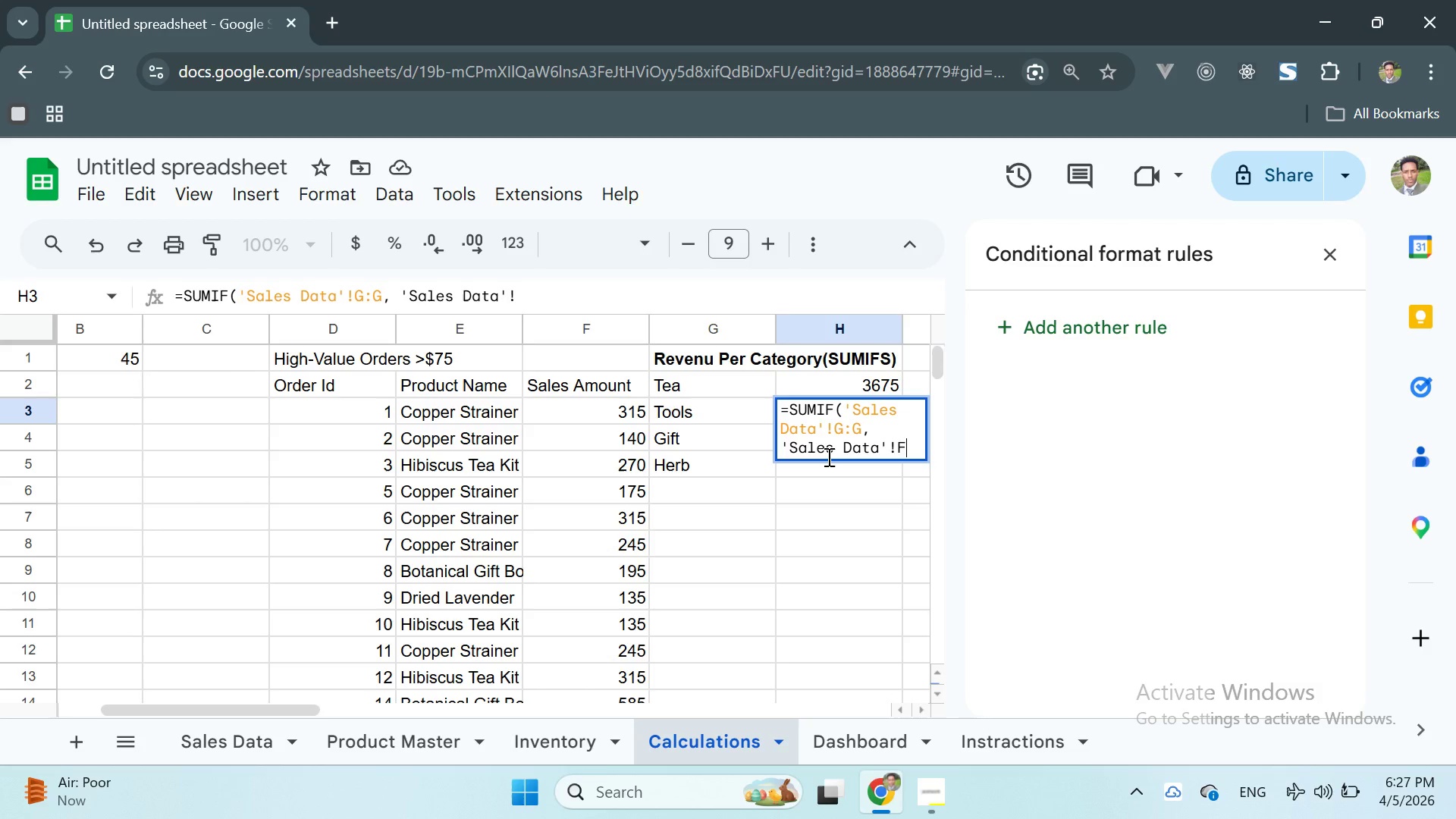 
key(F)
 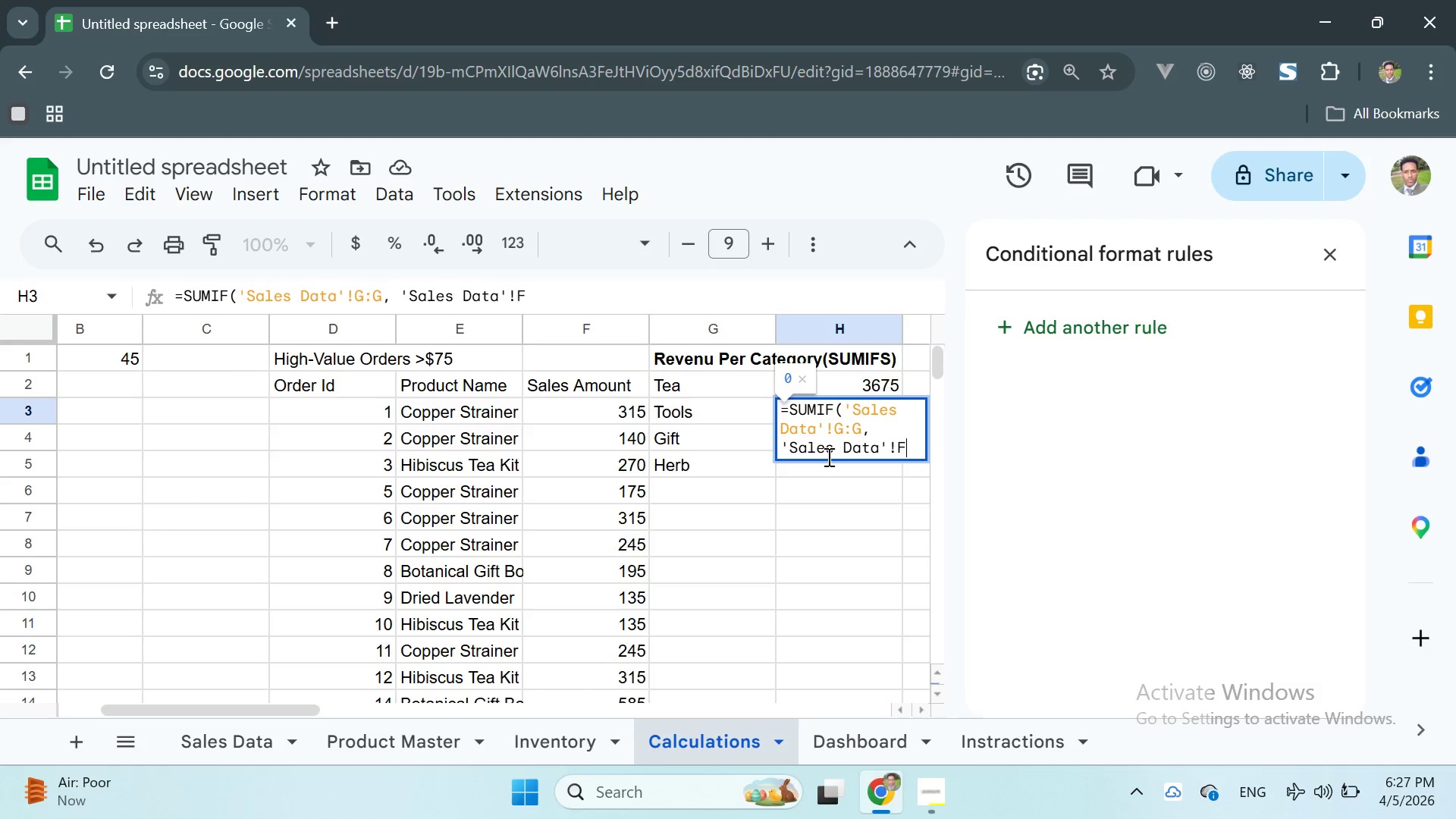 
key(Shift+ShiftRight)
 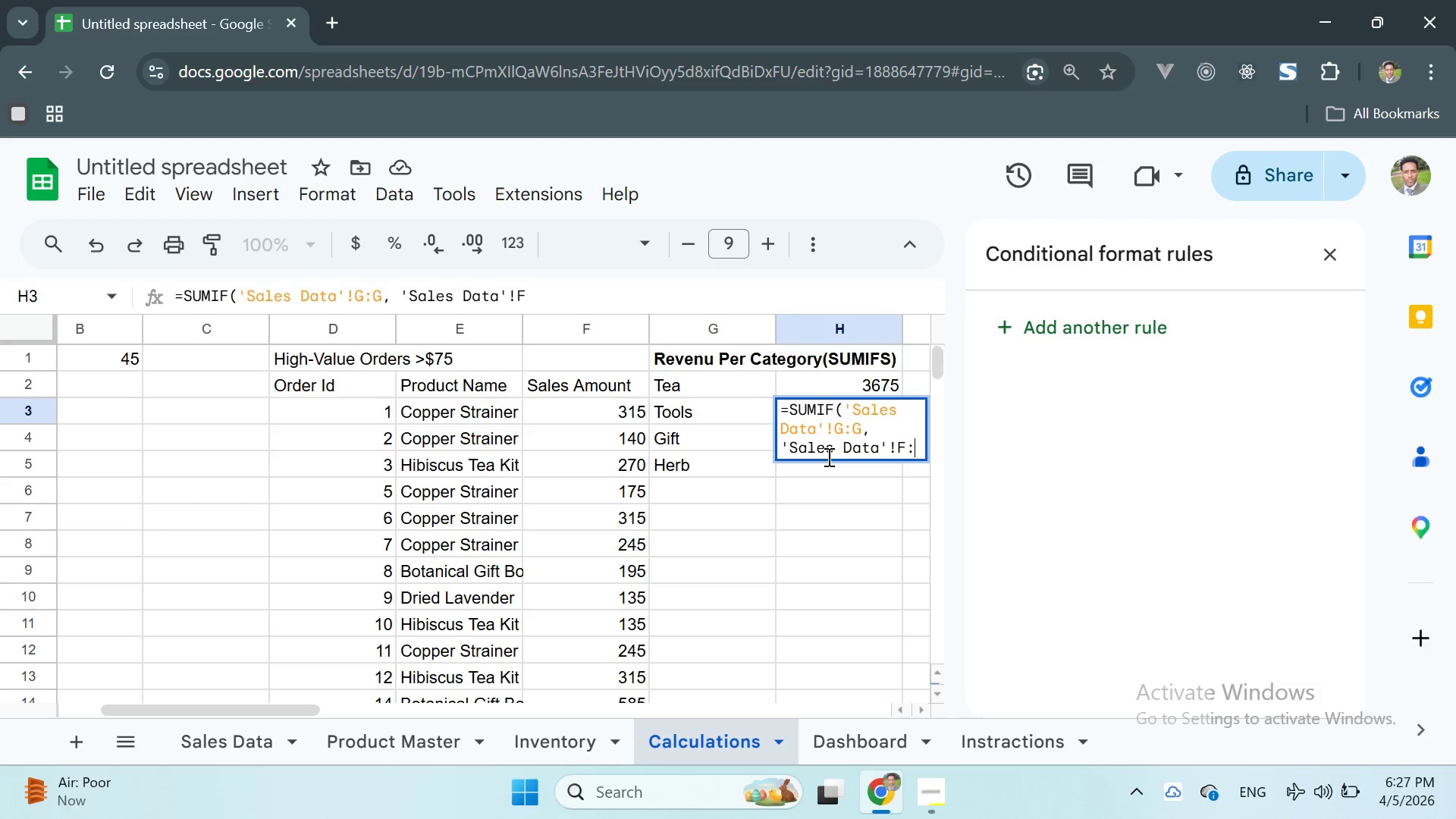 
key(Shift+Semicolon)
 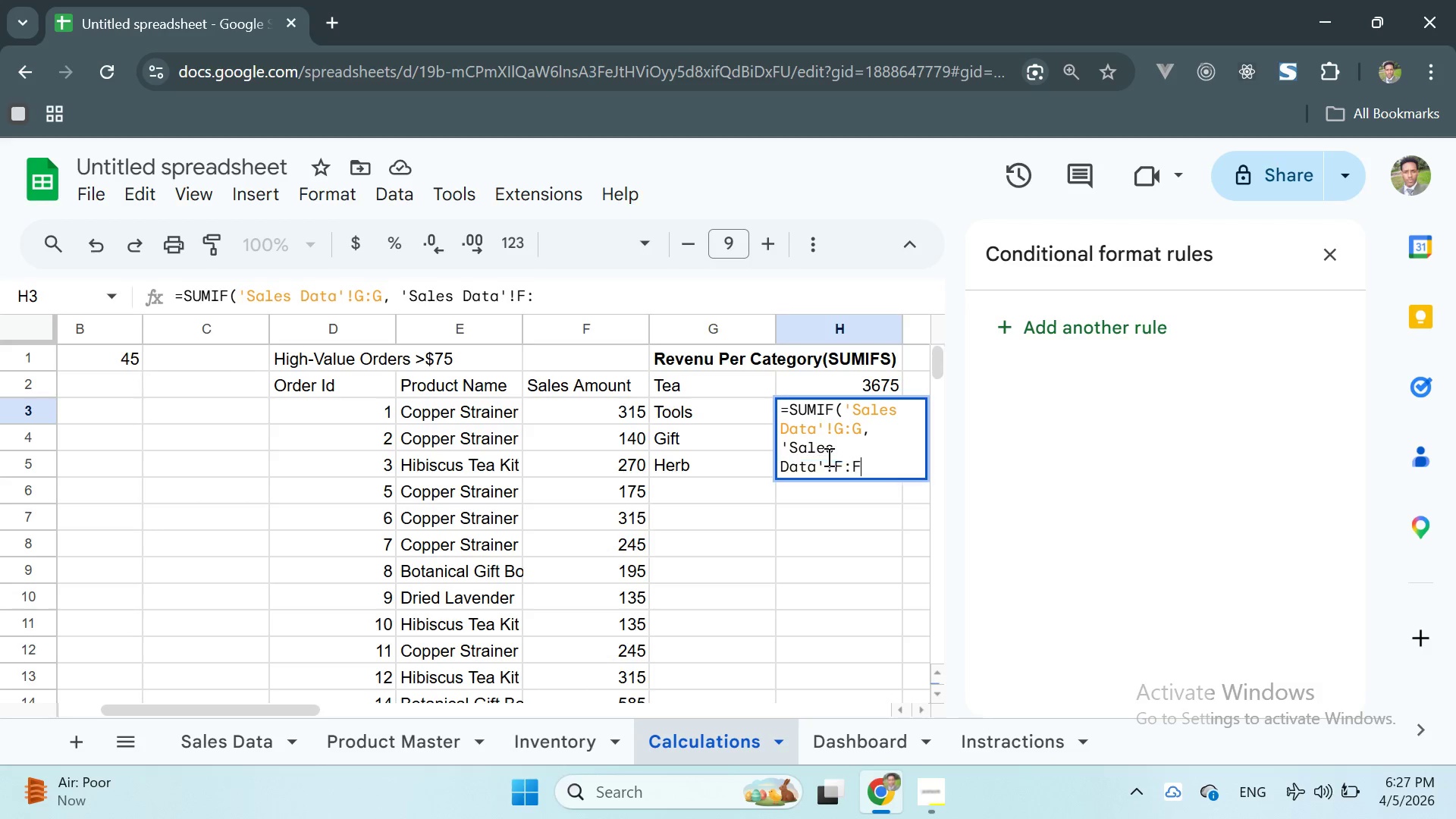 
key(F)
 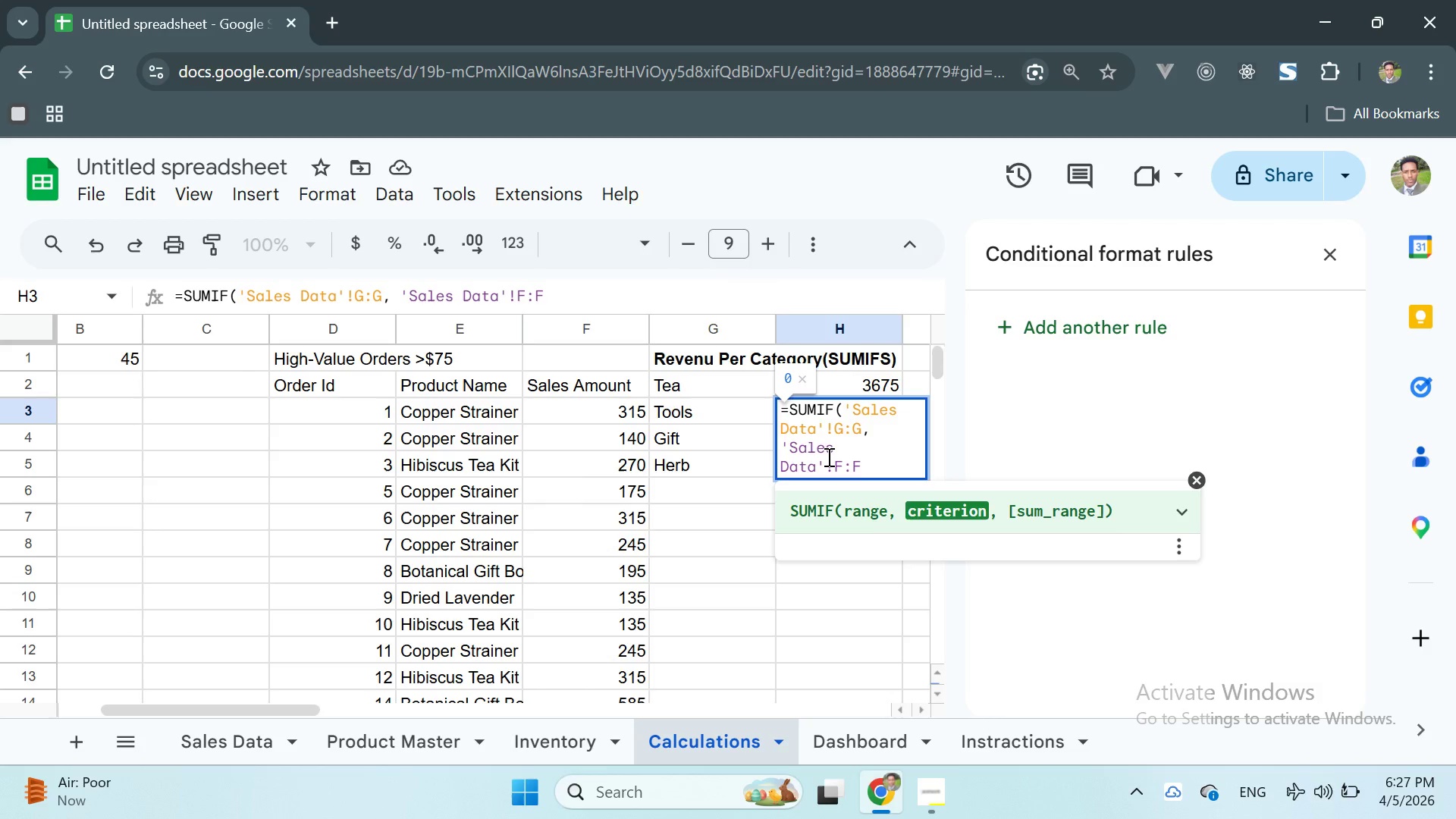 
type(, Gift)
key(Backspace)
key(Backspace)
key(Backspace)
key(Backspace)
key(Backspace)
type( '')
 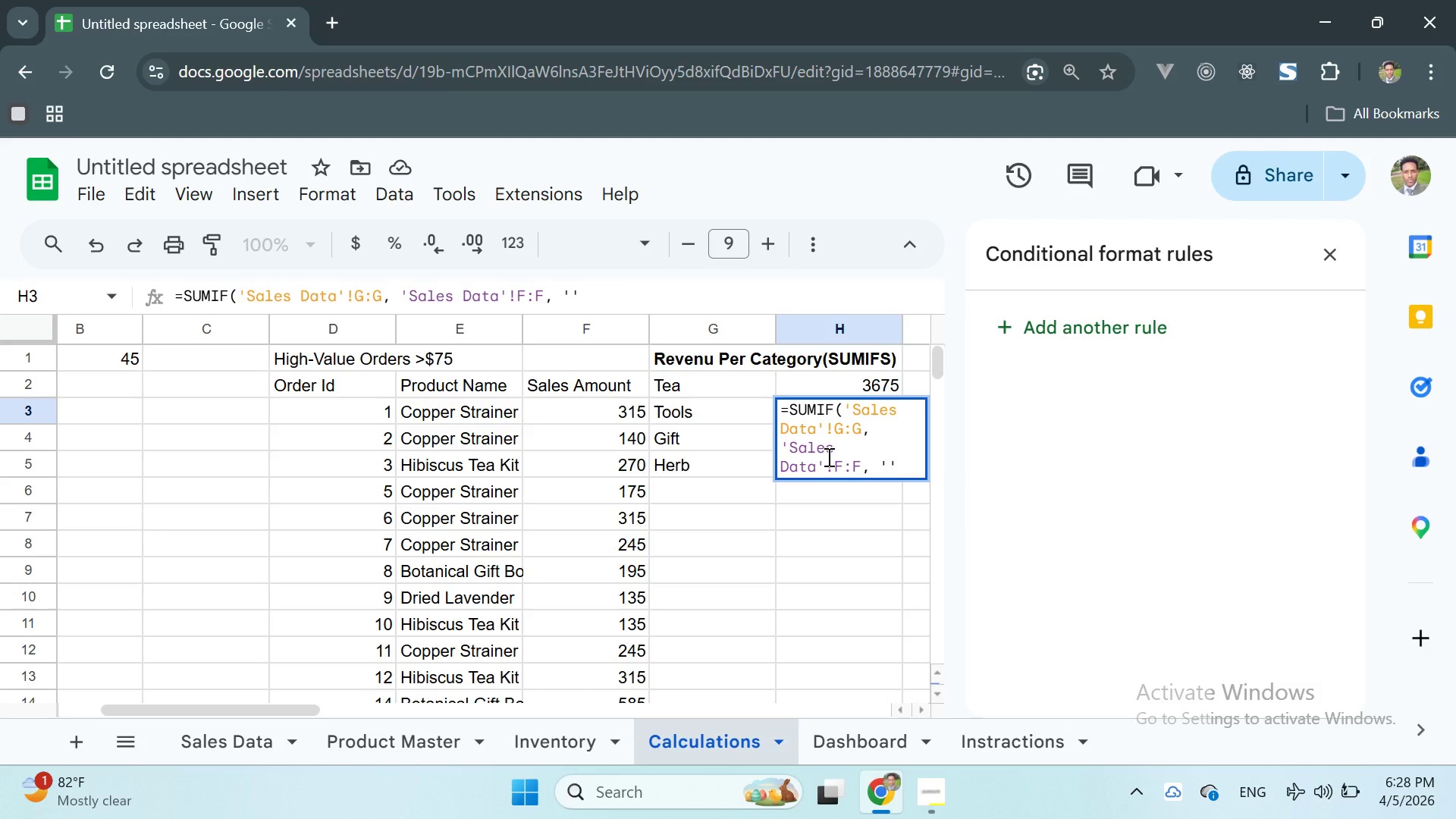 
key(ArrowLeft)
 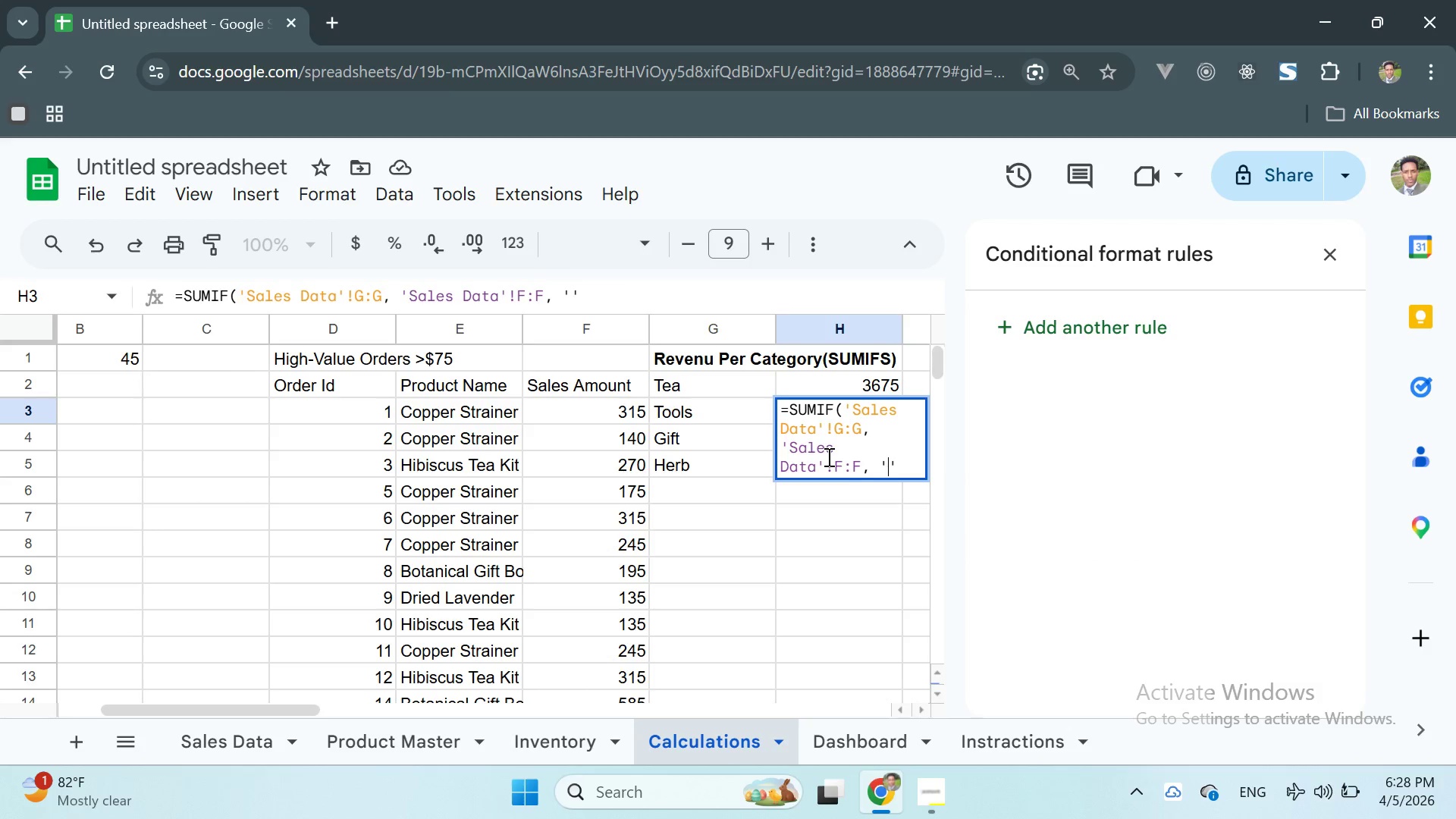 
type(gI)
key(Backspace)
key(Backspace)
type(Gift)
 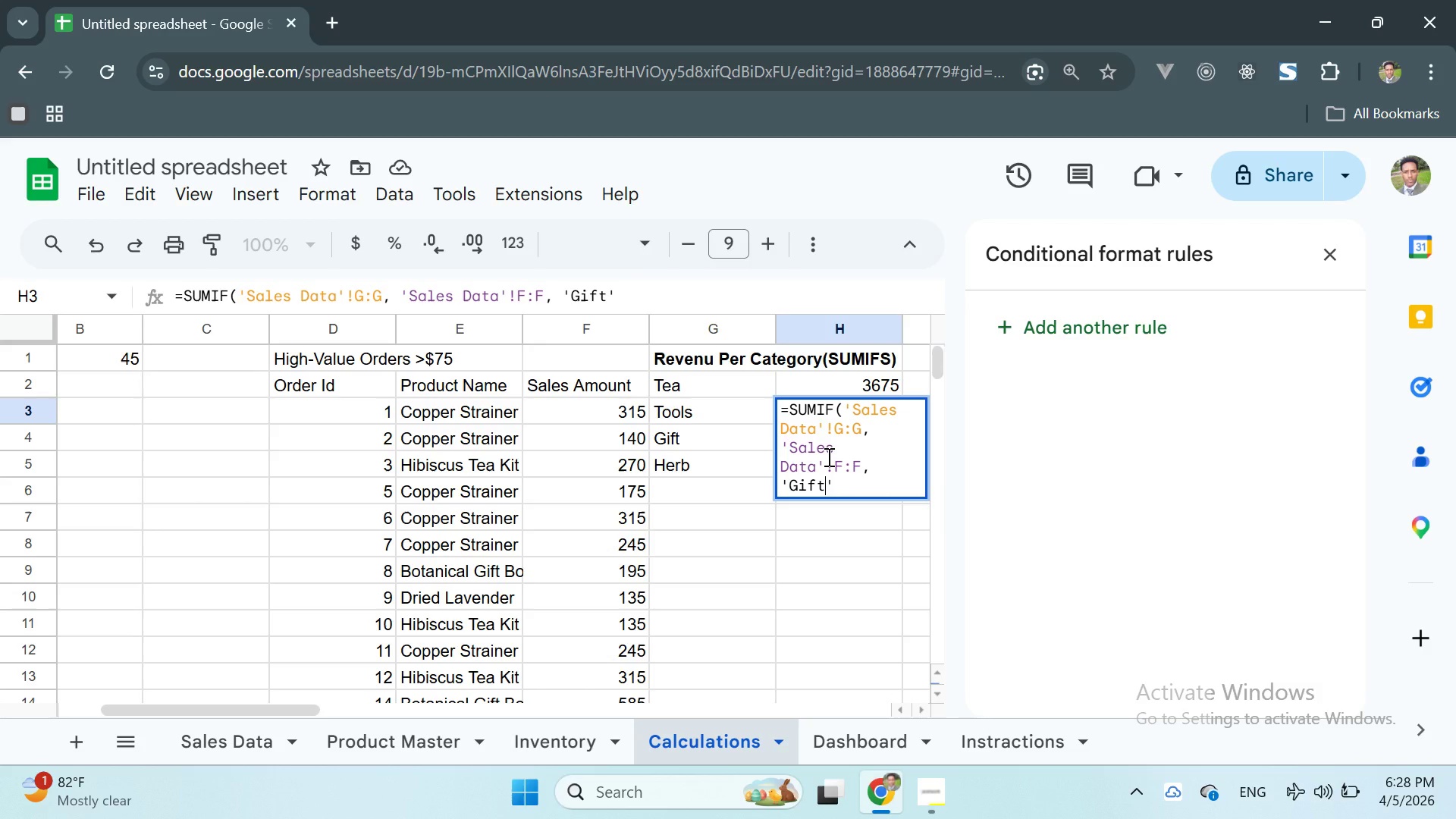 
key(ArrowRight)
 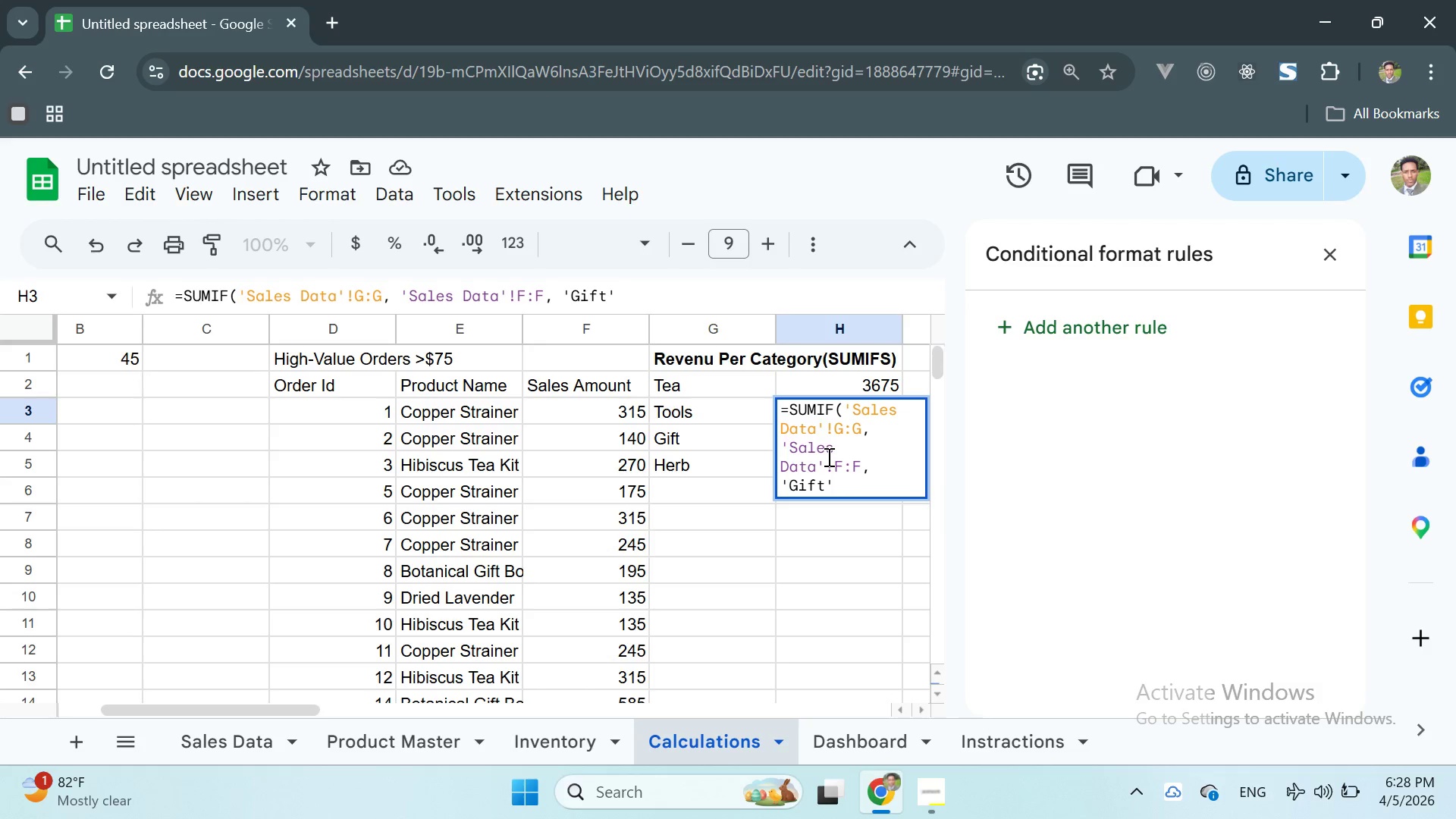 
key(Backspace)
 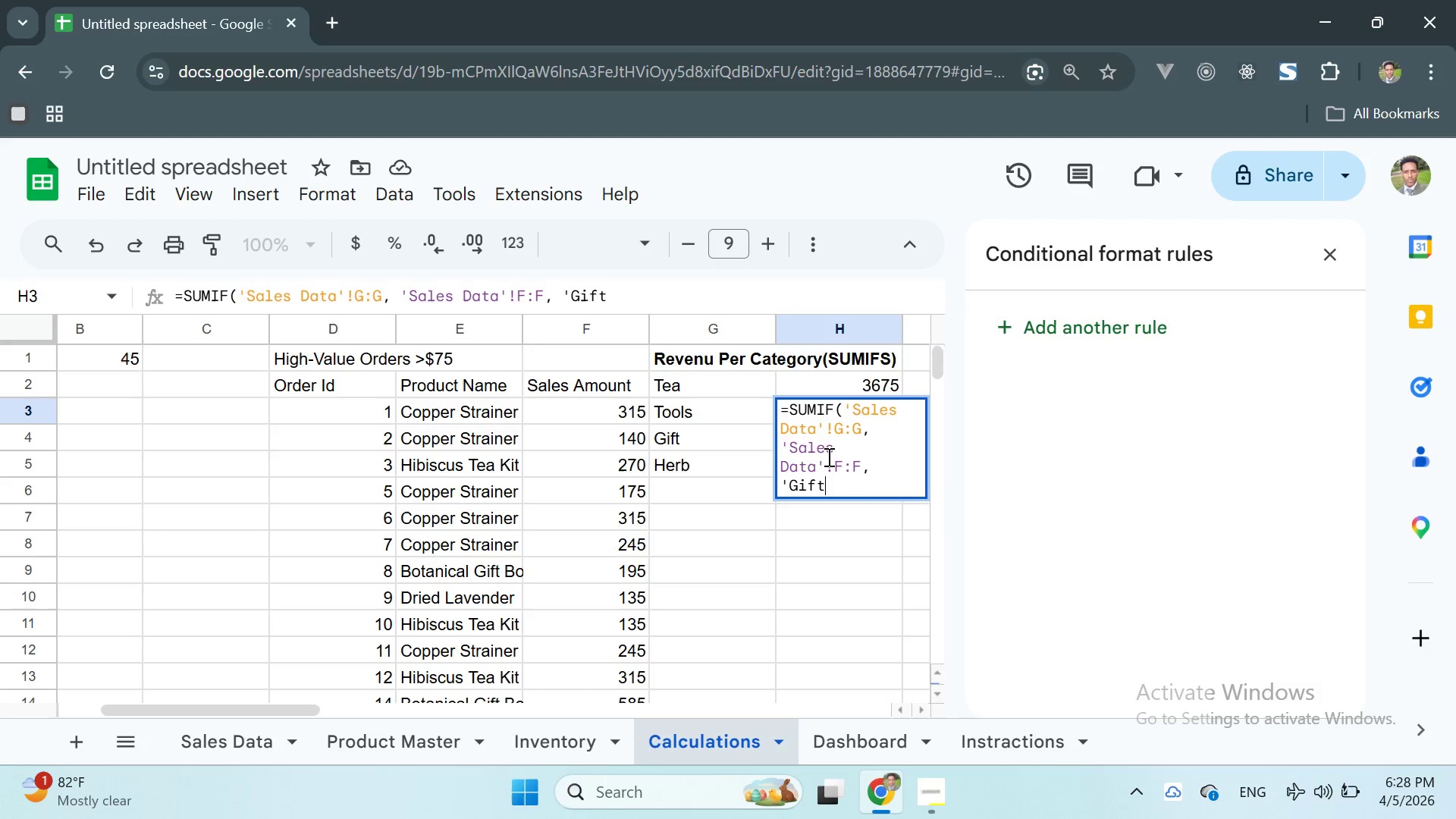 
key(Shift+ShiftRight)
 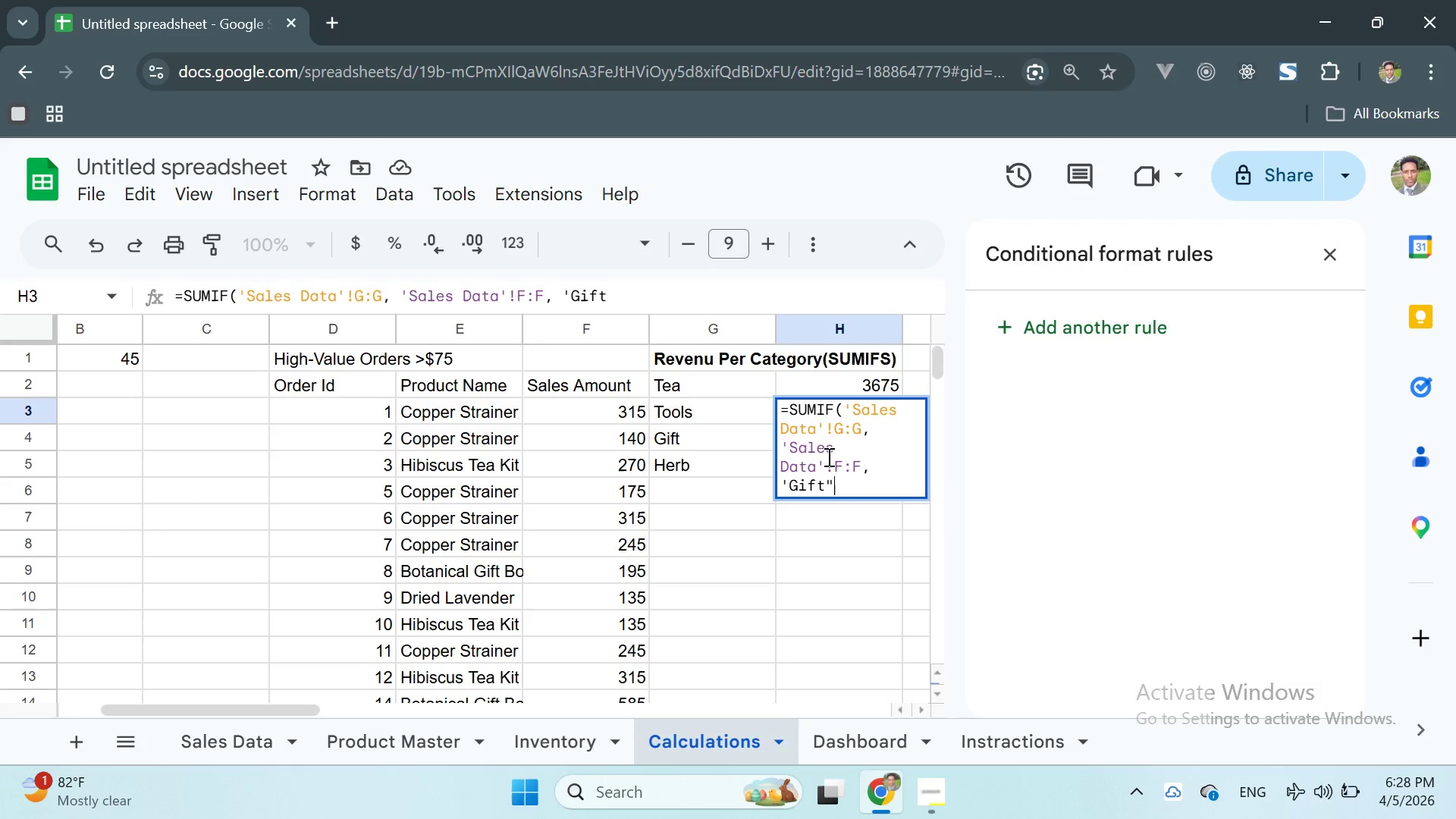 
key(Shift+Quote)
 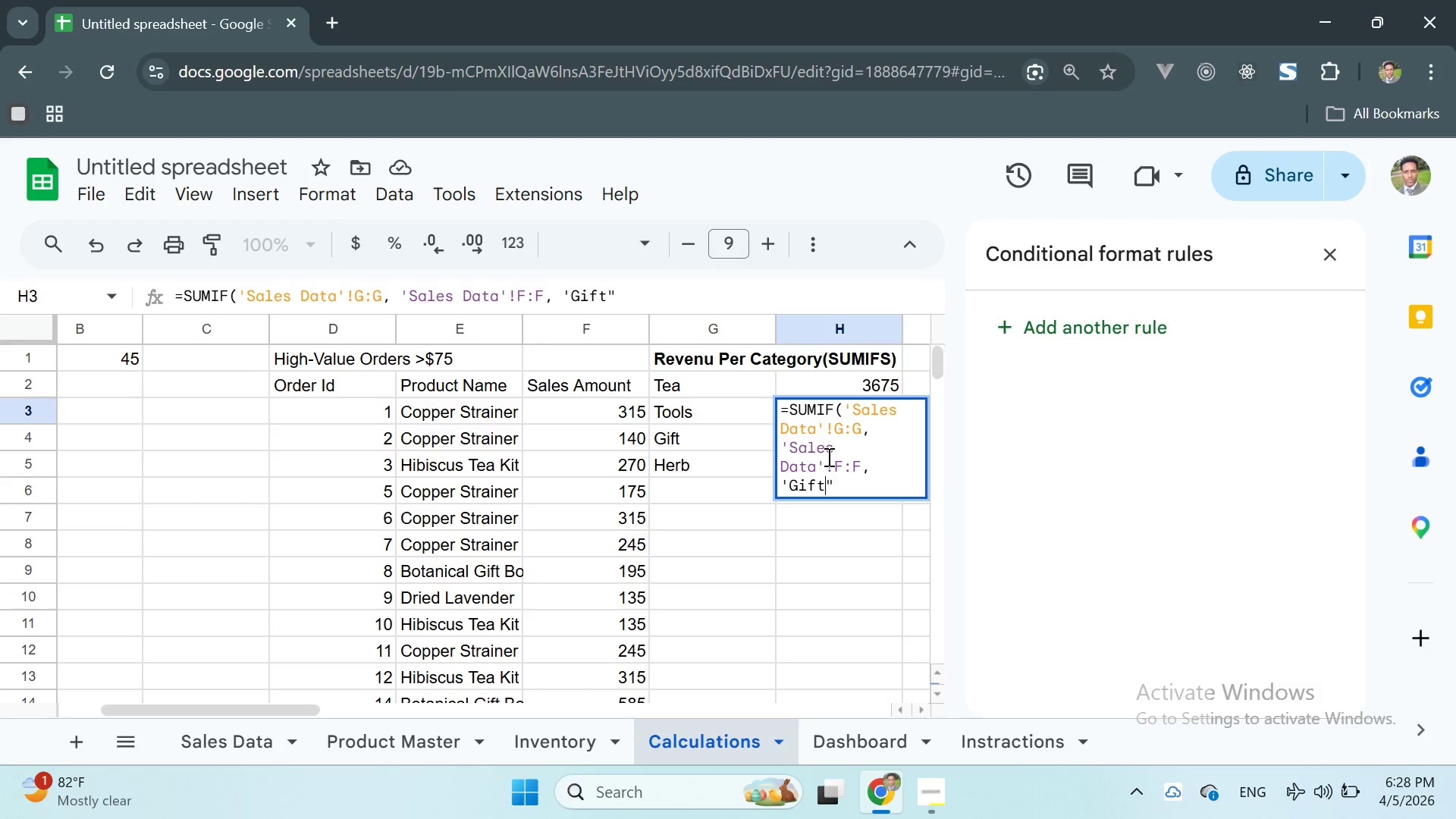 
key(ArrowLeft)
 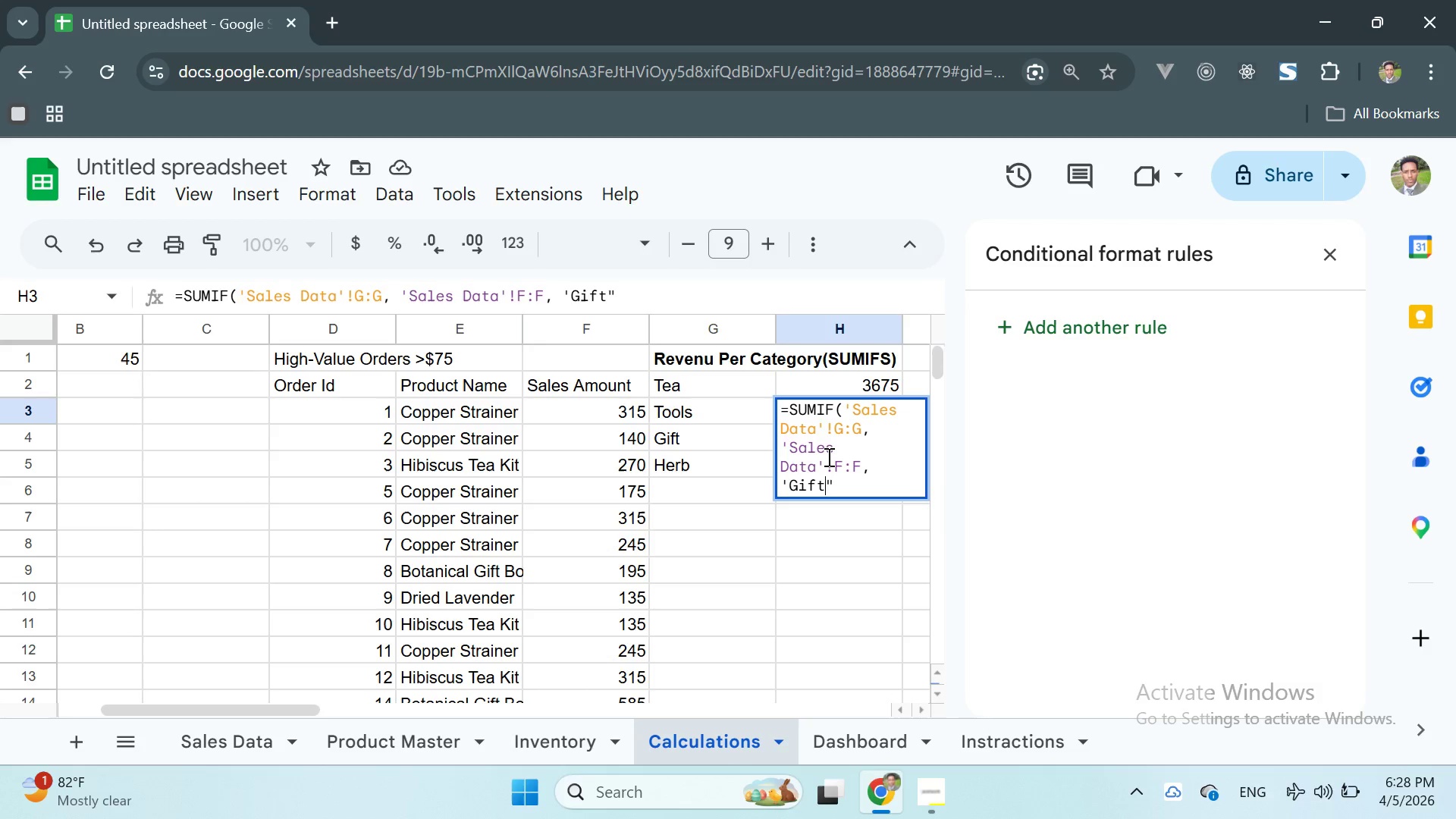 
key(ArrowLeft)
 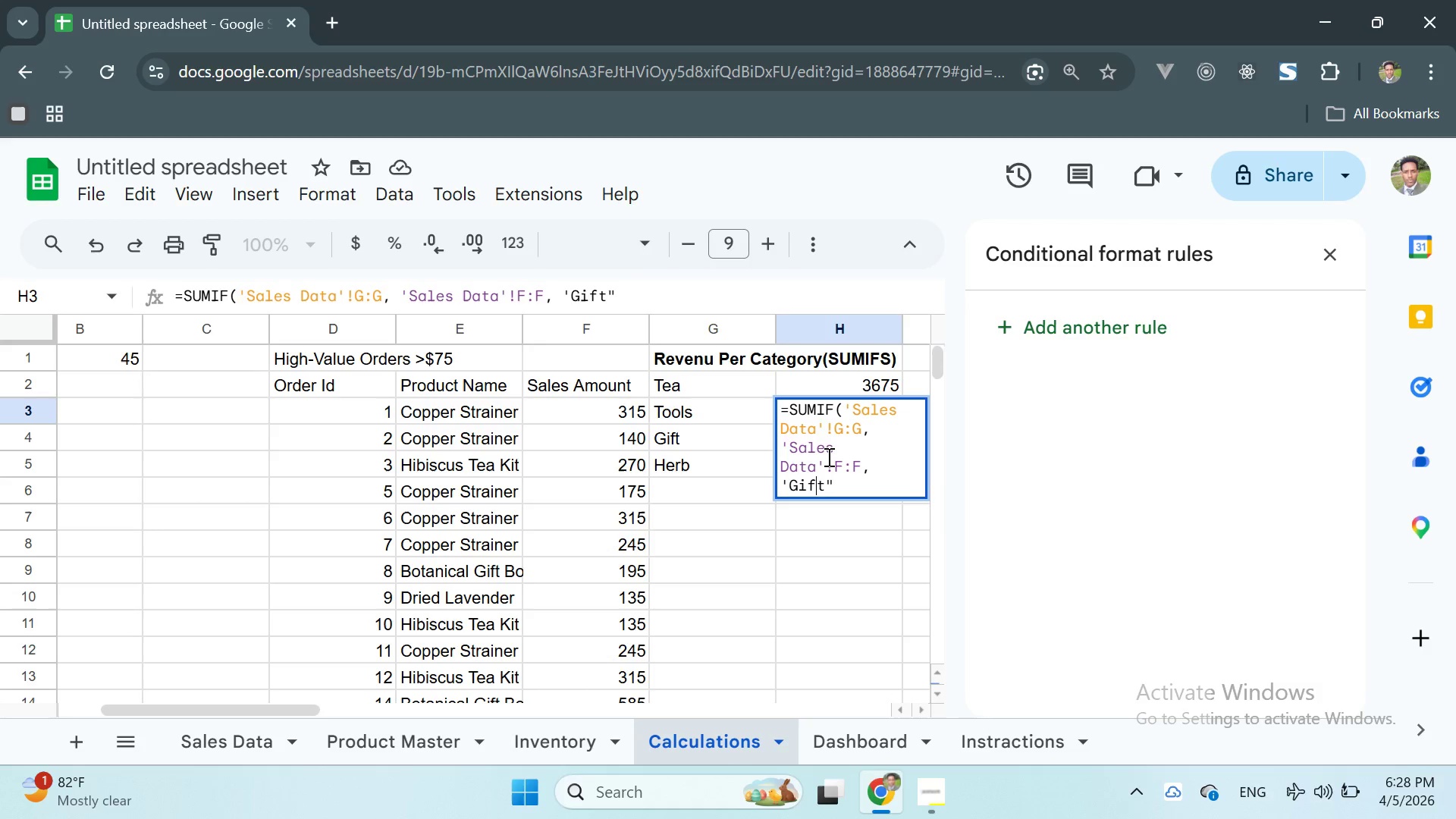 
key(ArrowLeft)
 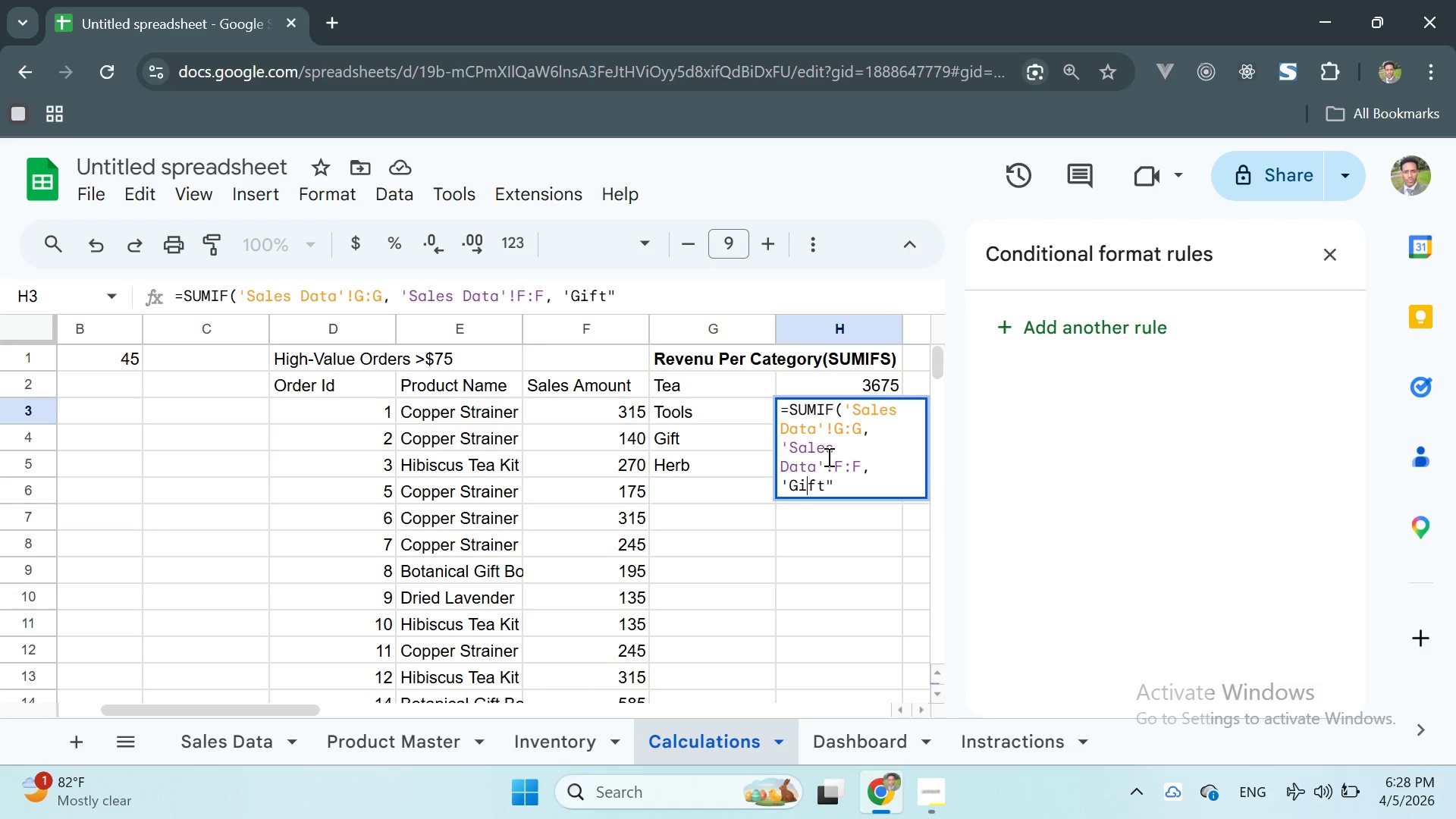 
key(ArrowLeft)
 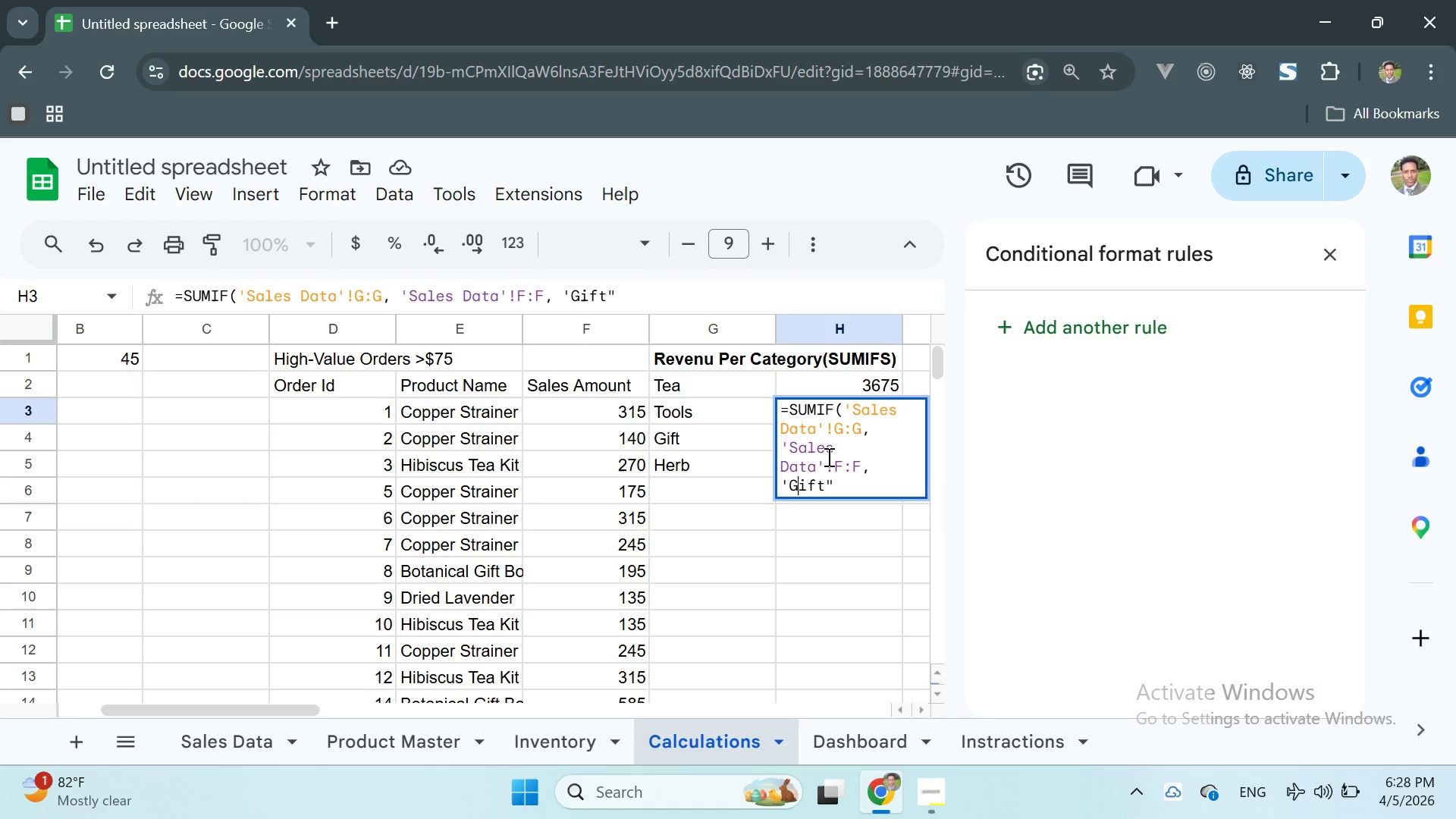 
key(ArrowLeft)
 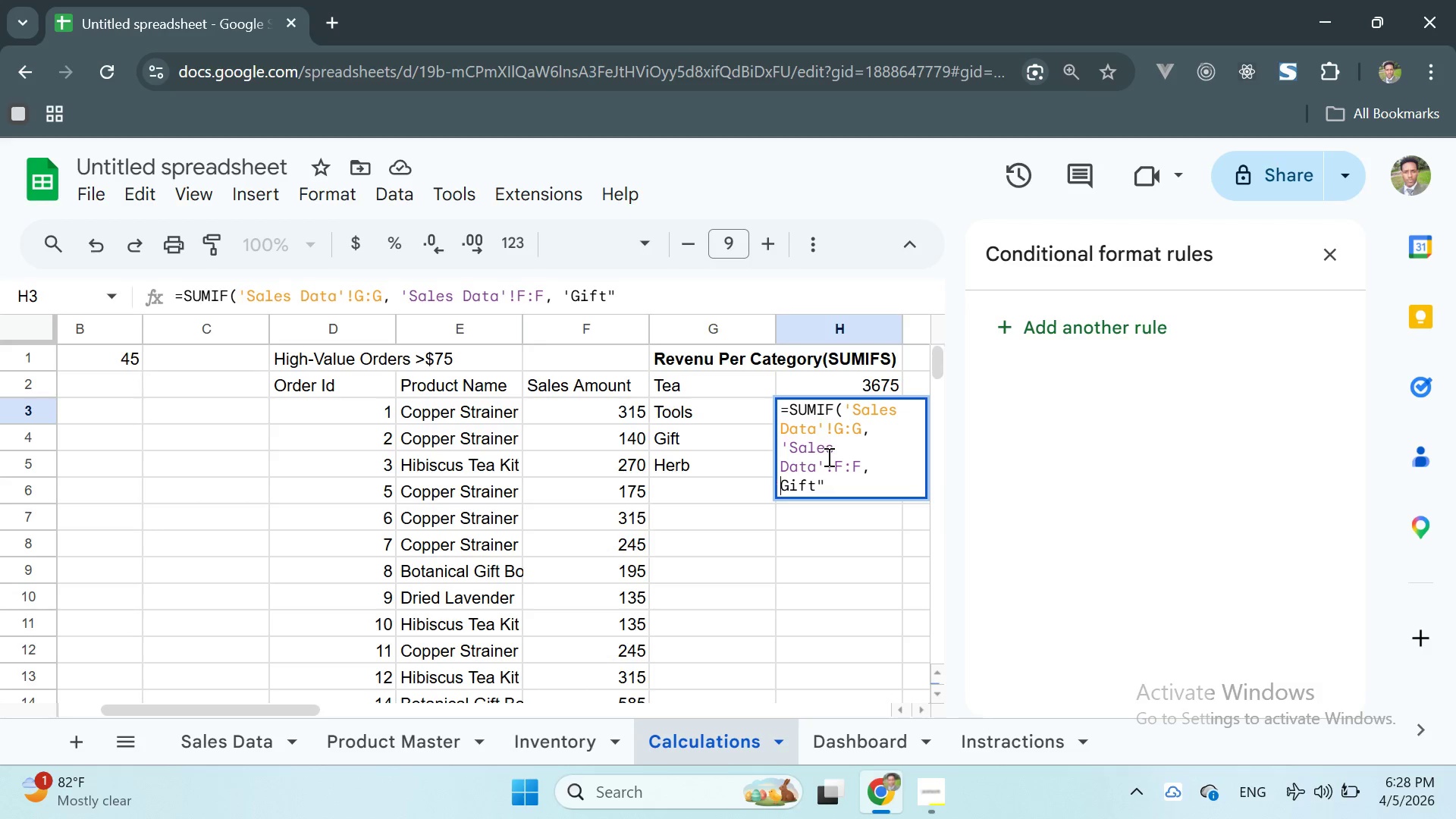 
key(Backspace)
 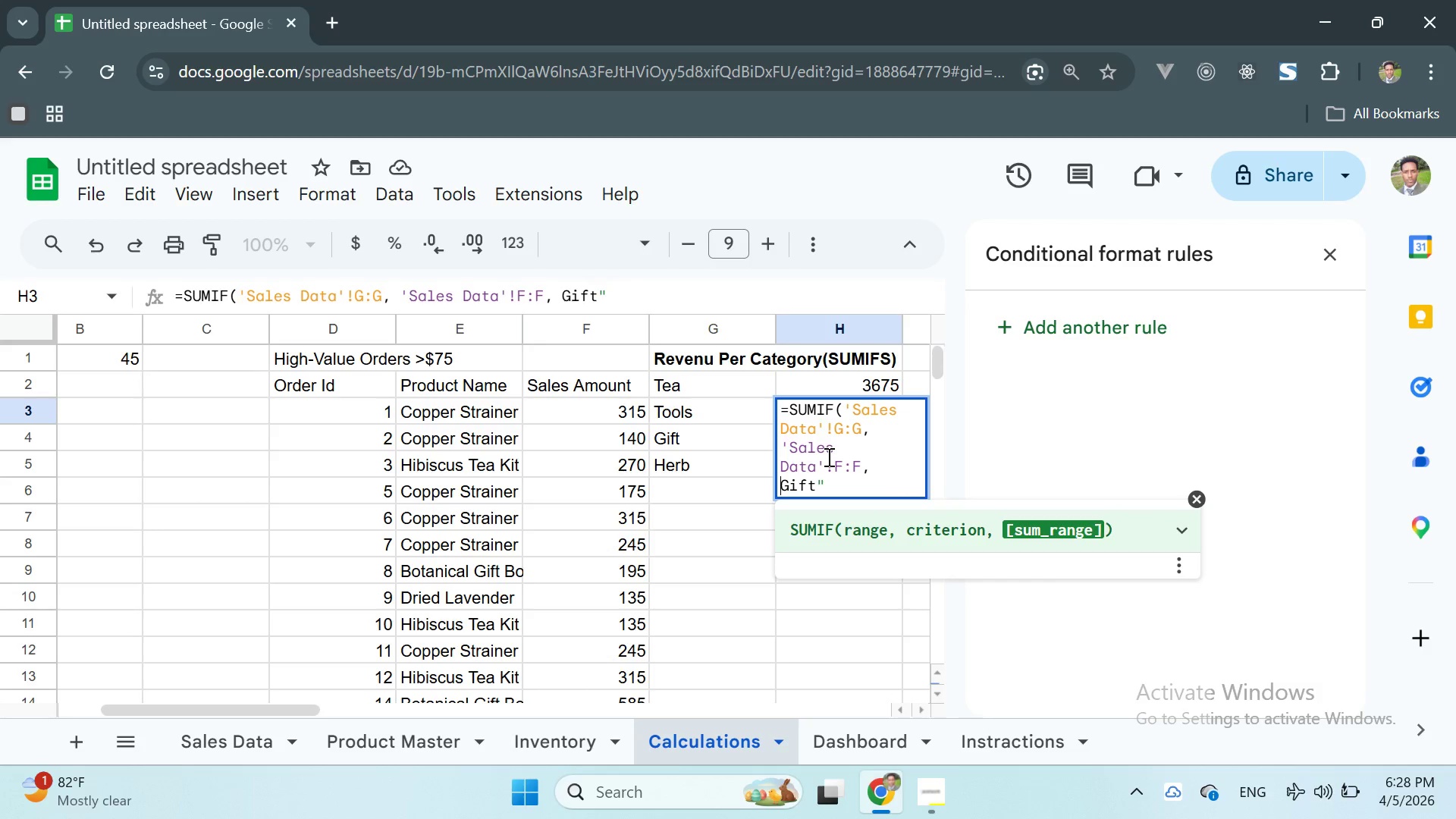 
key(Shift+ShiftRight)
 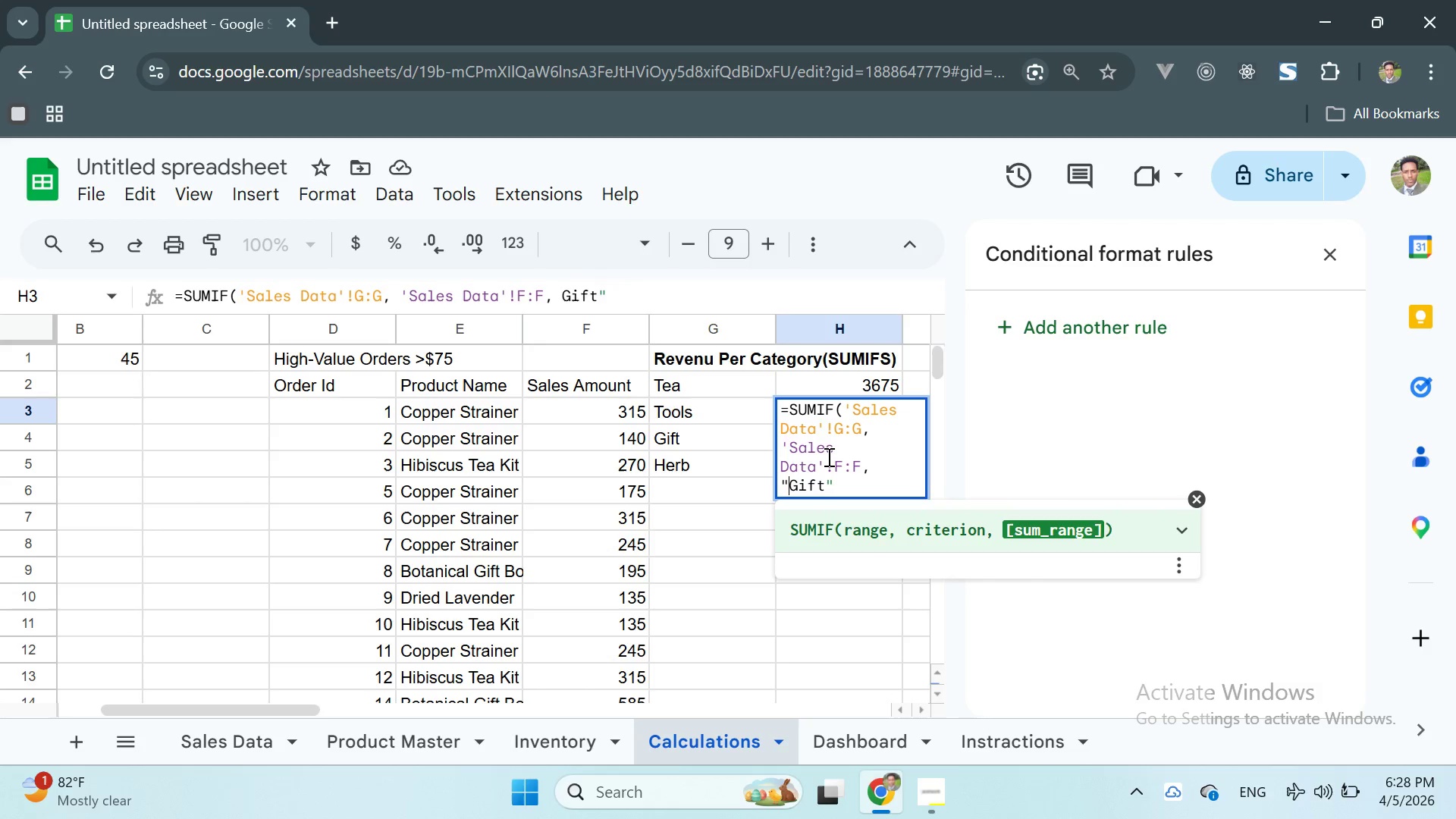 
key(Shift+Quote)
 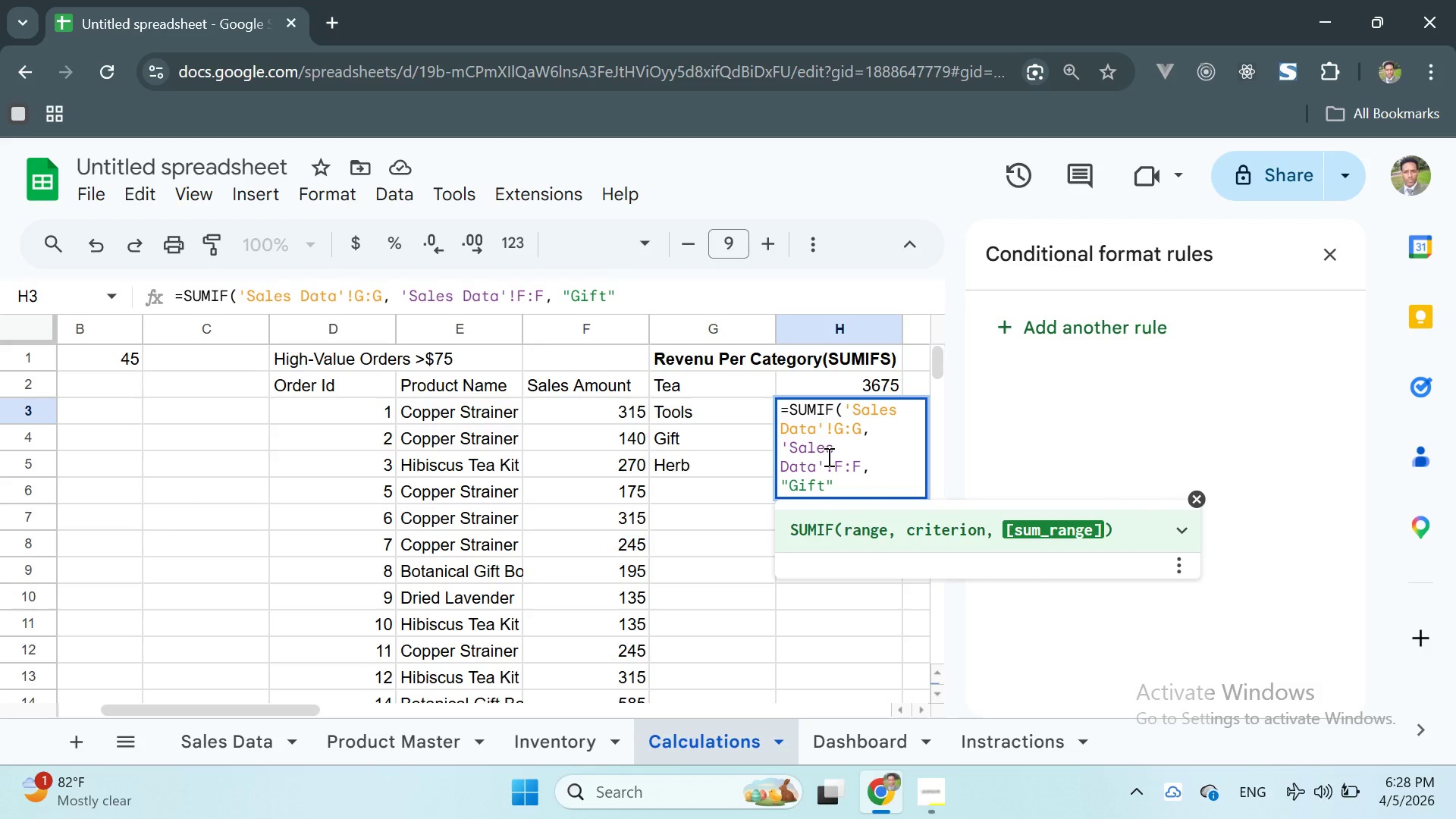 
key(Enter)
 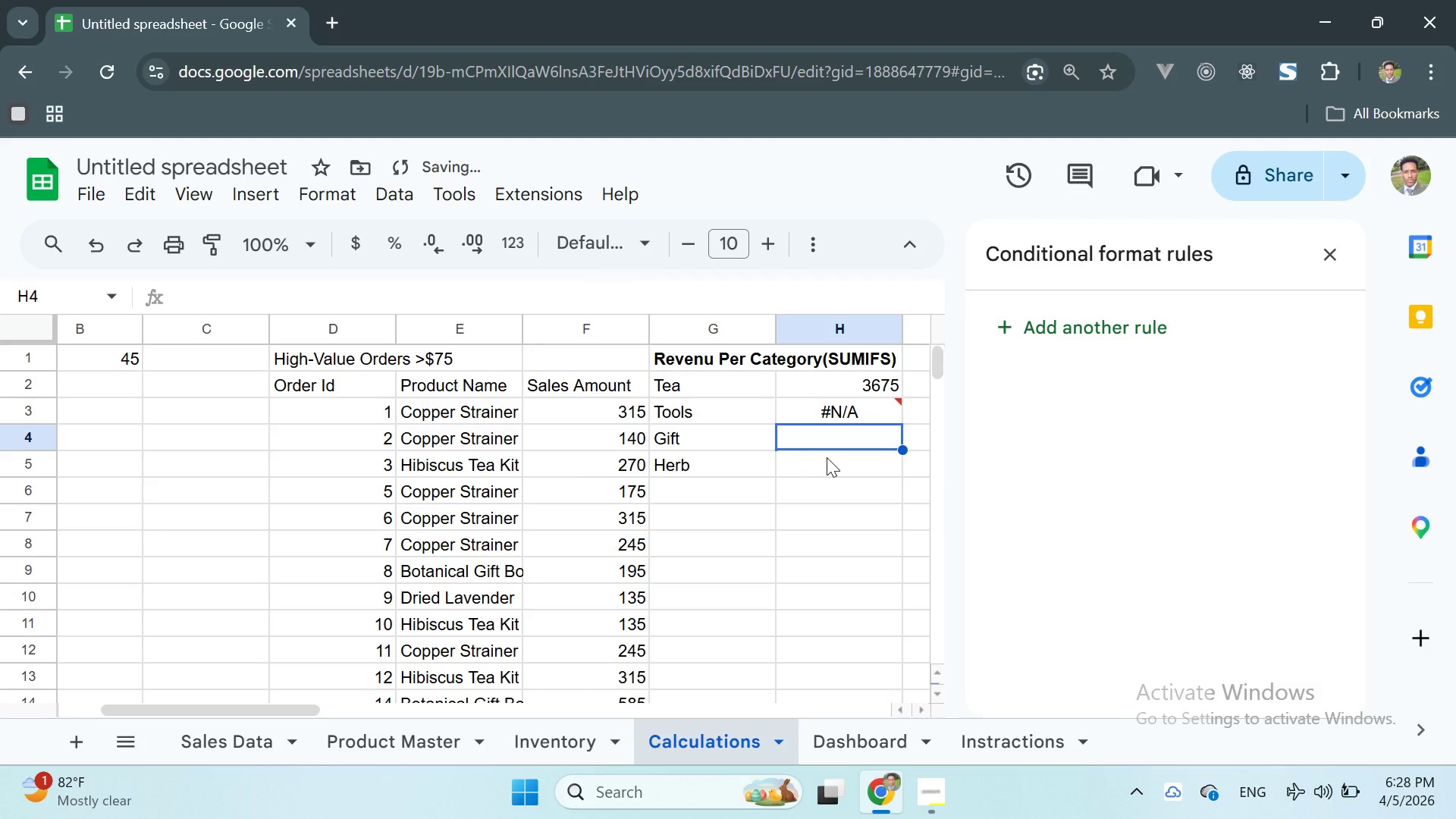 
key(Control+Z)
 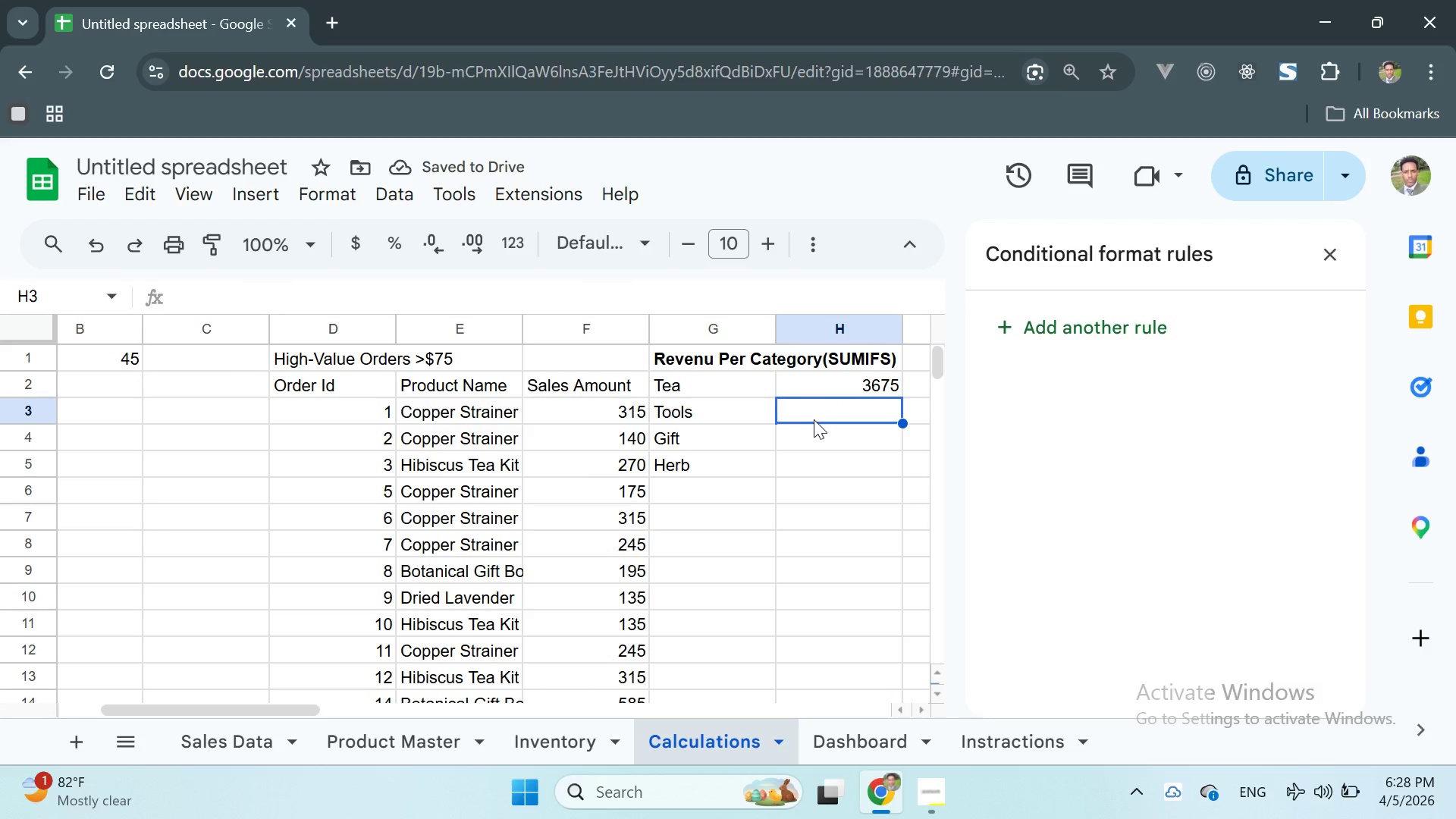 
double_click([795, 403])
 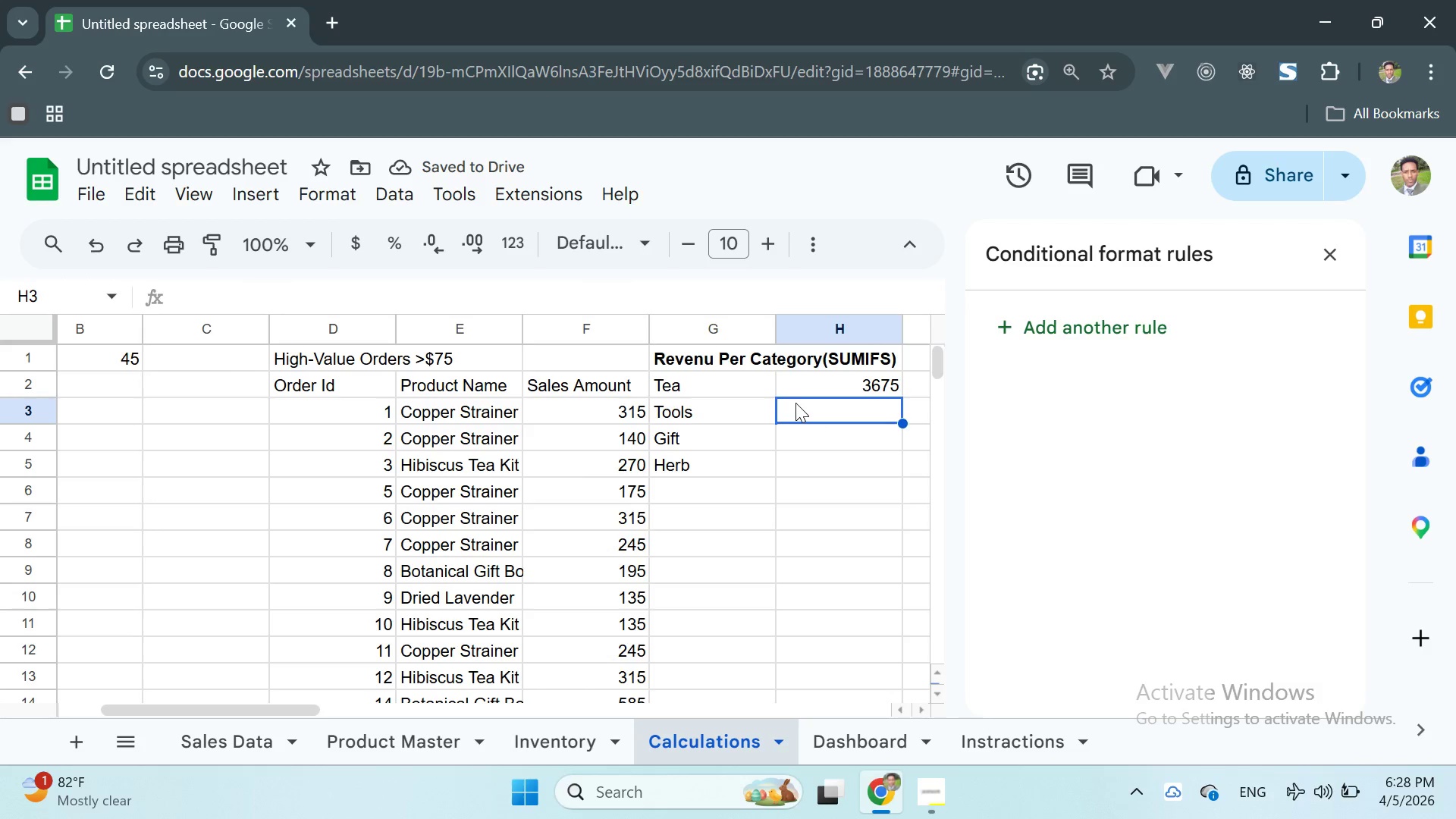 
triple_click([795, 403])
 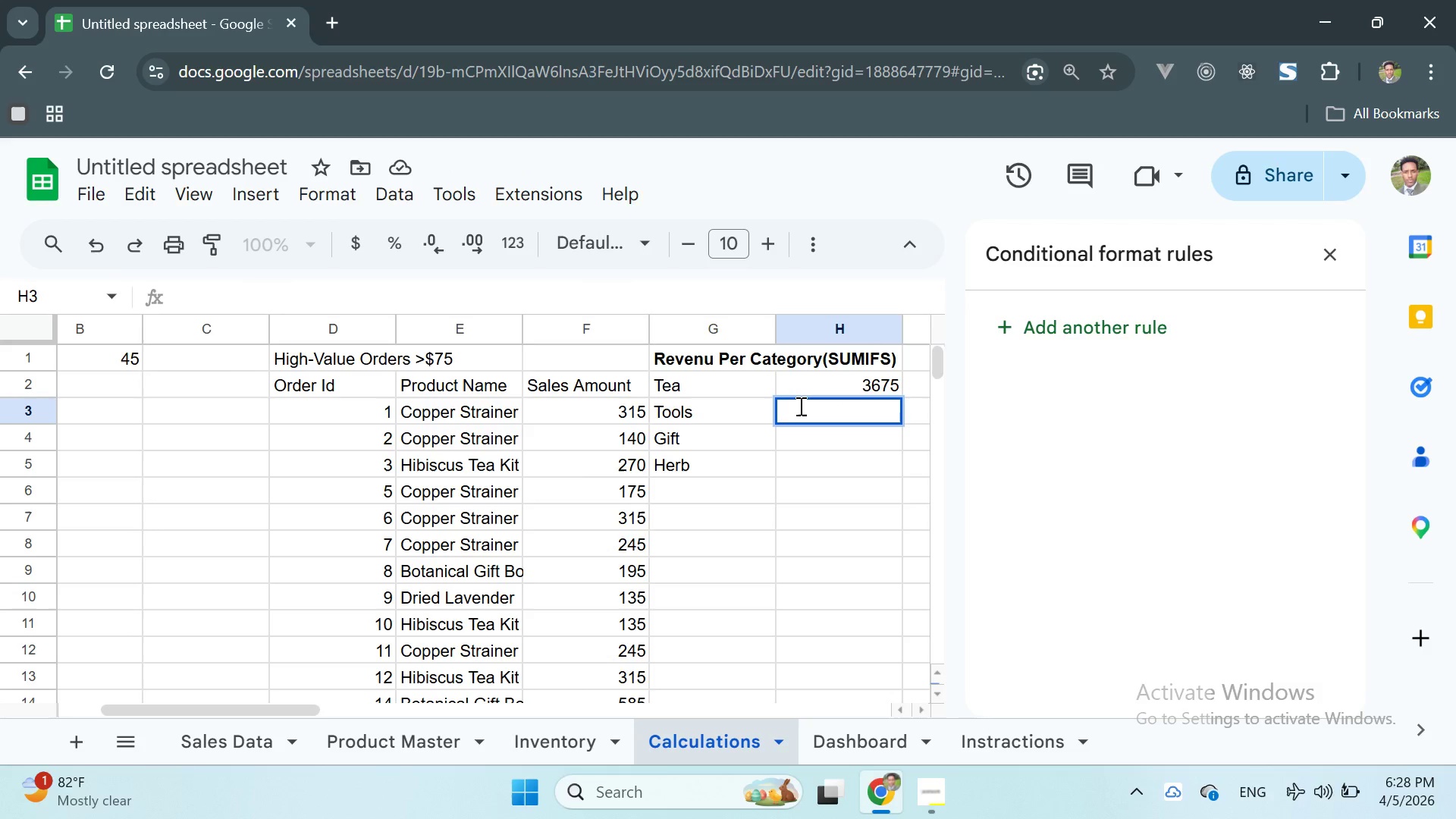 
wait(11.25)
 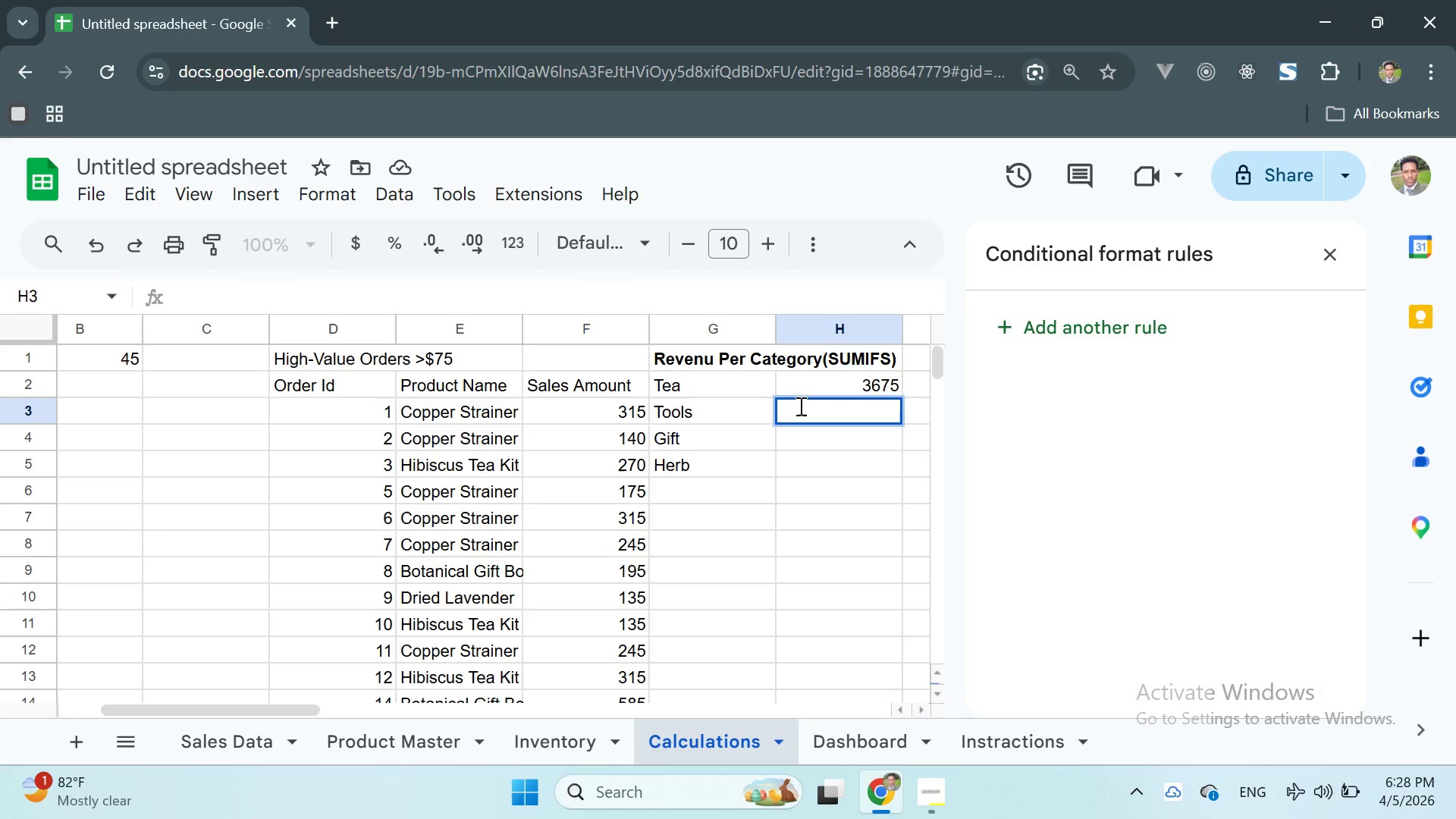 
type(S)
key(Backspace)
type(-[Home]=SUM)
 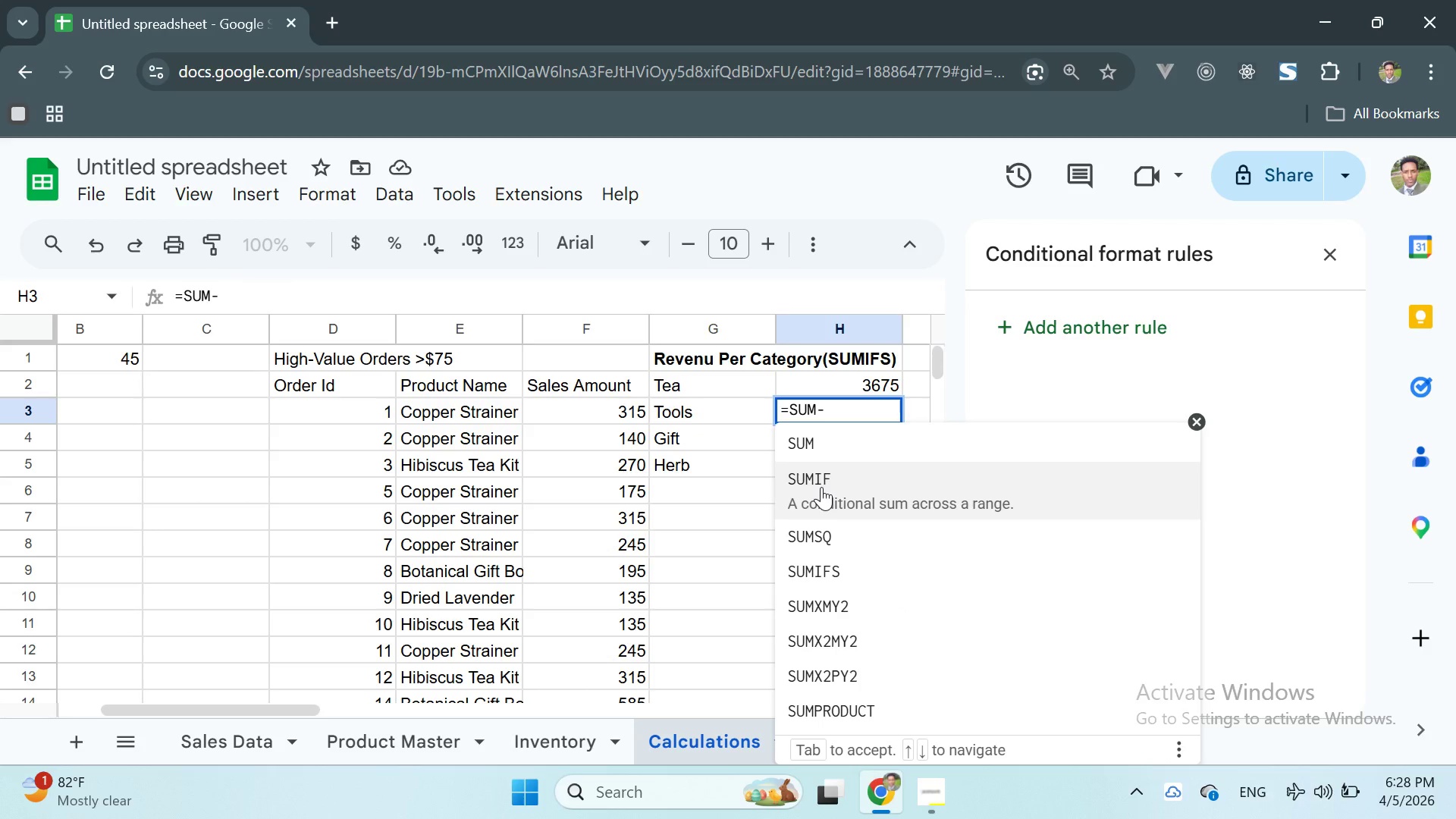 
left_click([824, 566])
 